 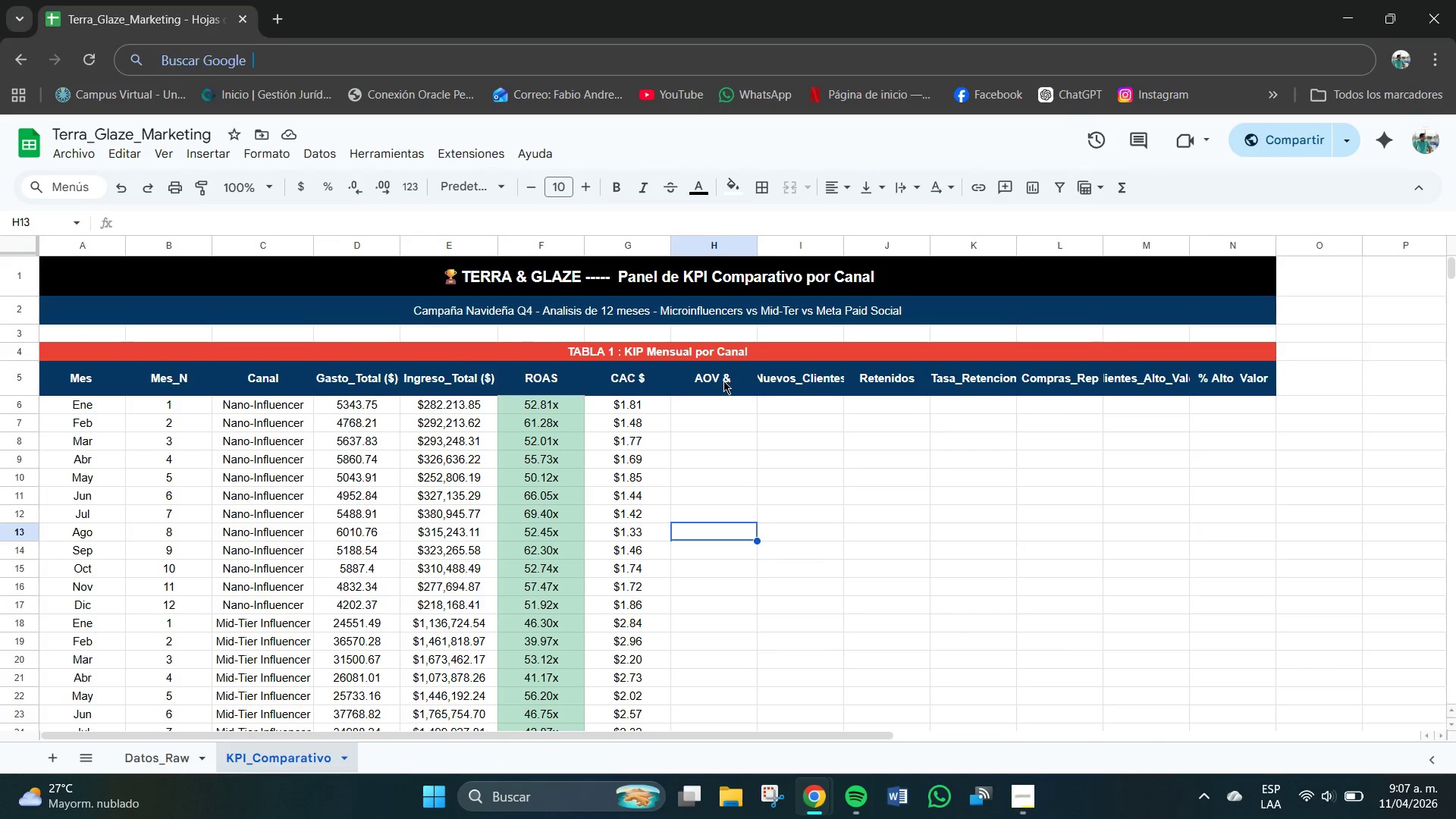 
scroll: coordinate [719, 410], scroll_direction: down, amount: 1.0
 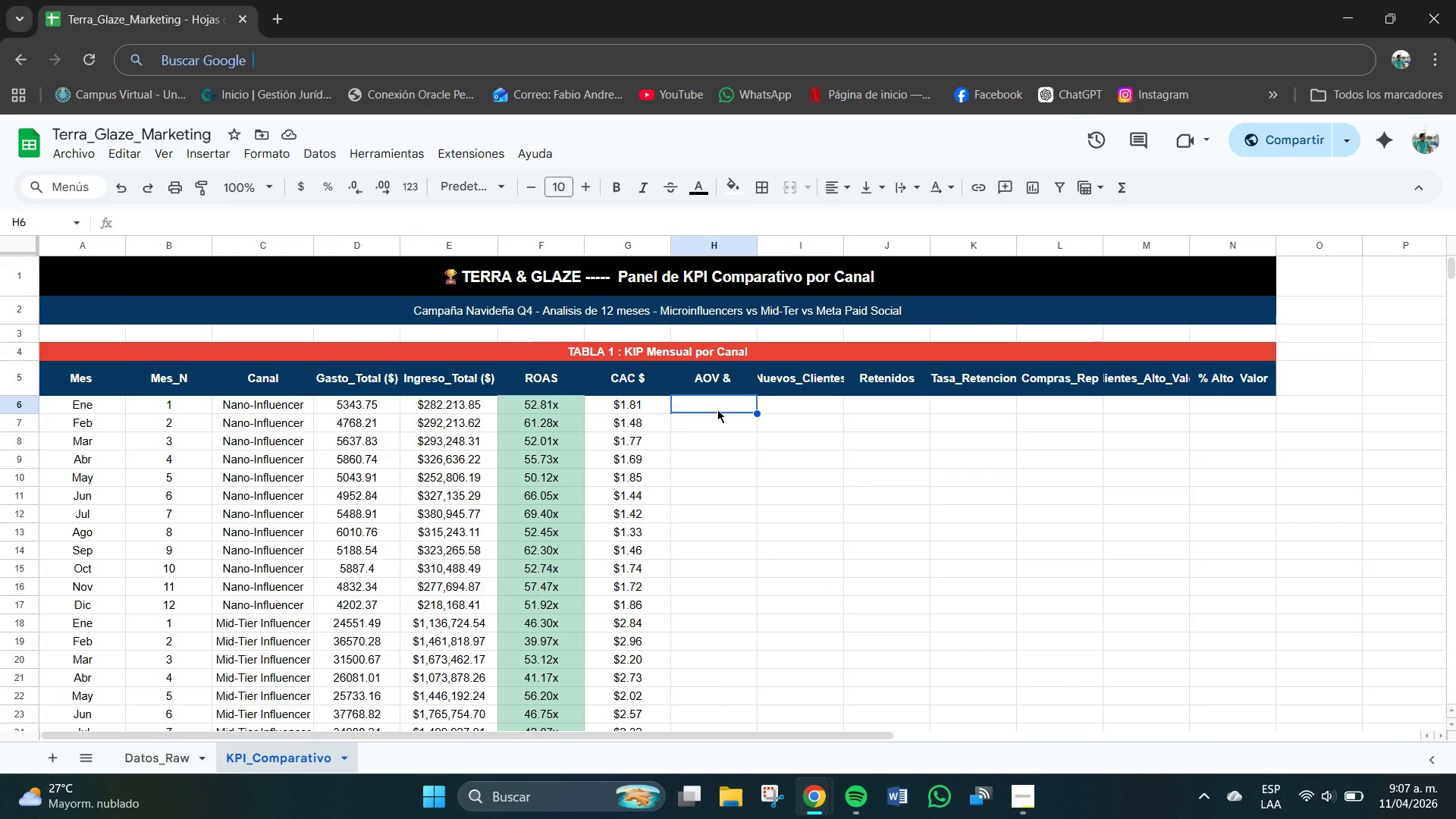 
scroll: coordinate [717, 410], scroll_direction: up, amount: 1.0
 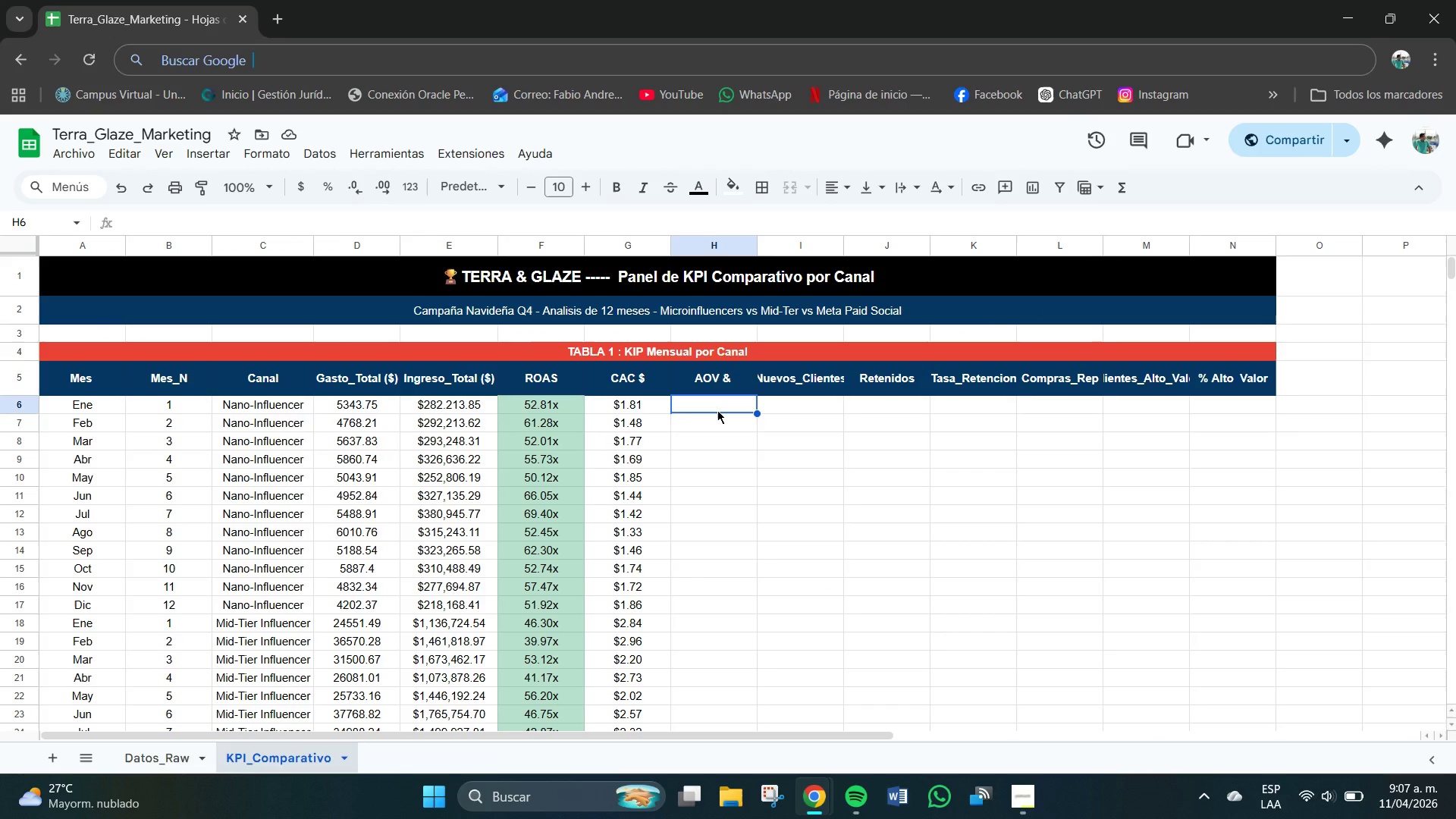 
wait(13.05)
 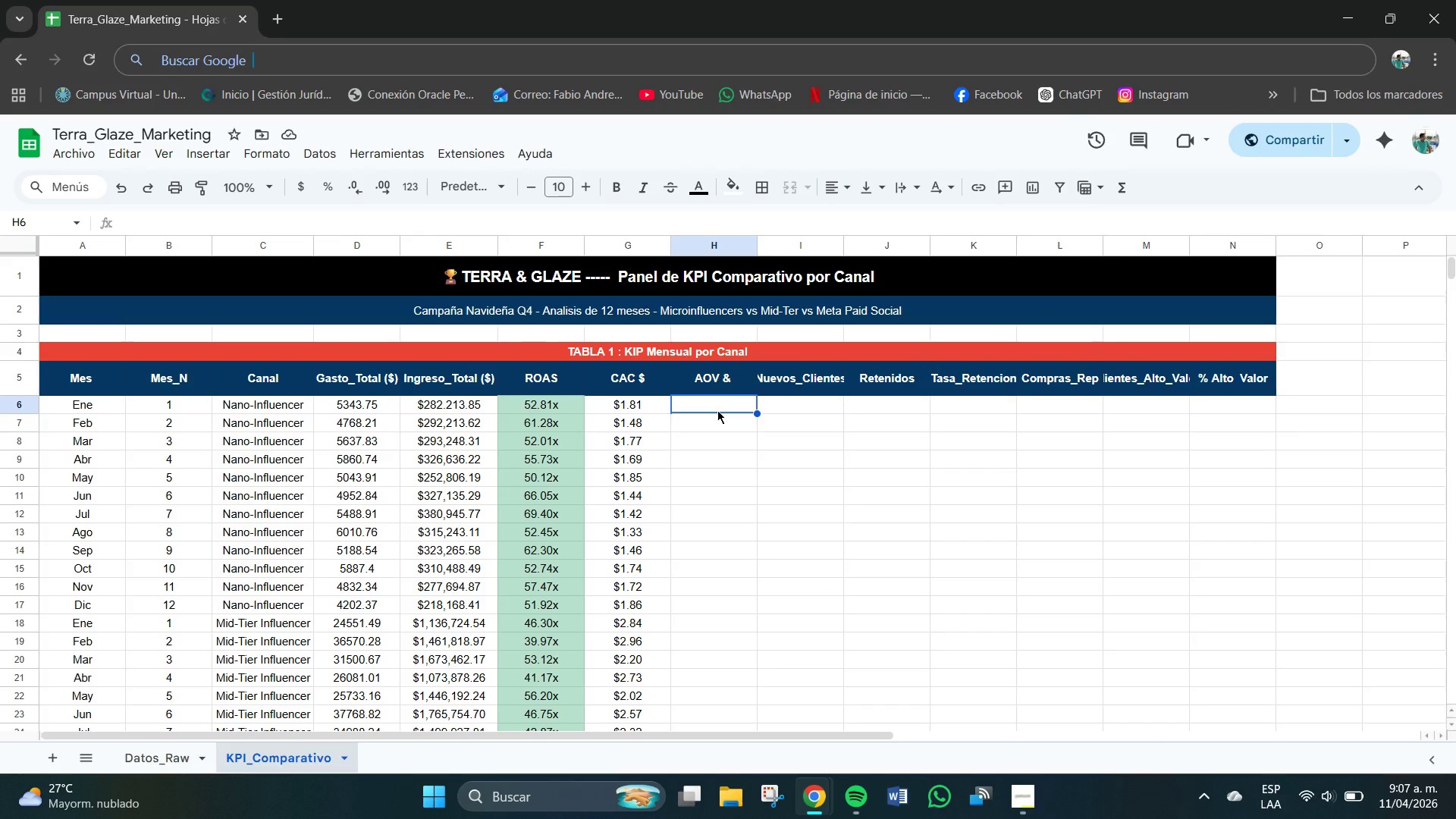 
type()SI.ERROR)
 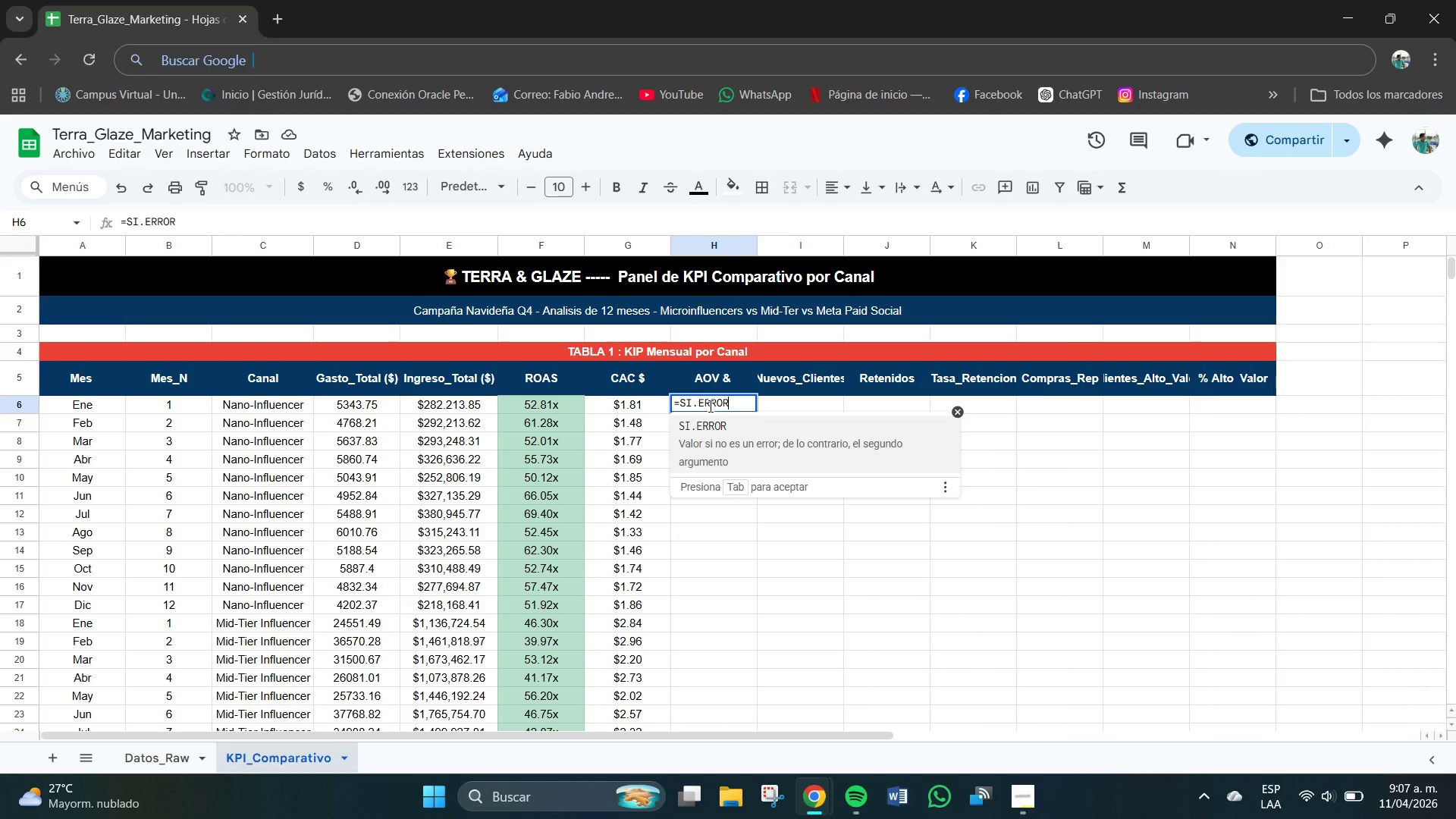 
key(Shift+8)
 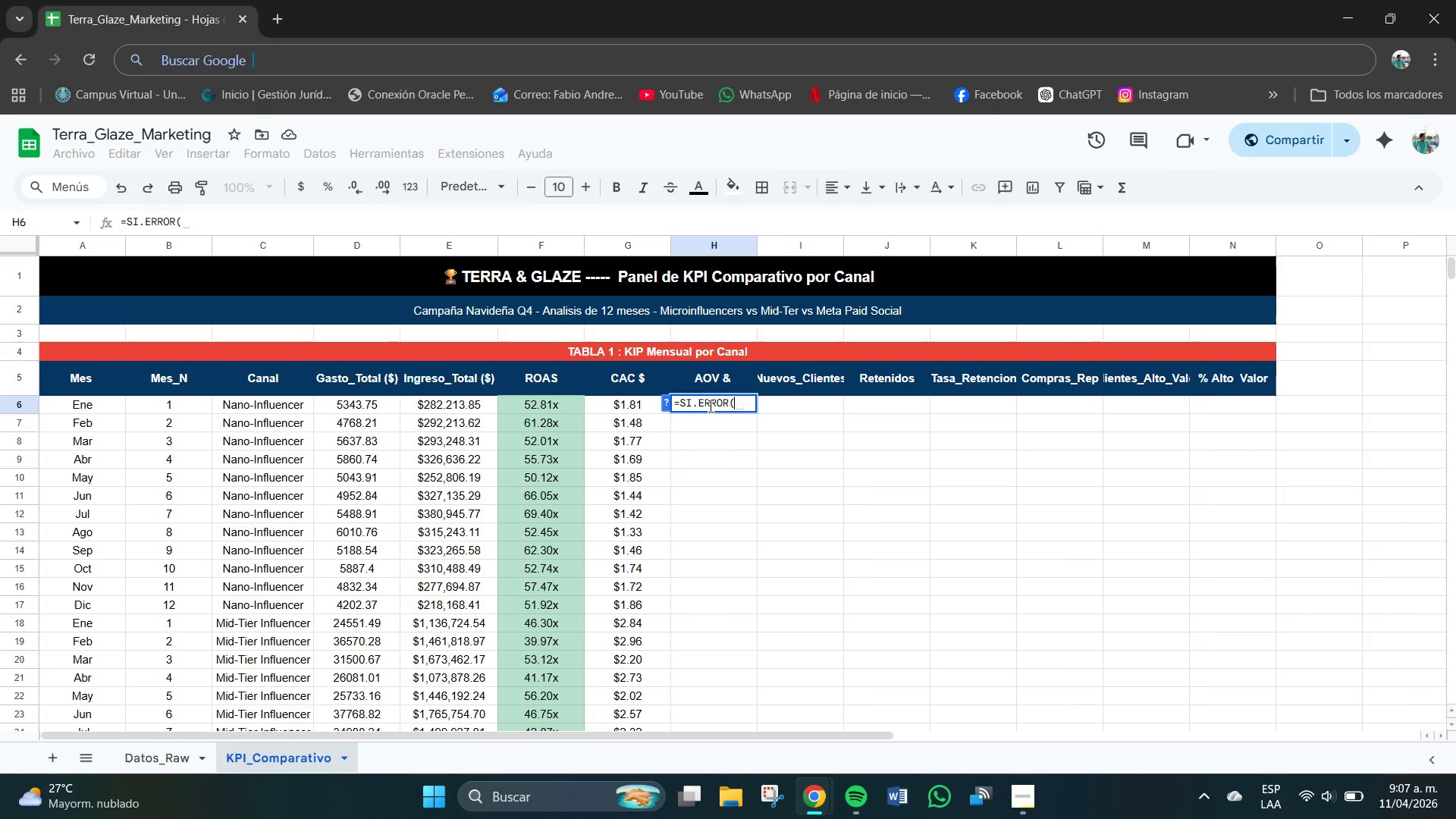 
wait(9.41)
 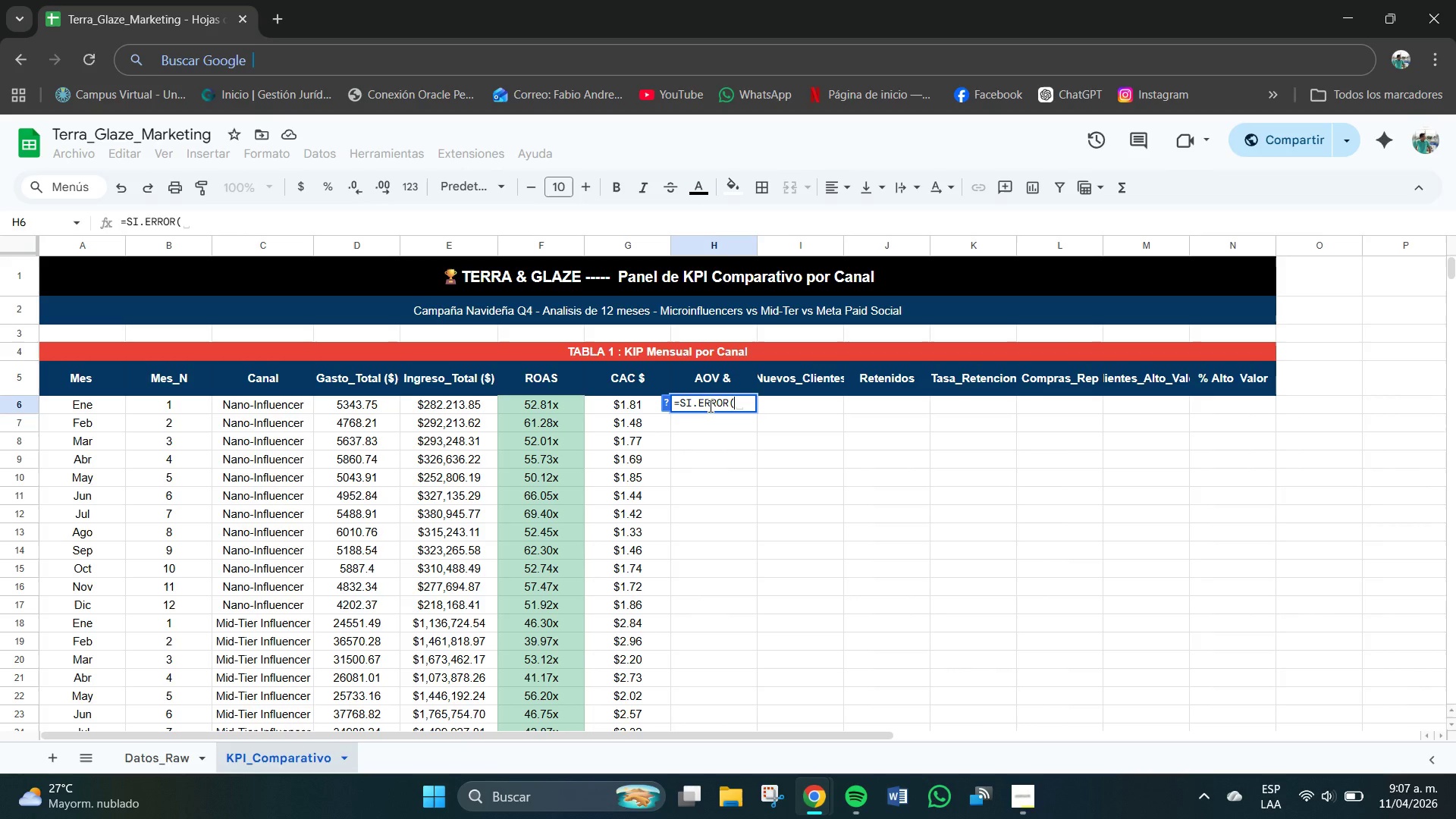 
type(E6&SUMAPRODCUTO**[Datos_Raw[)
 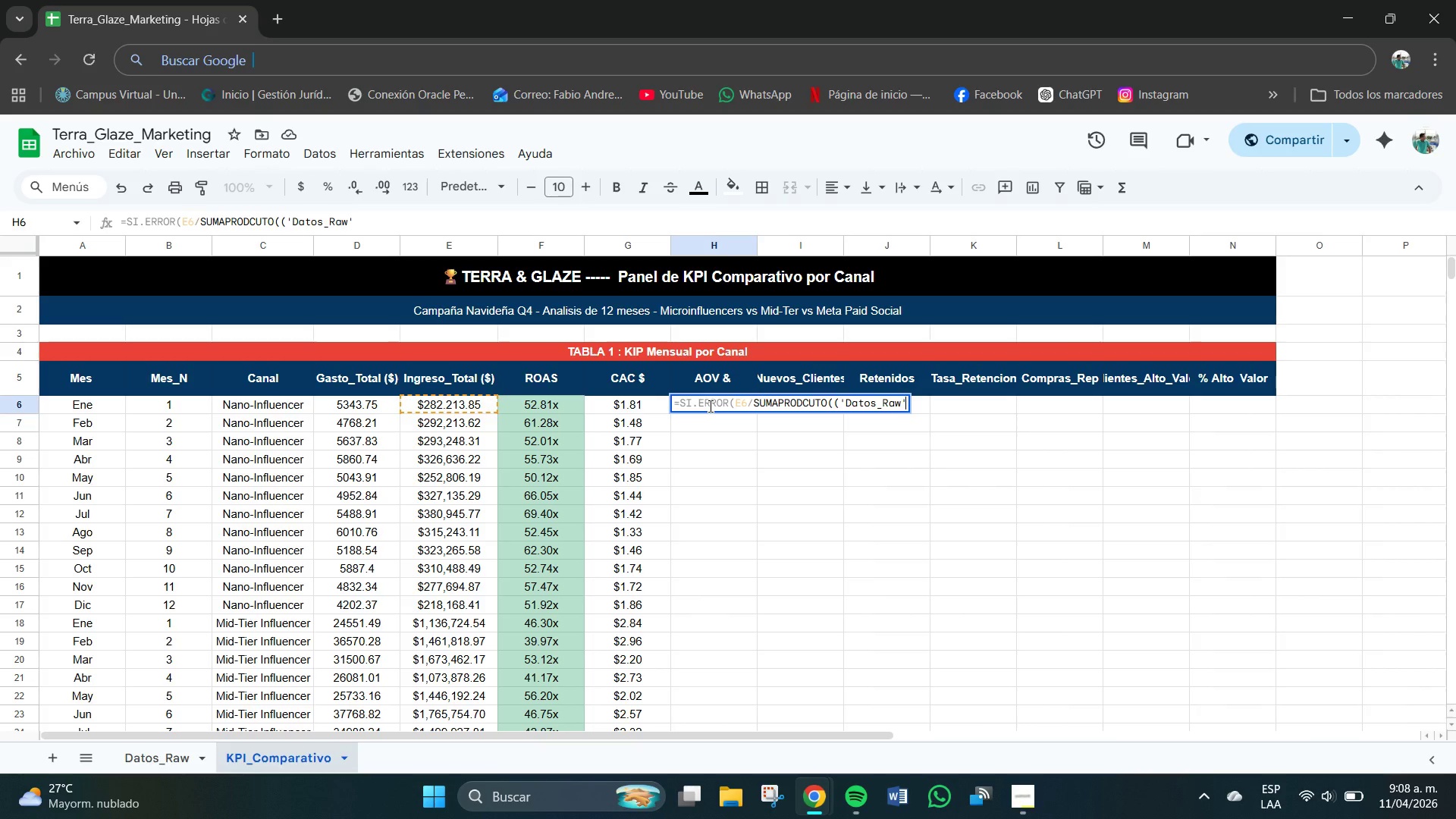 
type(!D$2_D$600))
 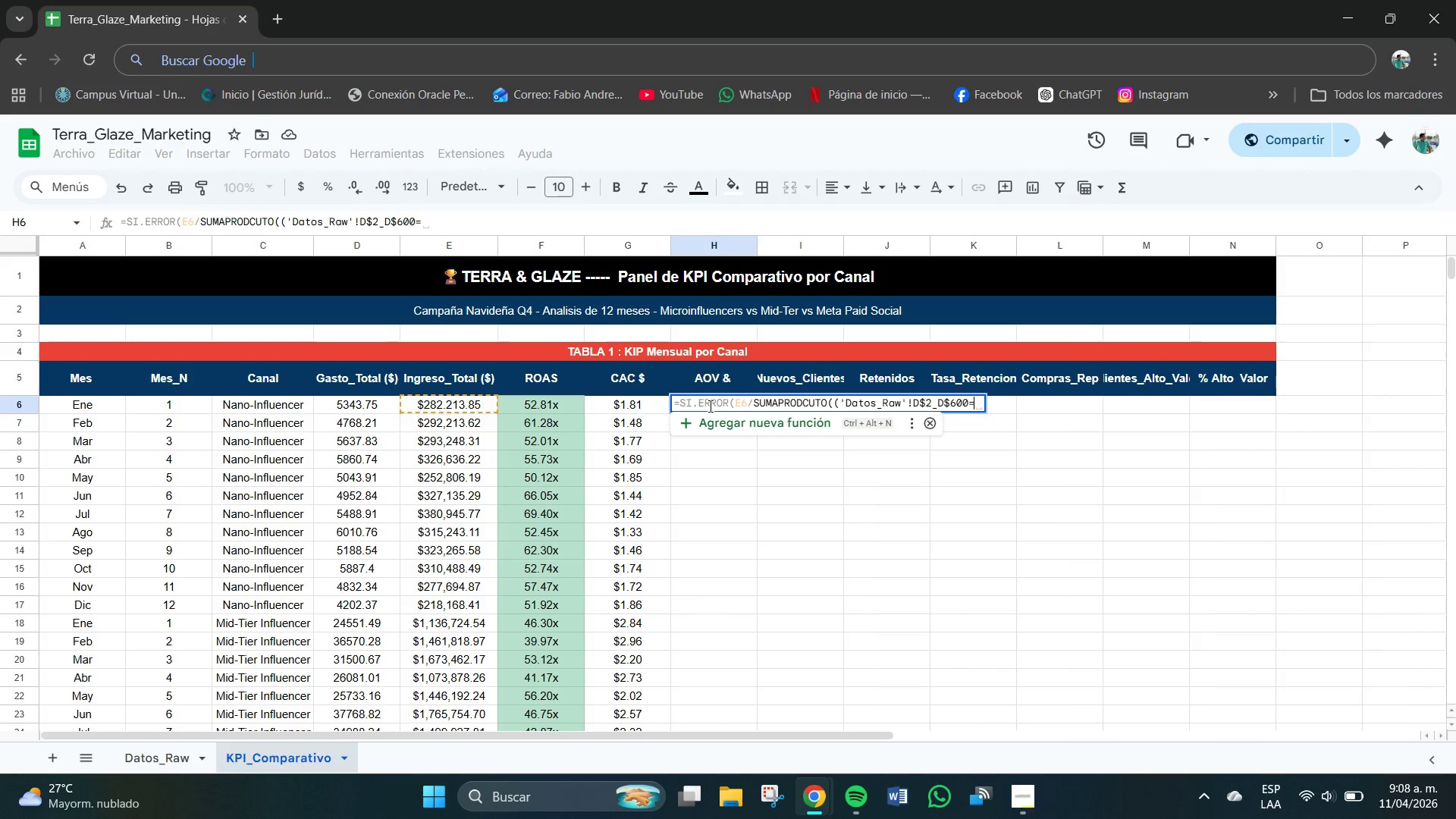 
wait(6.36)
 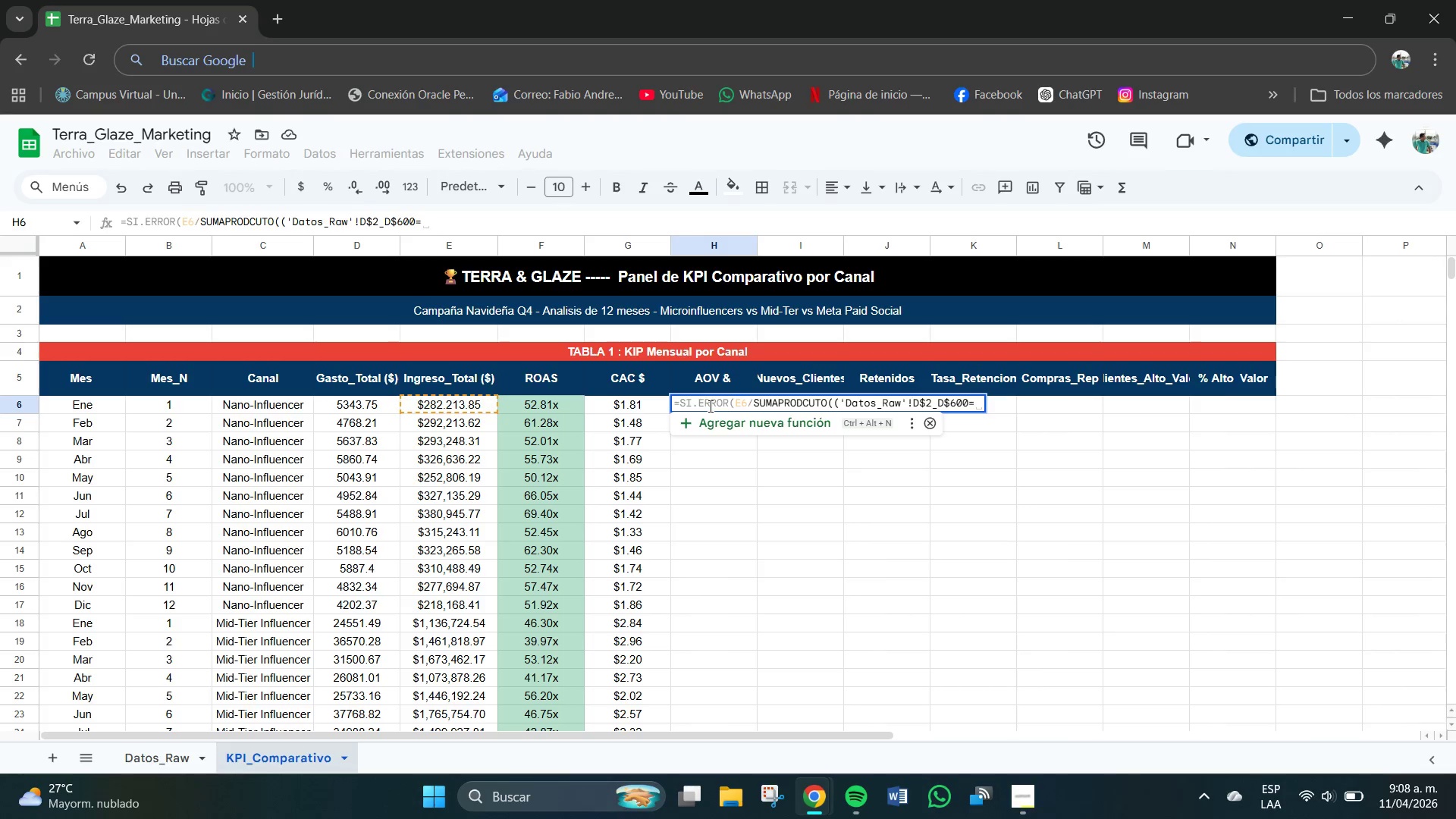 
key(Backspace)
 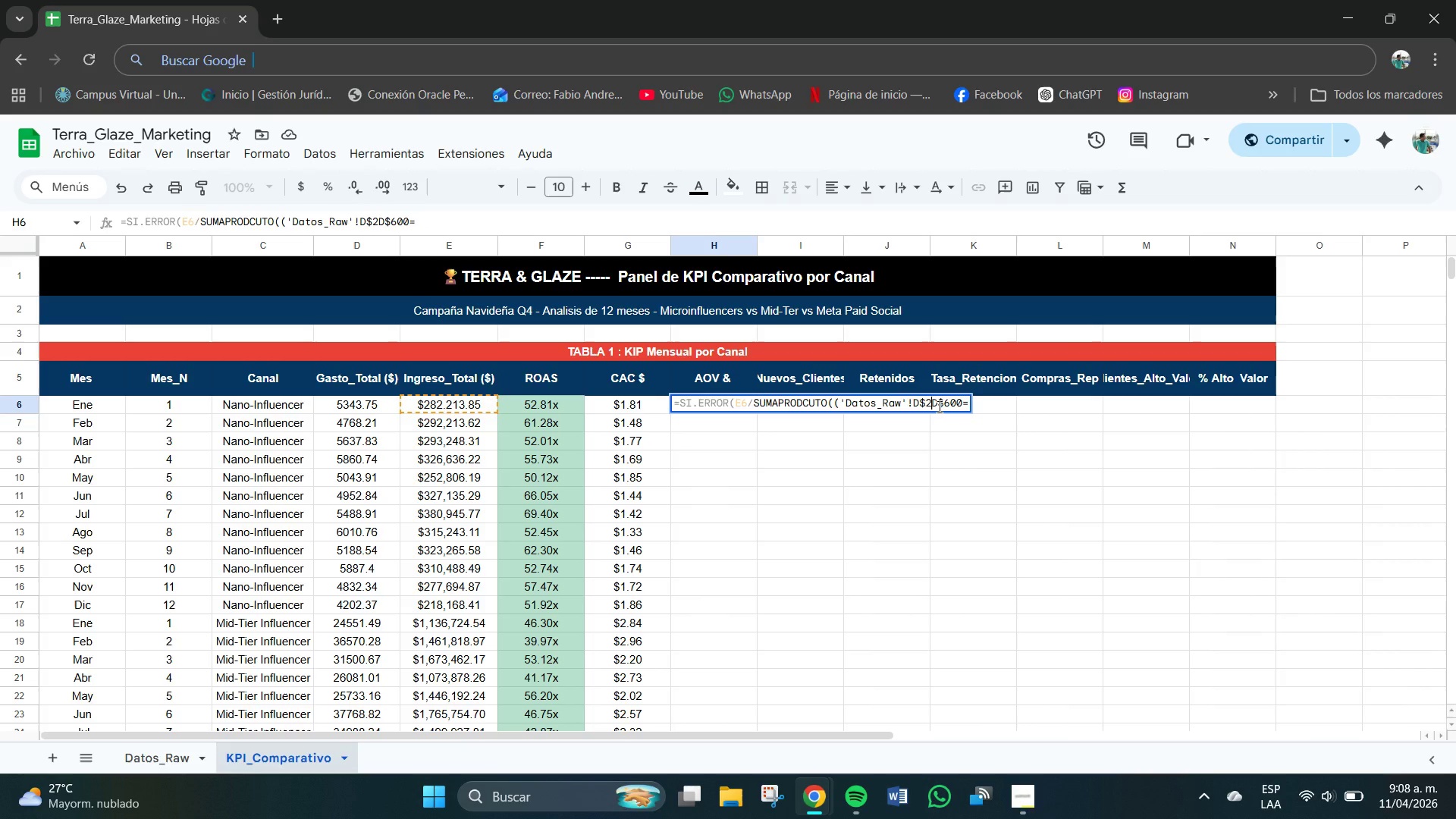 
key(Shift+ShiftRight)
 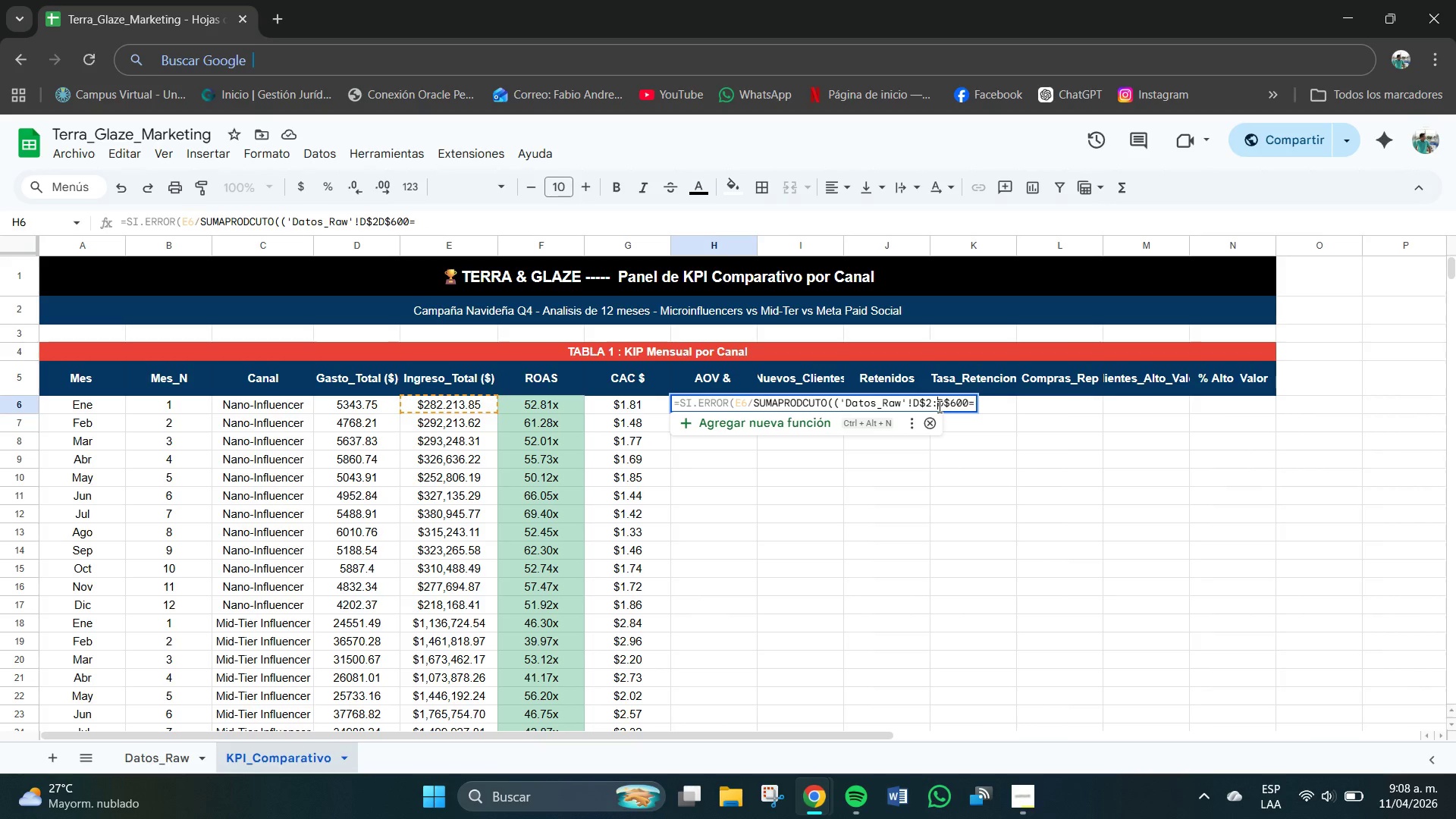 
key(Shift+Period)
 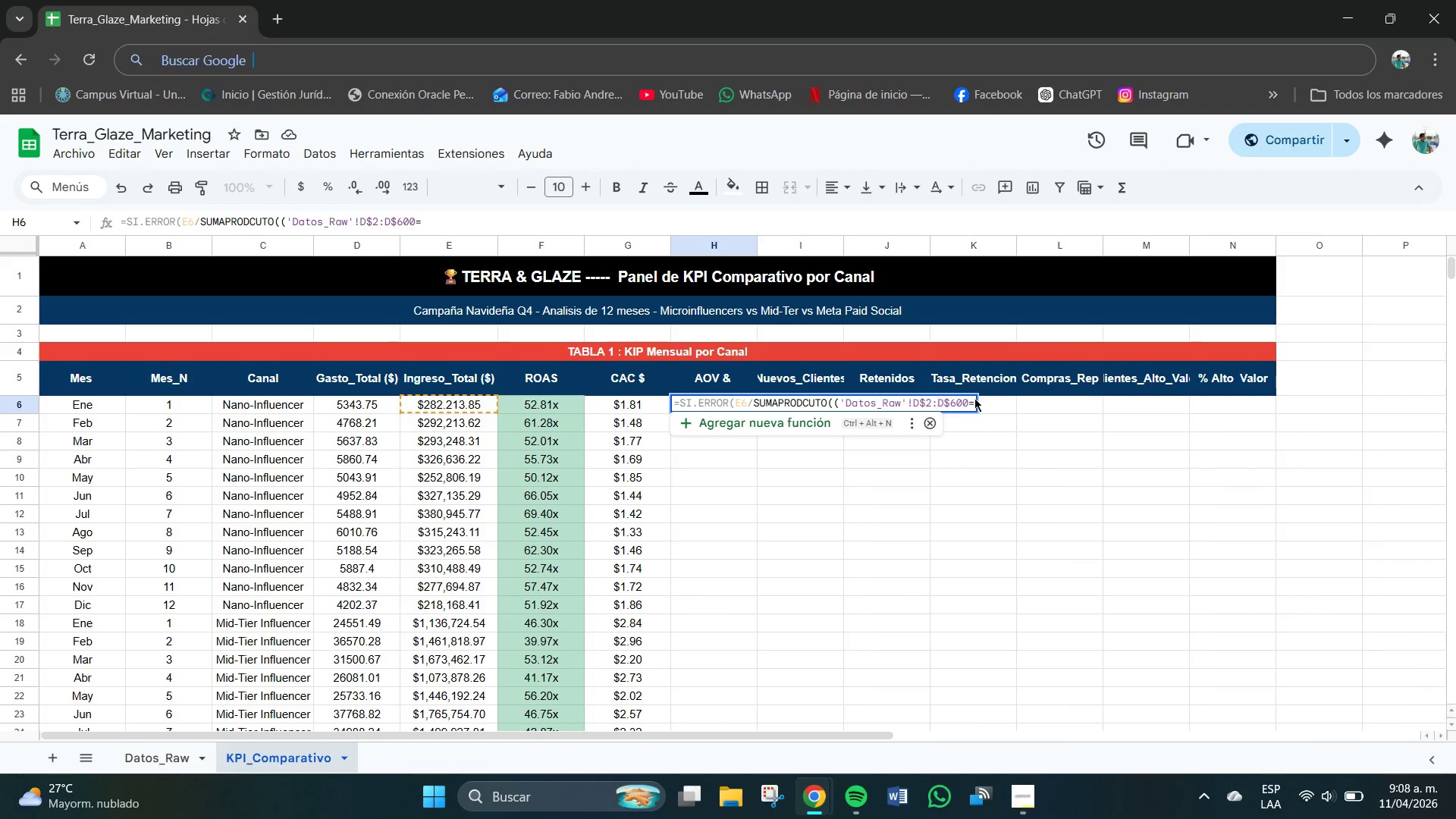 
left_click([971, 401])
 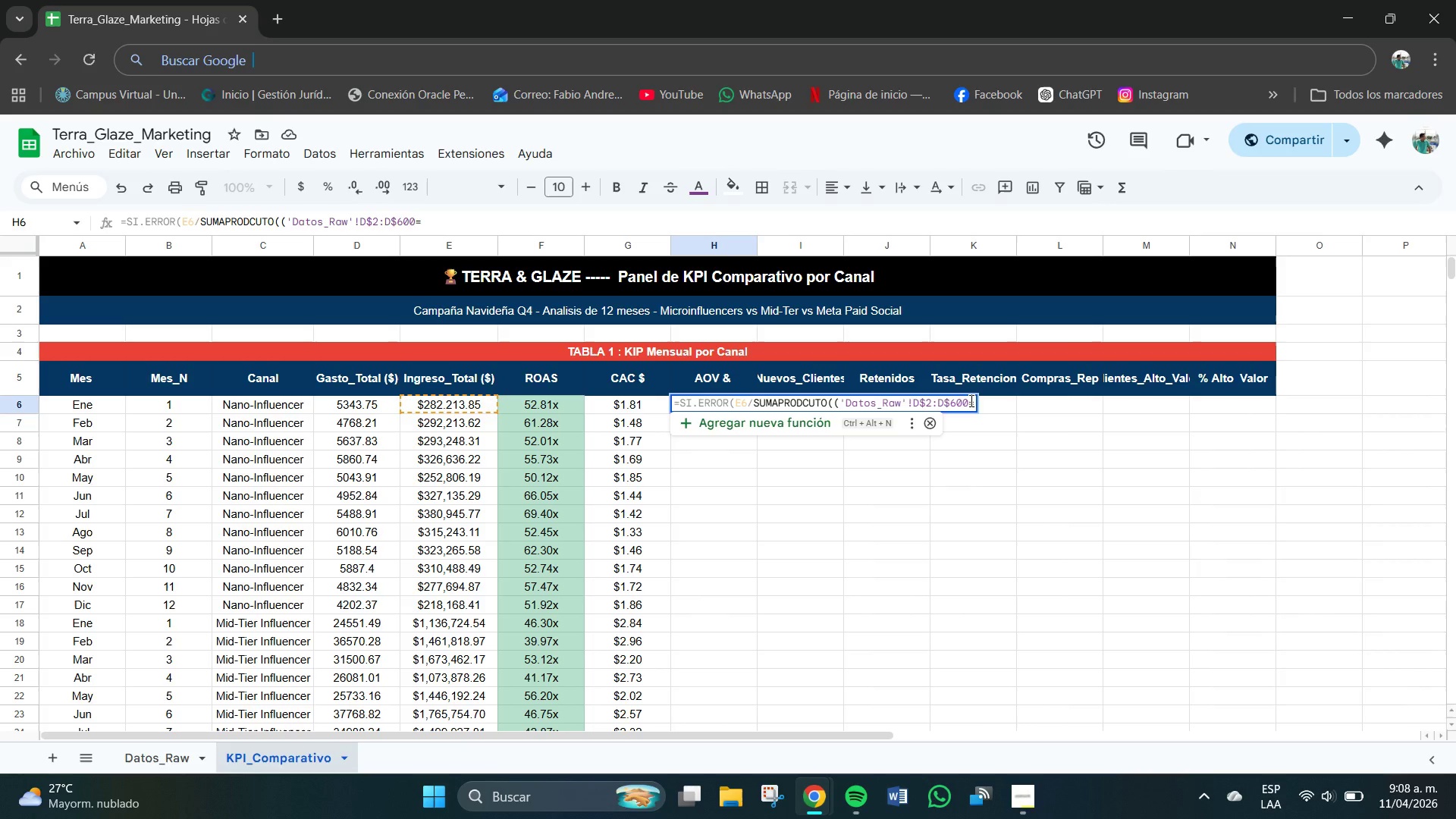 
key(ArrowRight)
 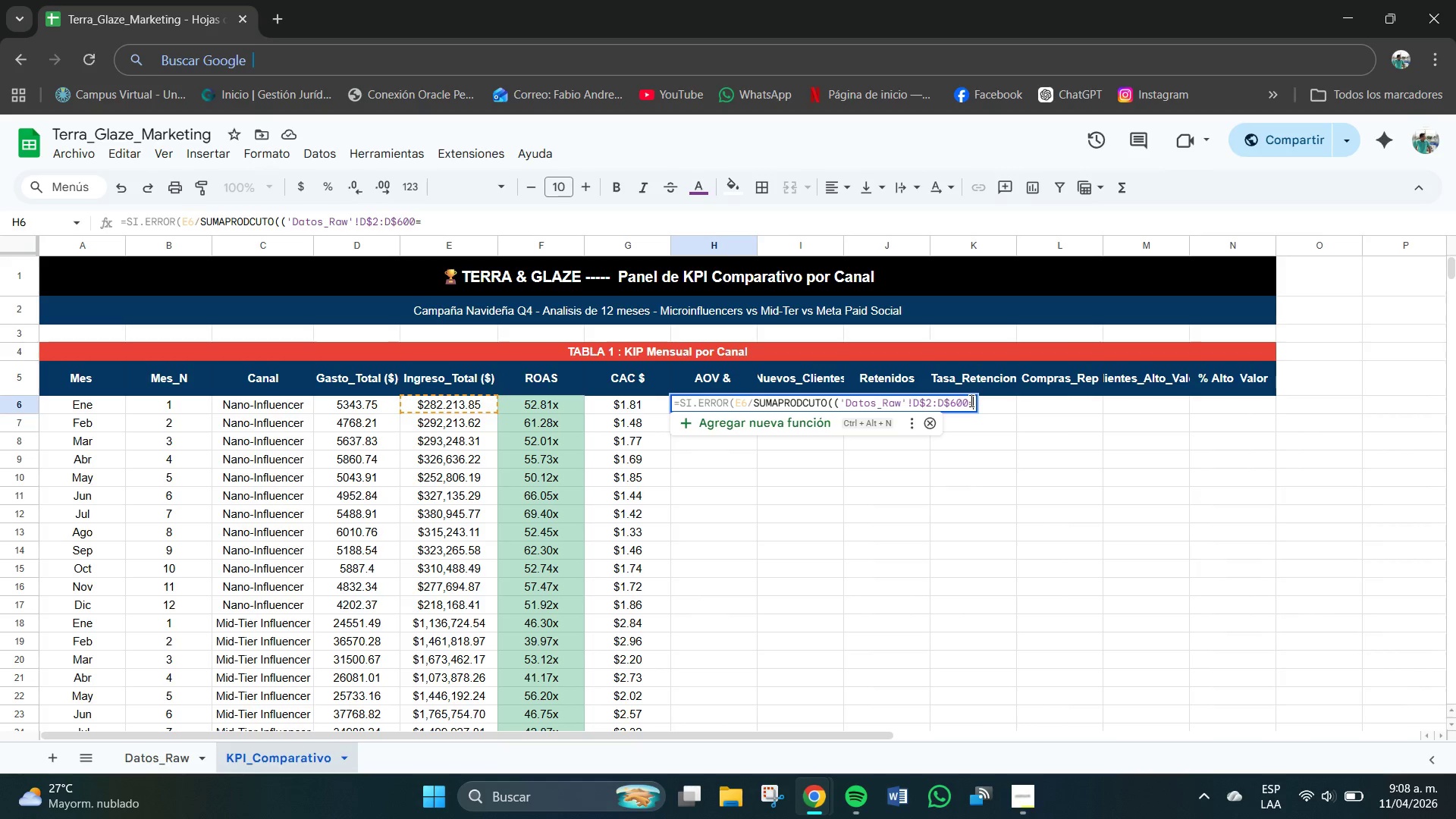 
key(ArrowRight)
 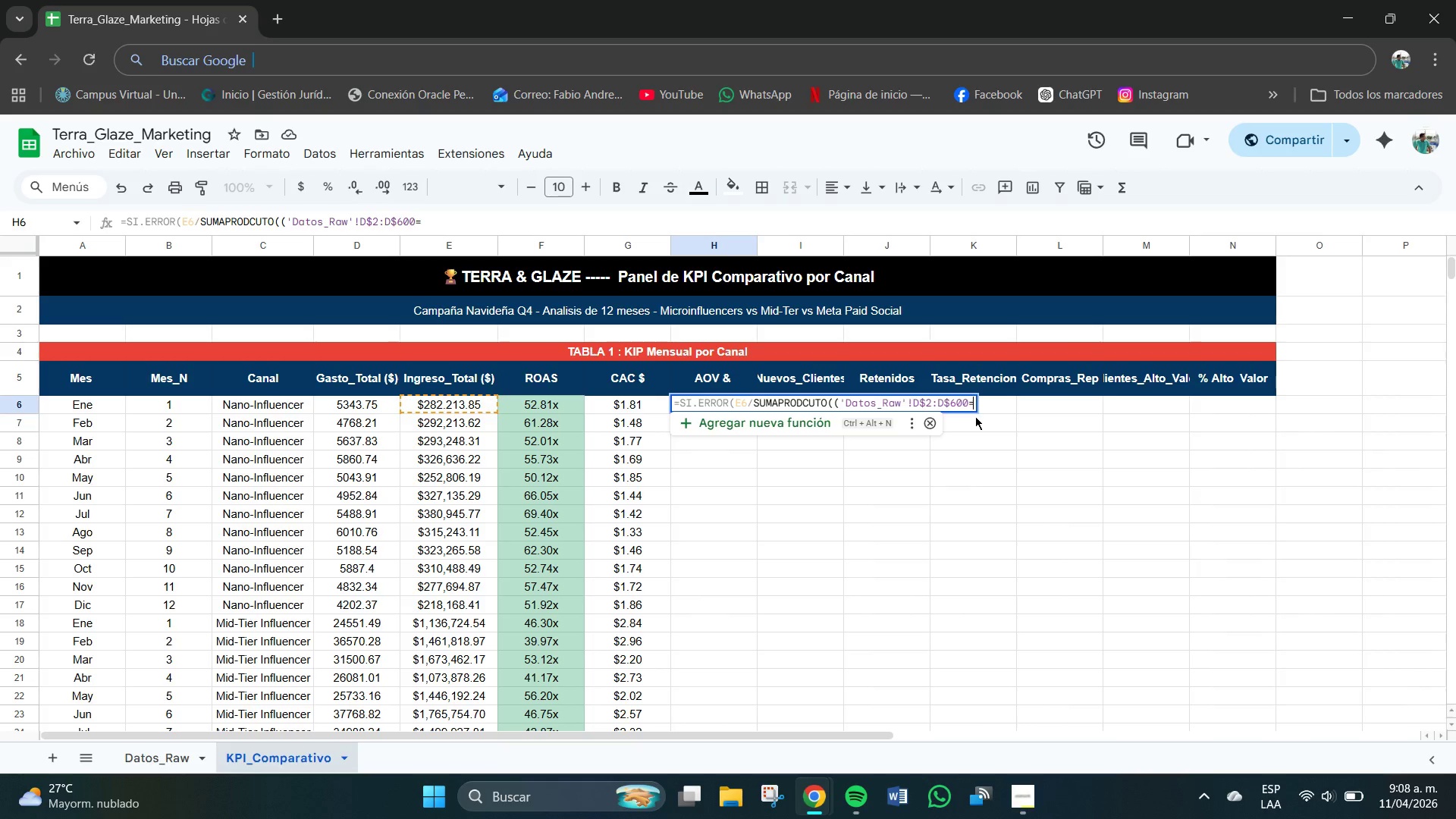 
type(C6(+*[Datos_Raw[)
 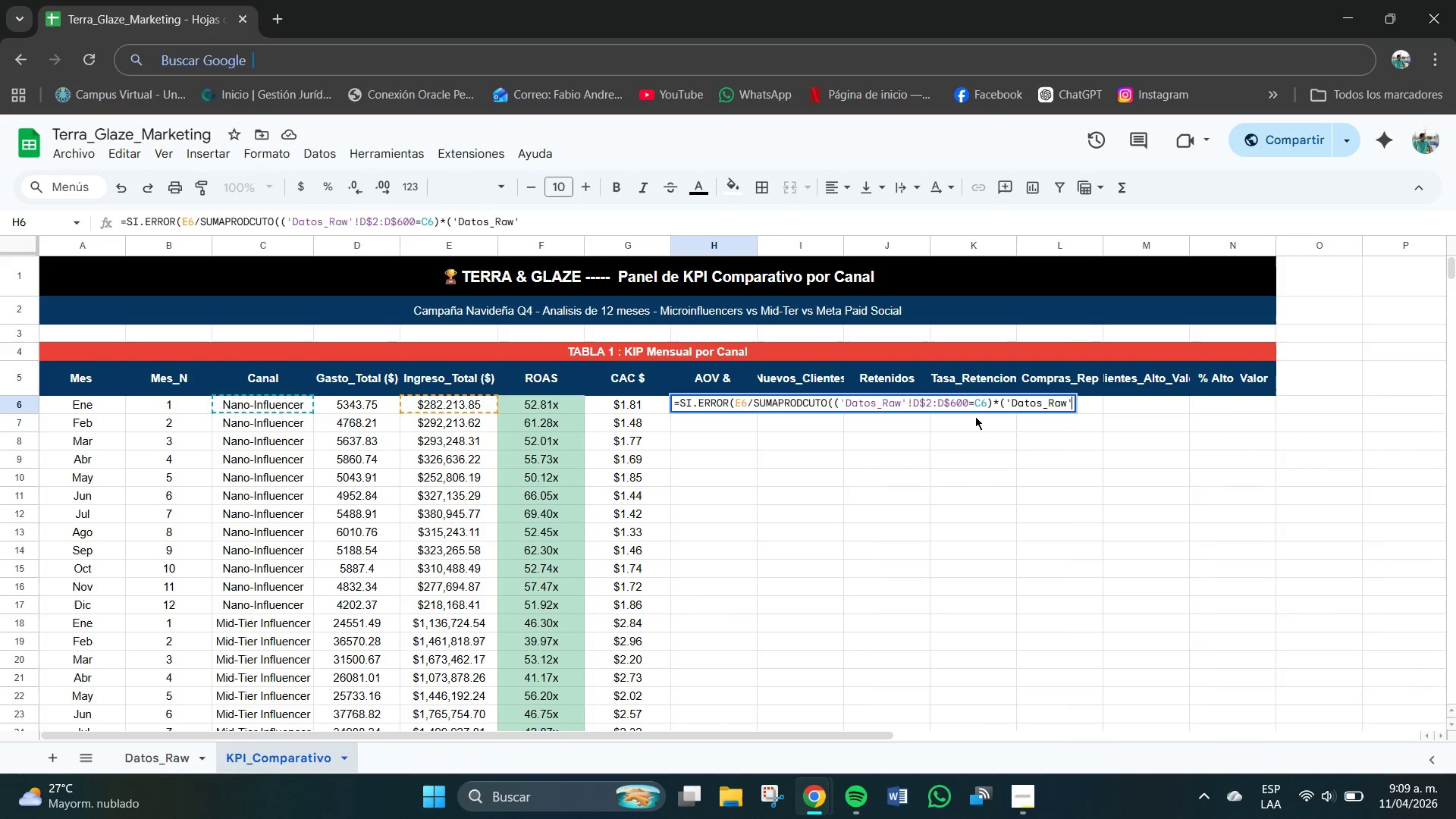 
wait(9.52)
 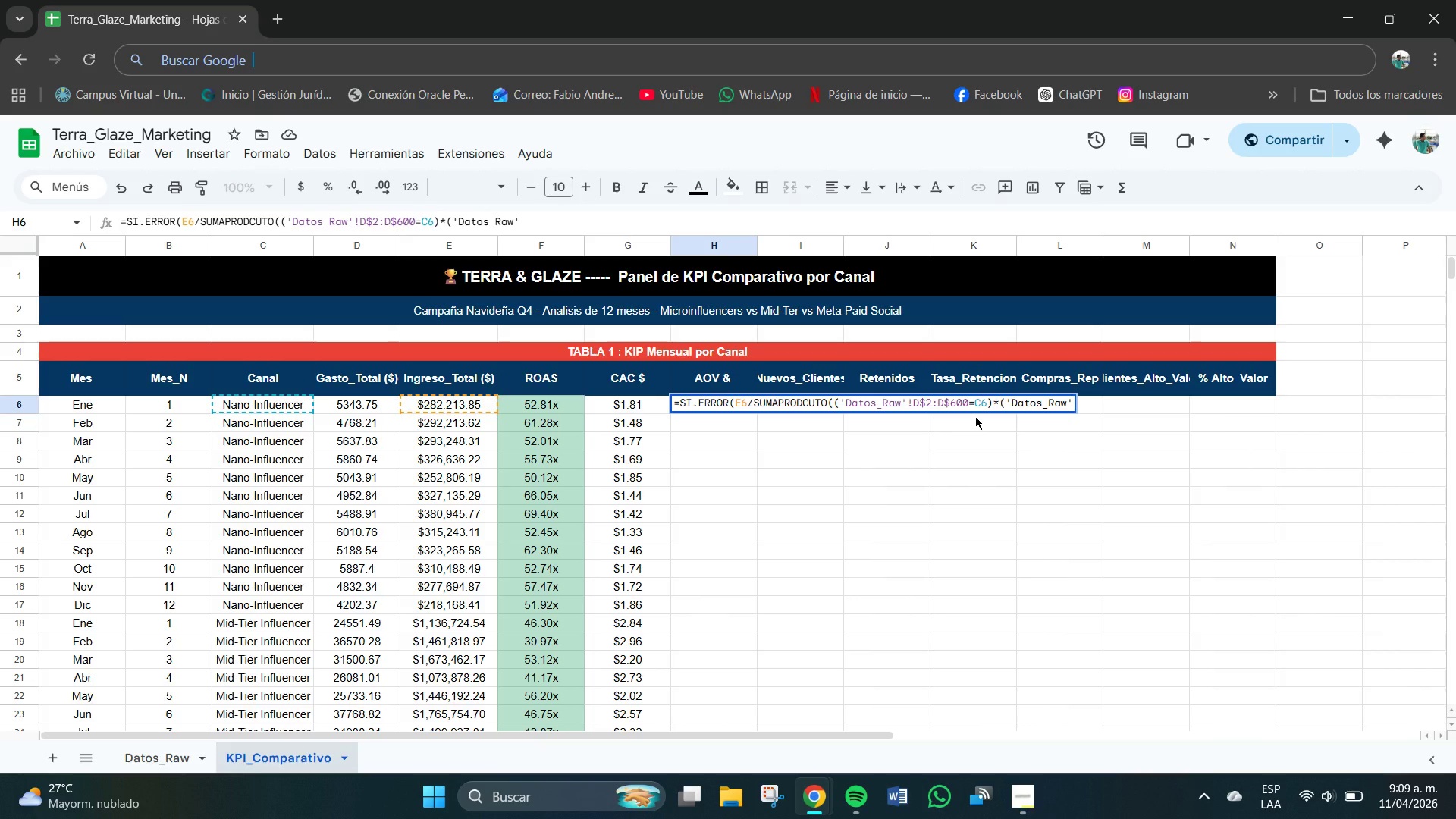 
type(!C$2>C)
 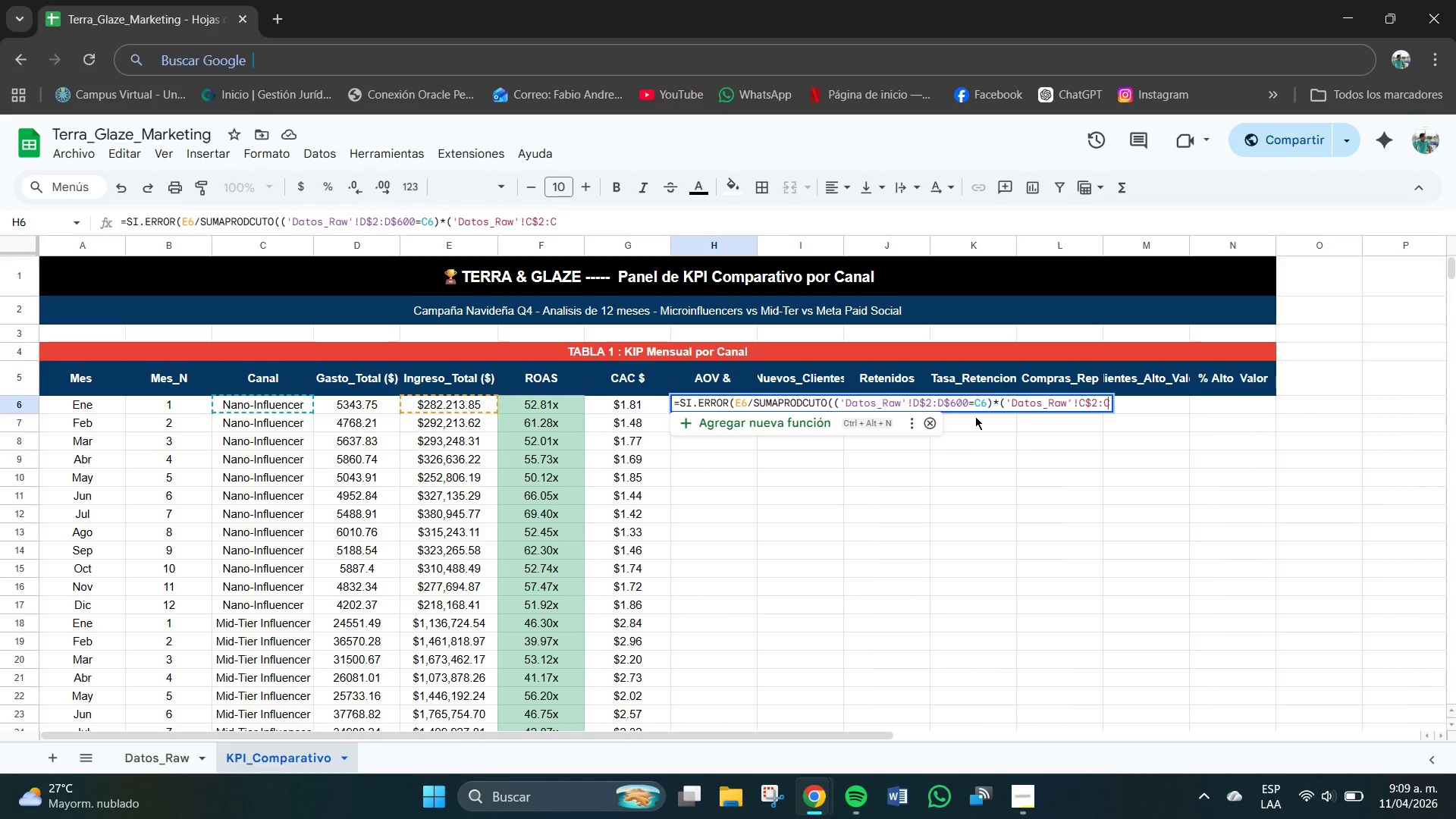 
type($600)B6(+[Datos_Raw[)
 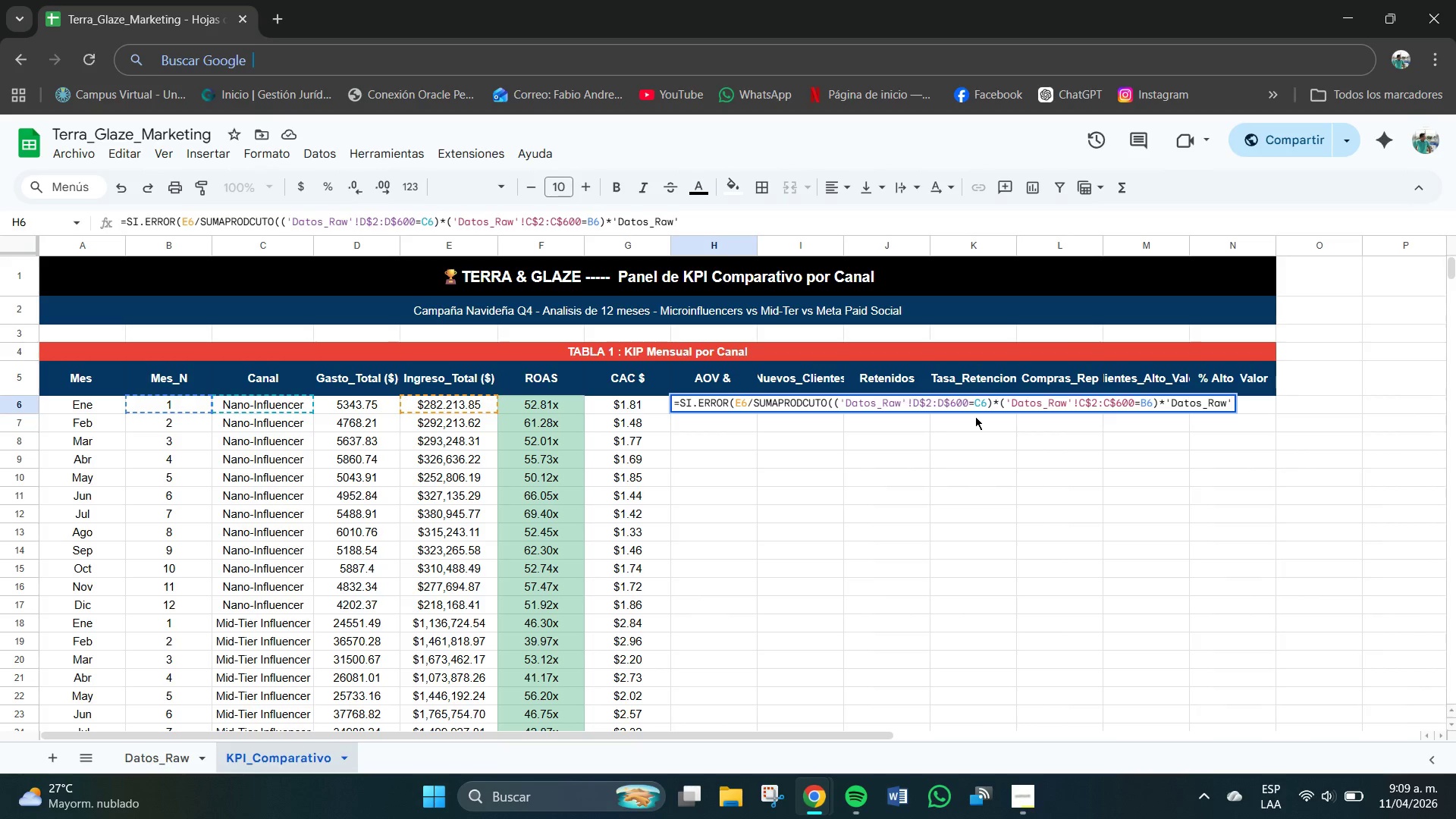 
key(Shift+1)
 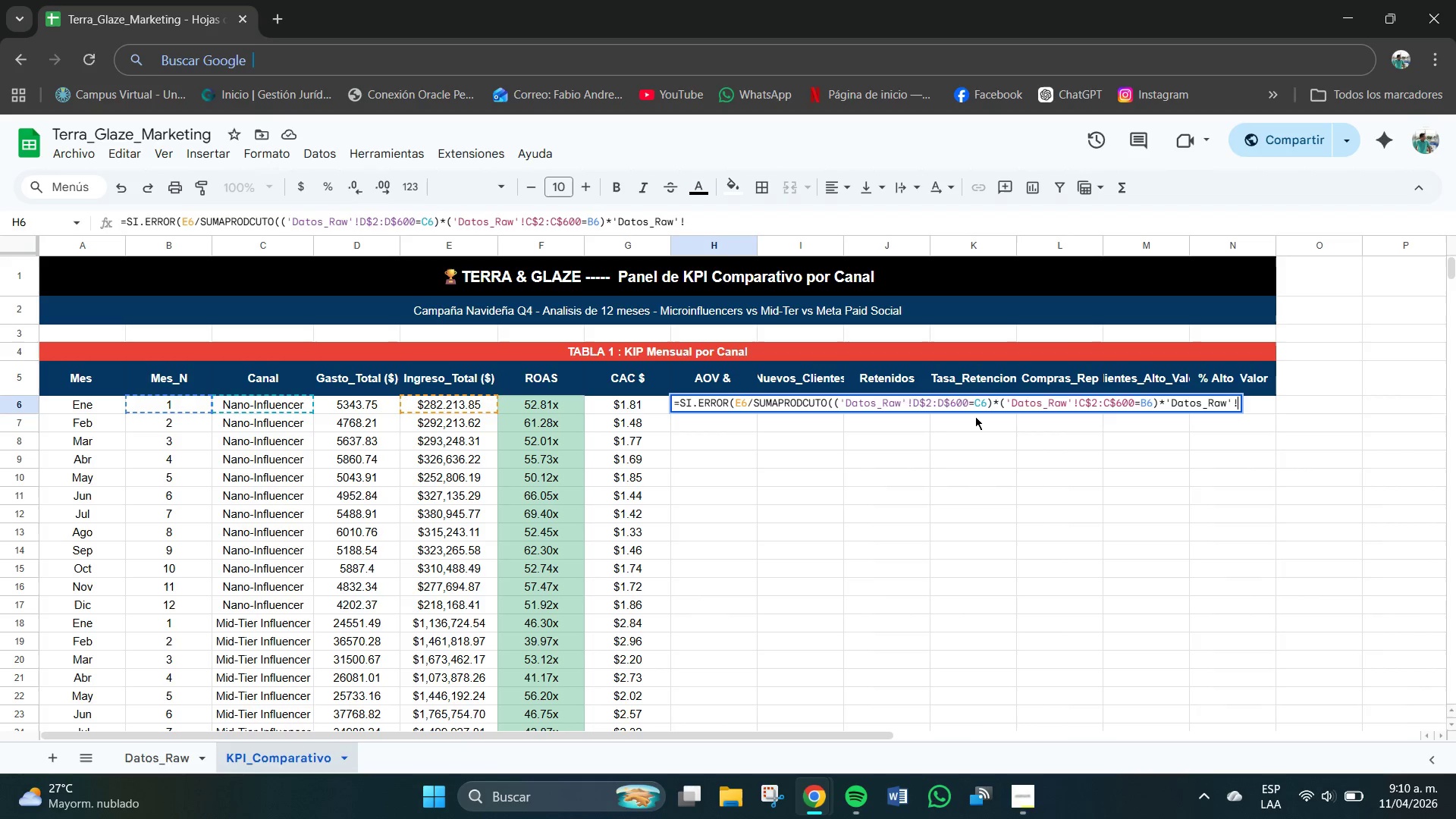 
wait(16.78)
 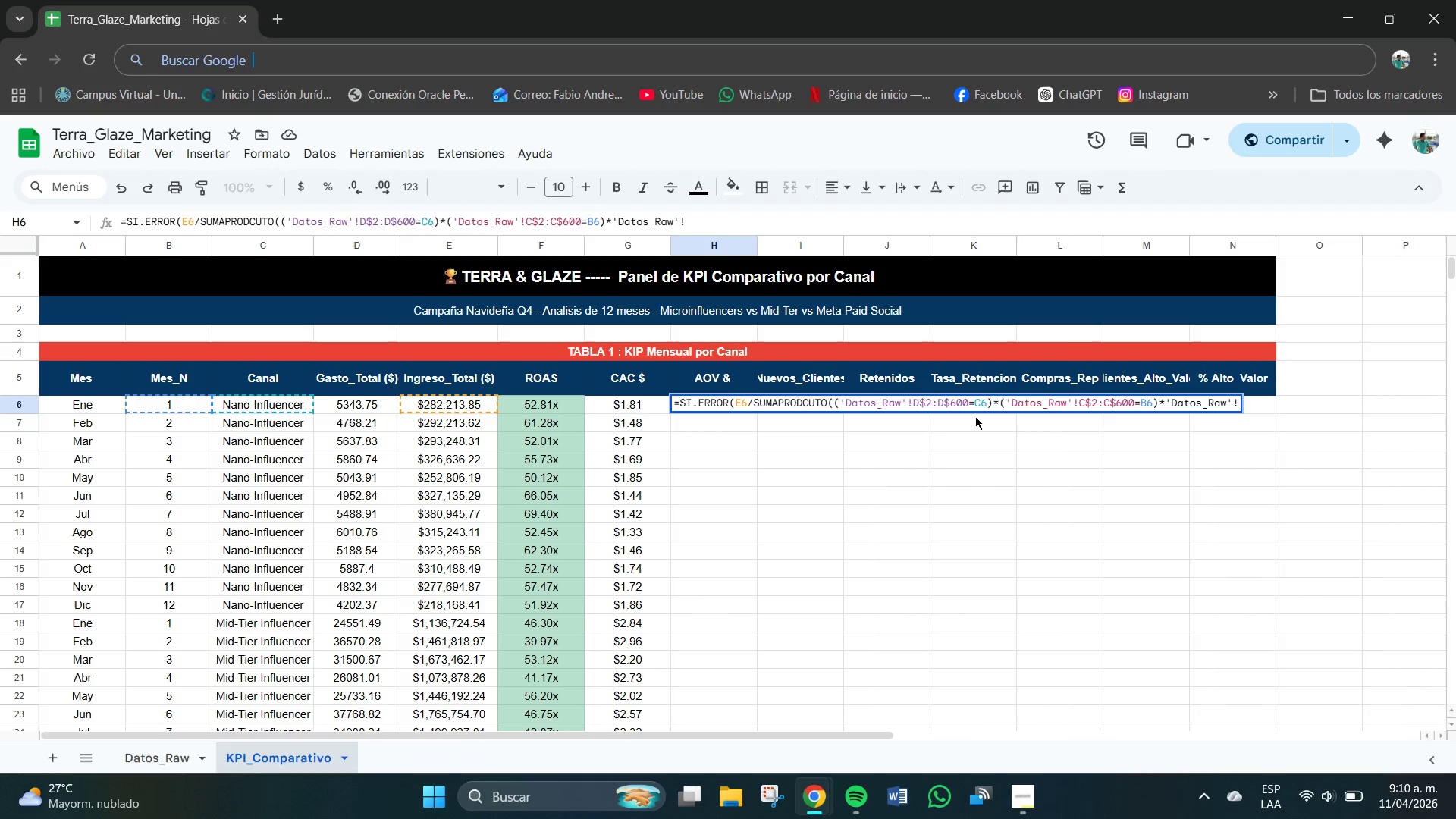 
key(CapsLock)
 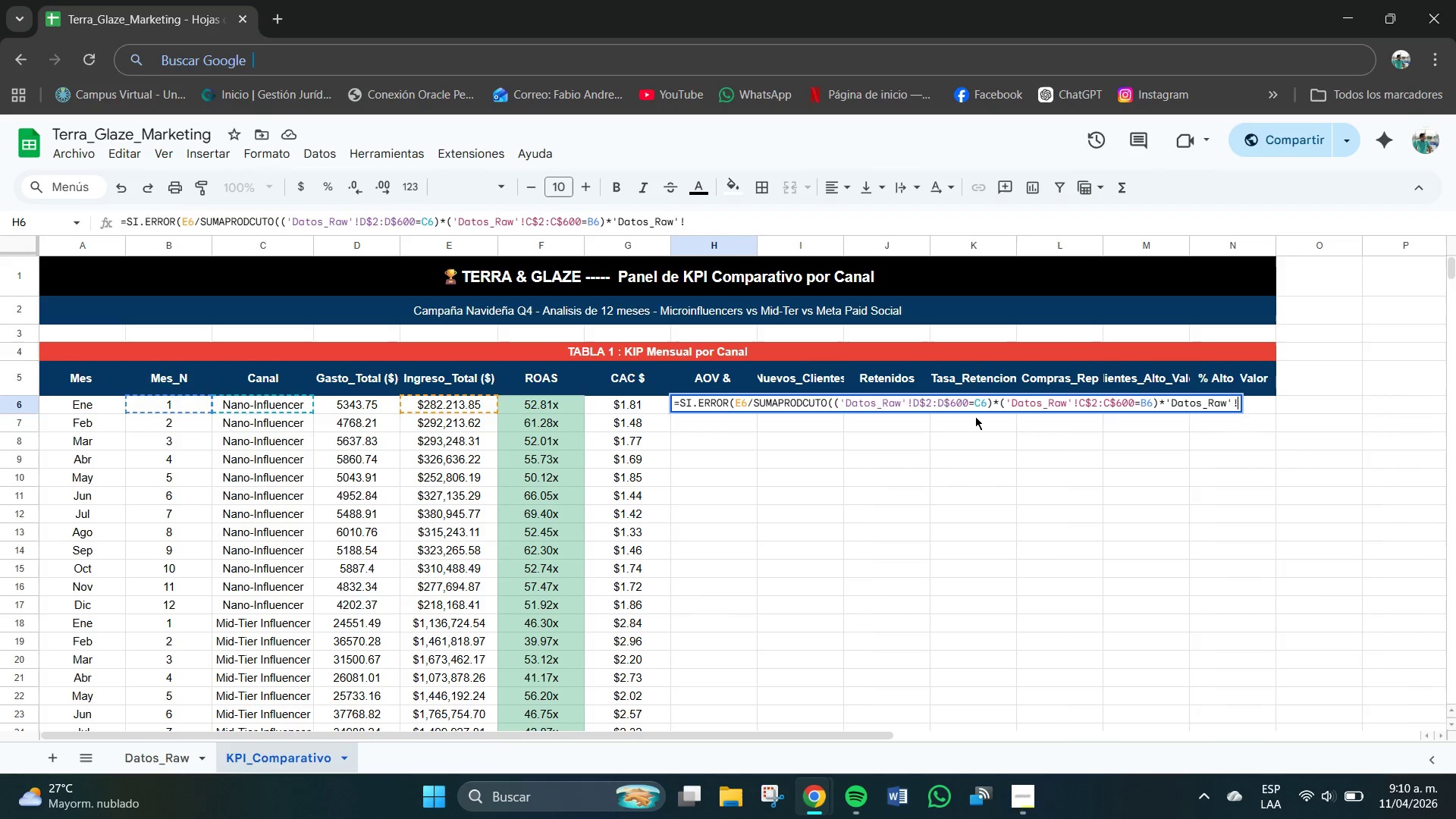 
key(J)
 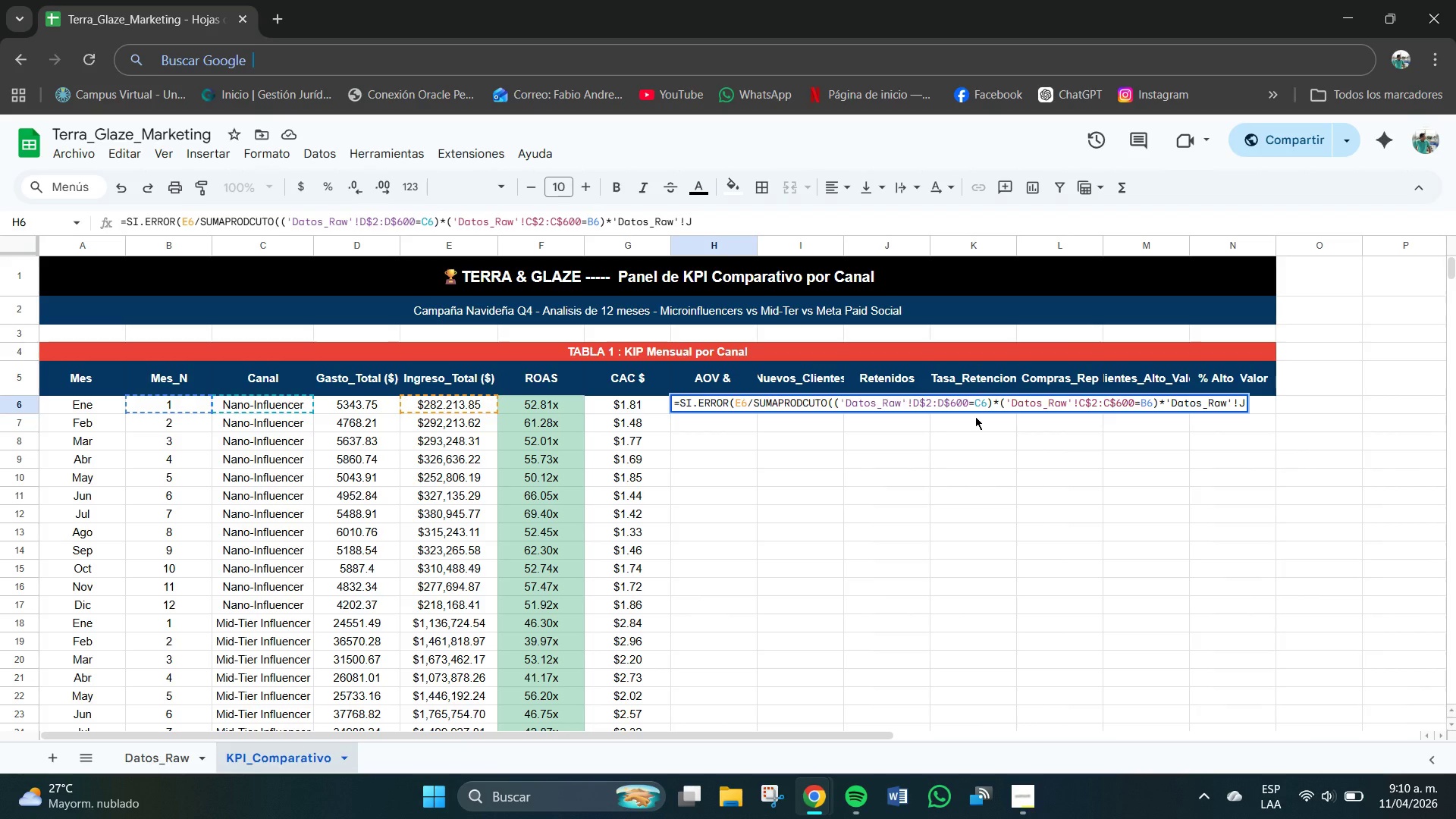 
type($2>)
 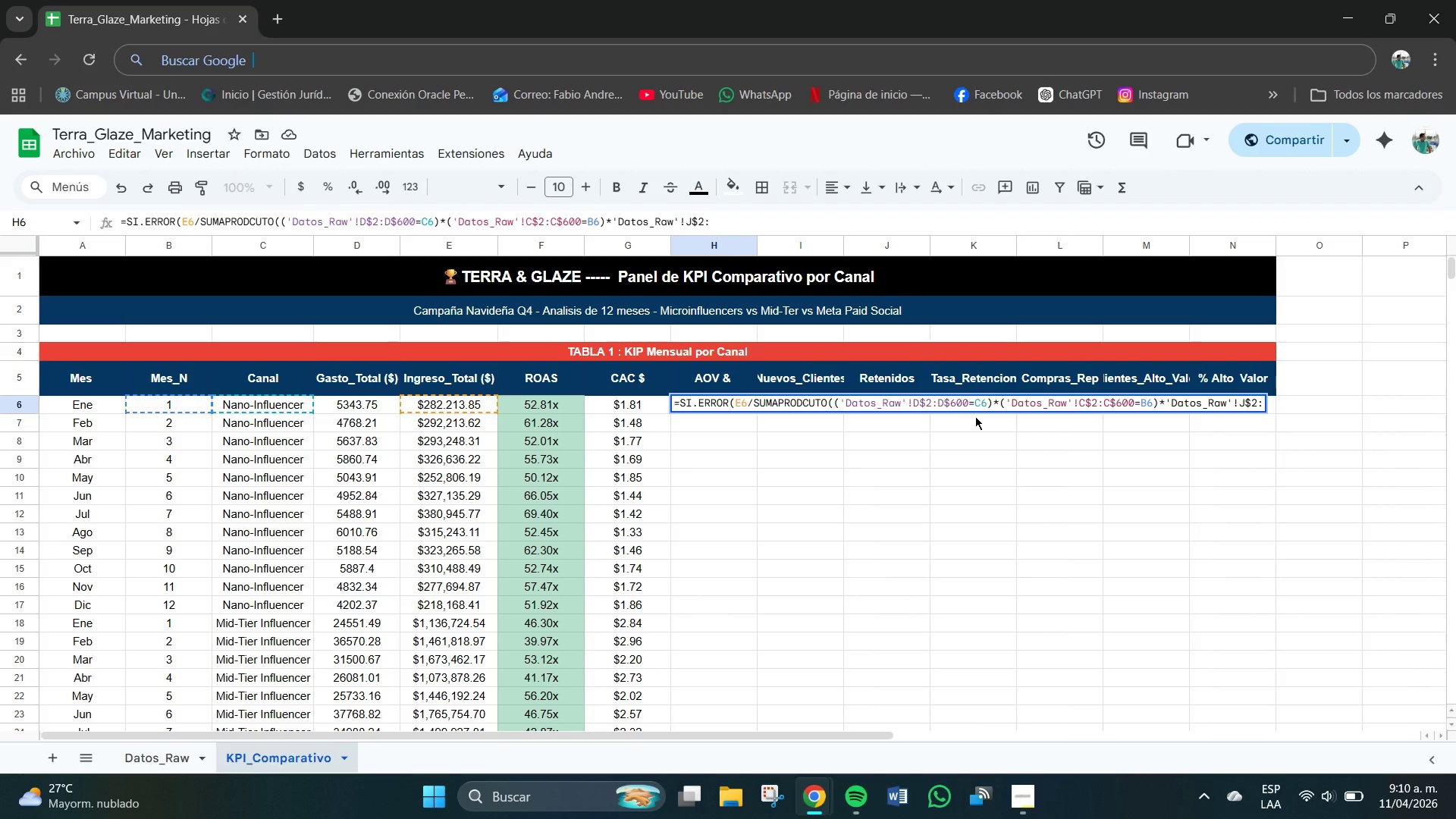 
type(J$600(,0()
 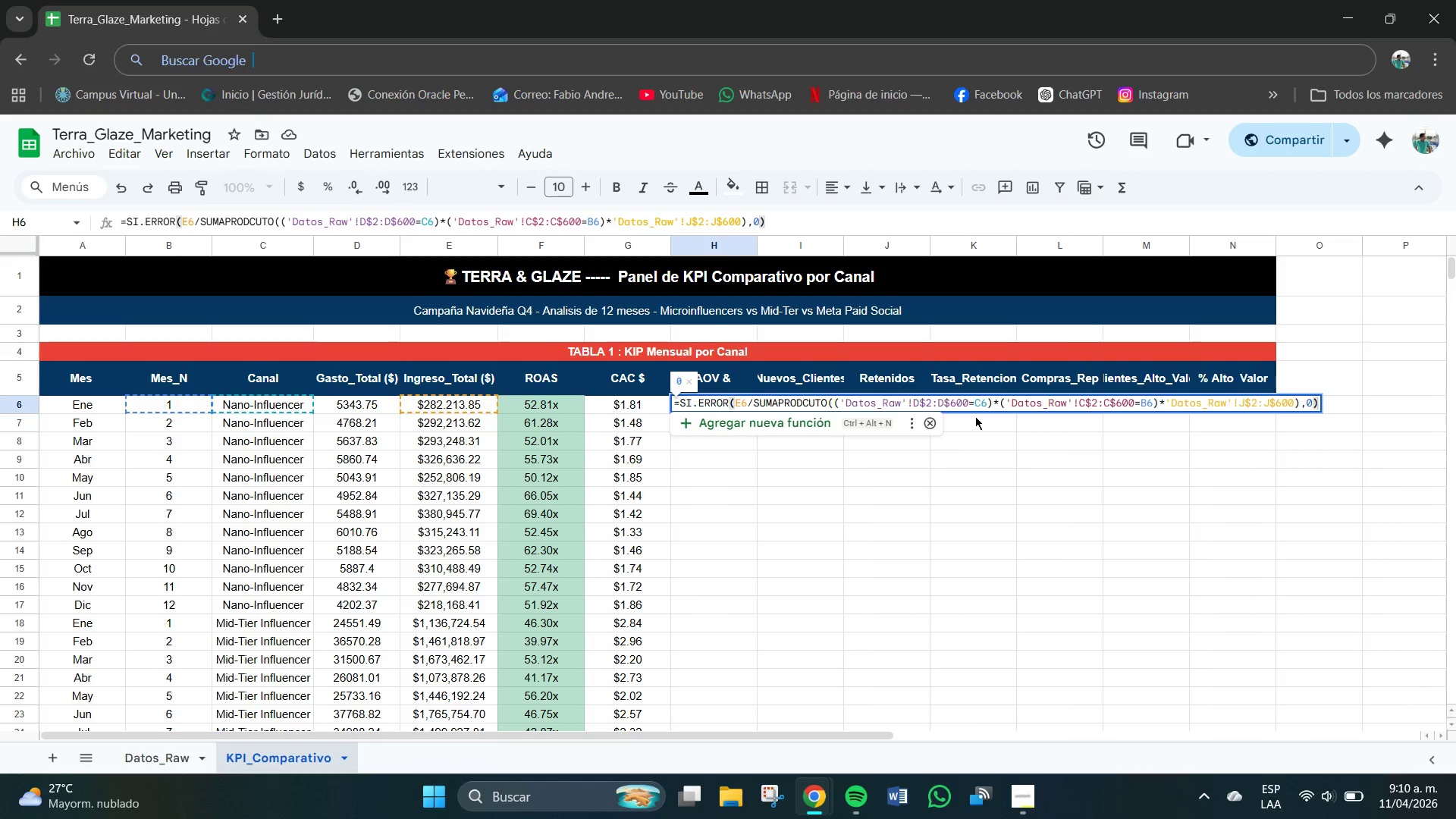 
wait(6.36)
 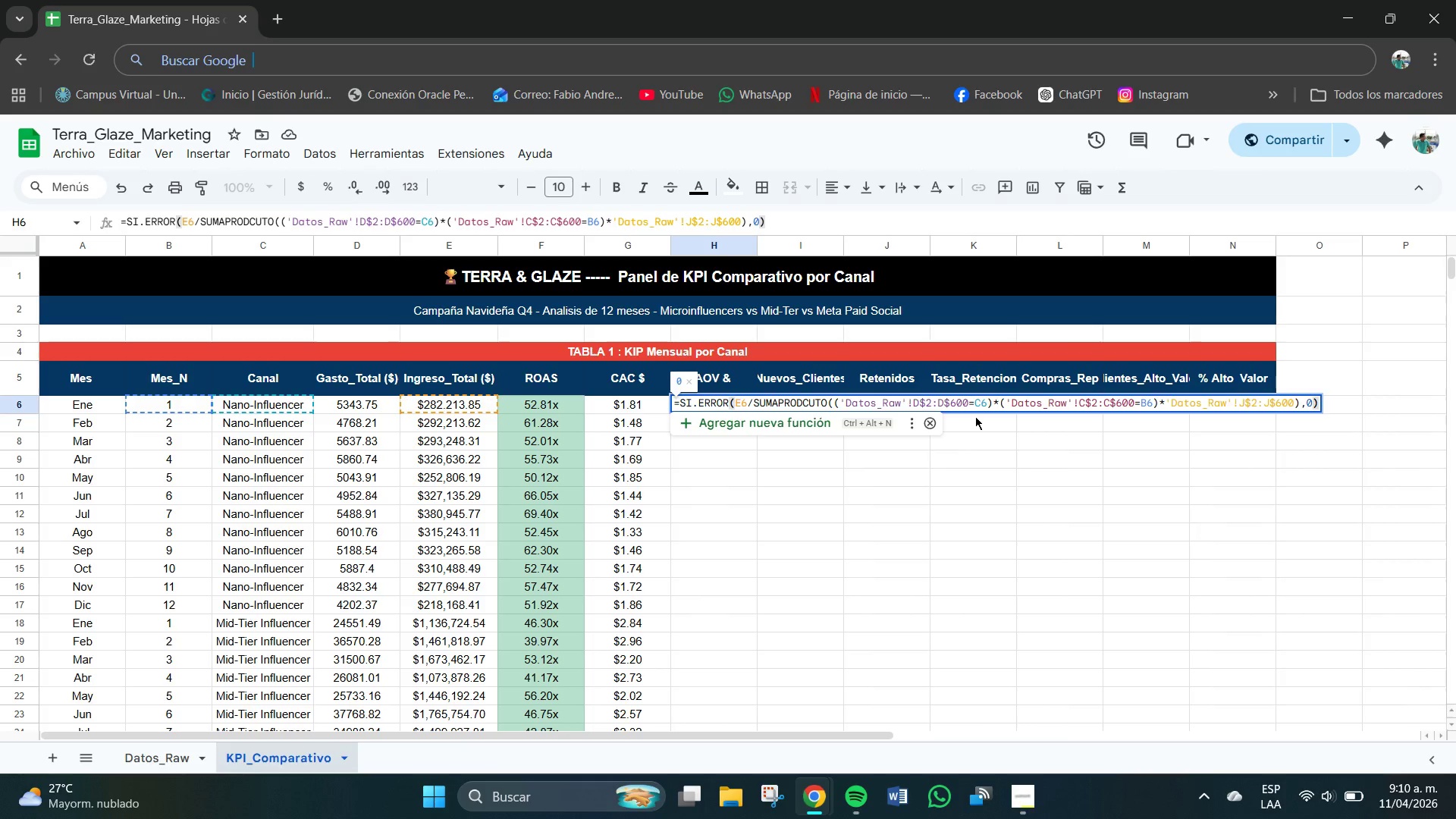 
key(Enter)
 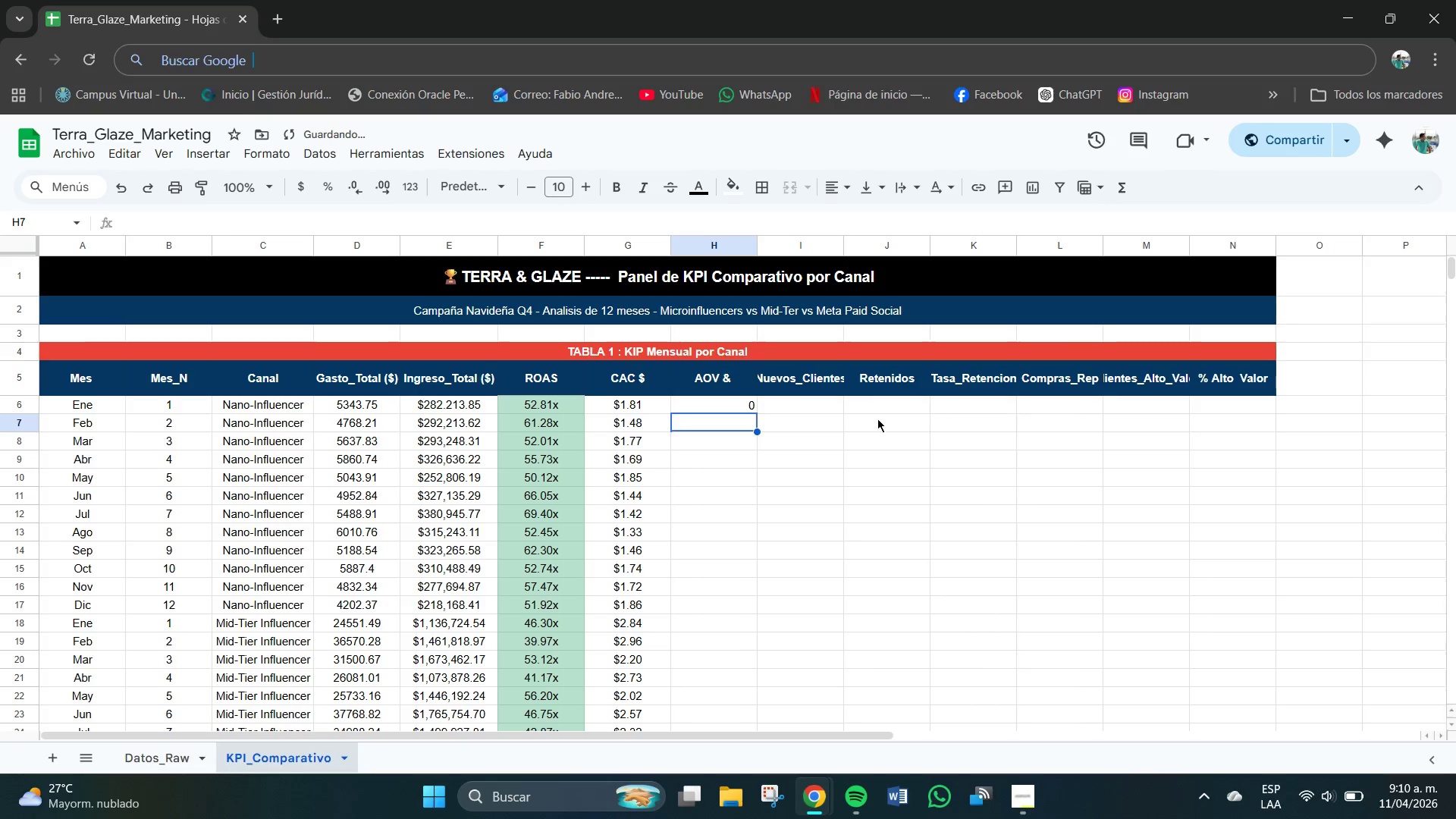 
left_click([742, 405])
 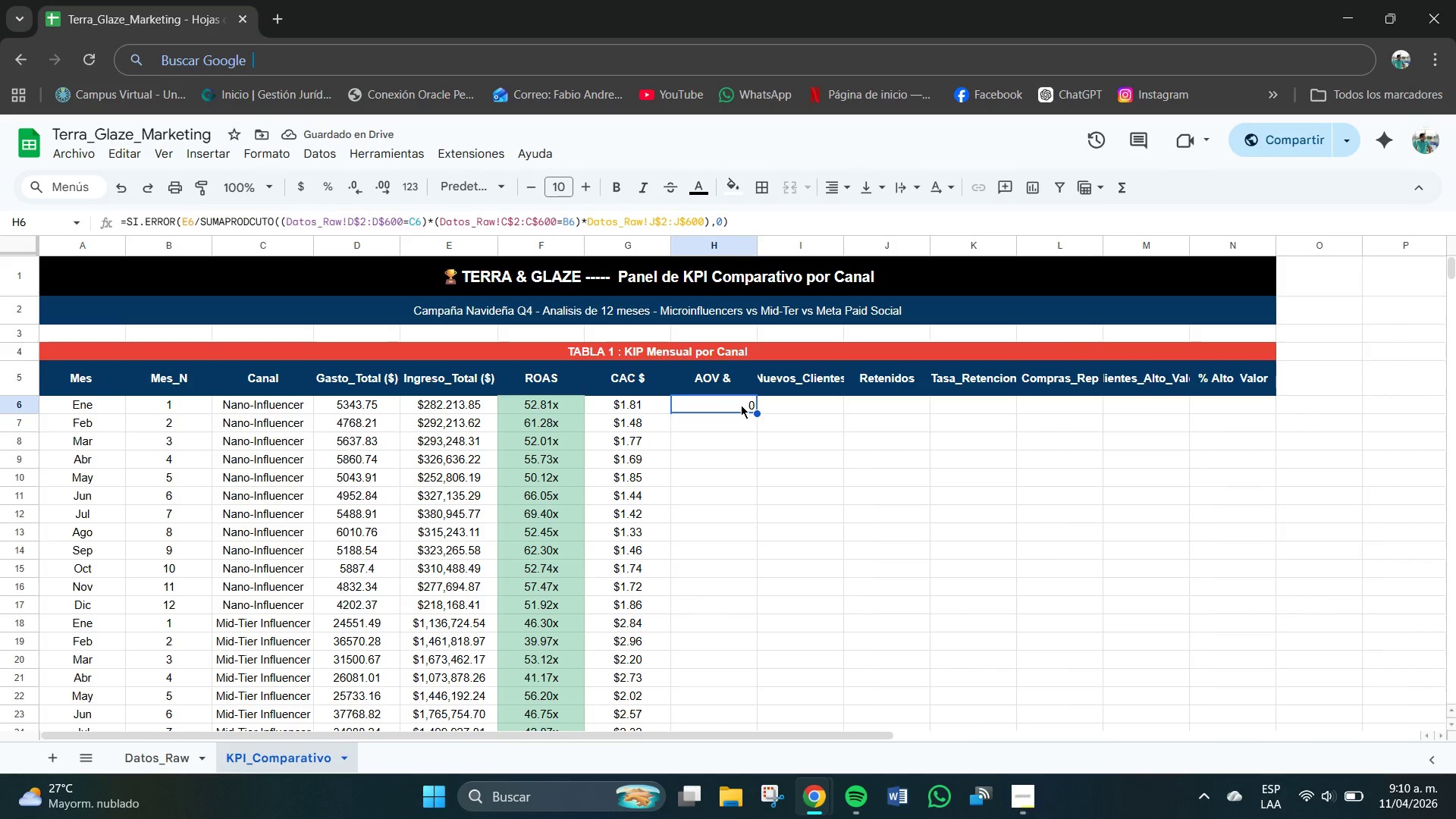 
left_click([741, 405])
 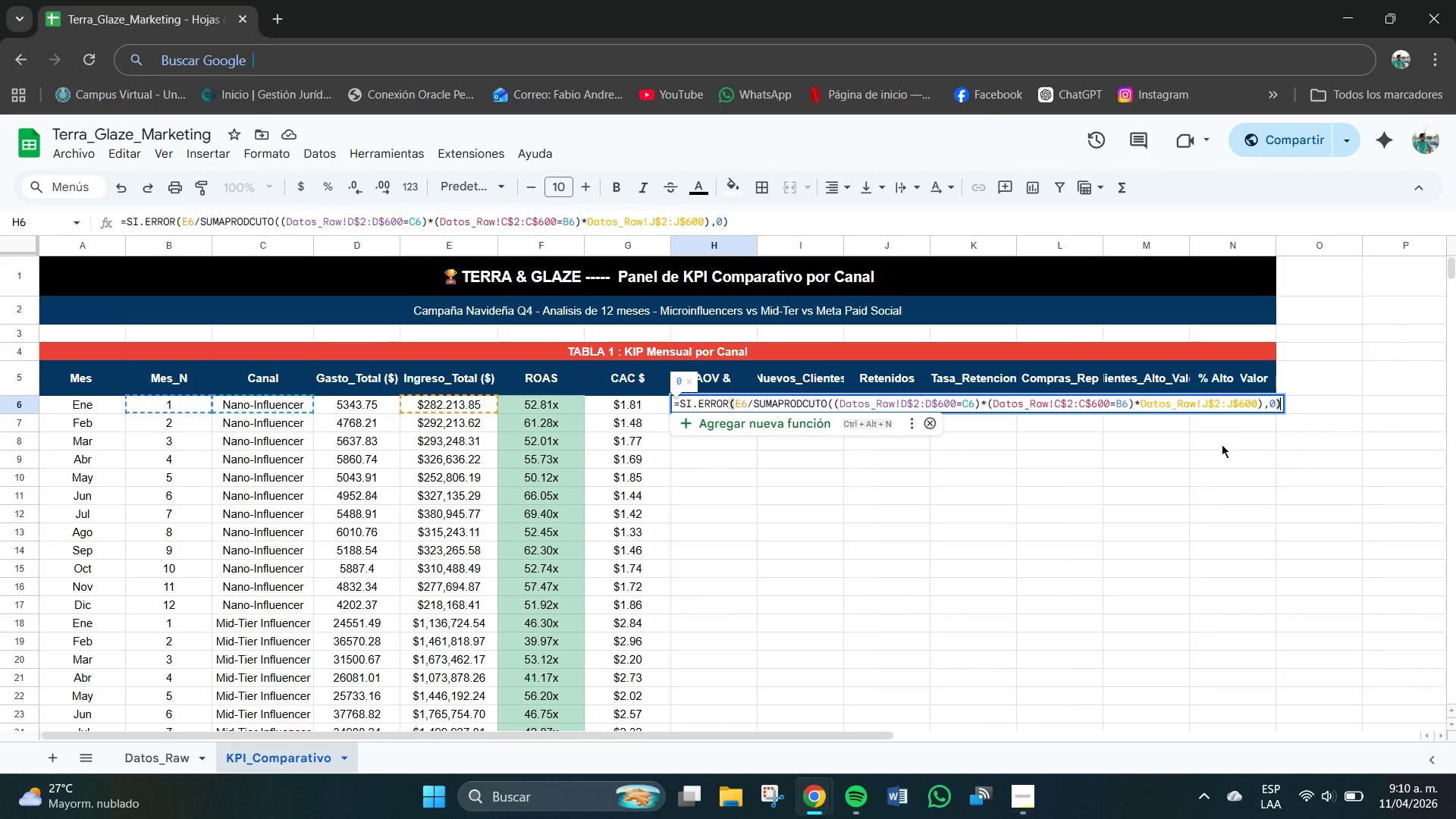 
hold_key(key=ControlLeft, duration=0.67)
 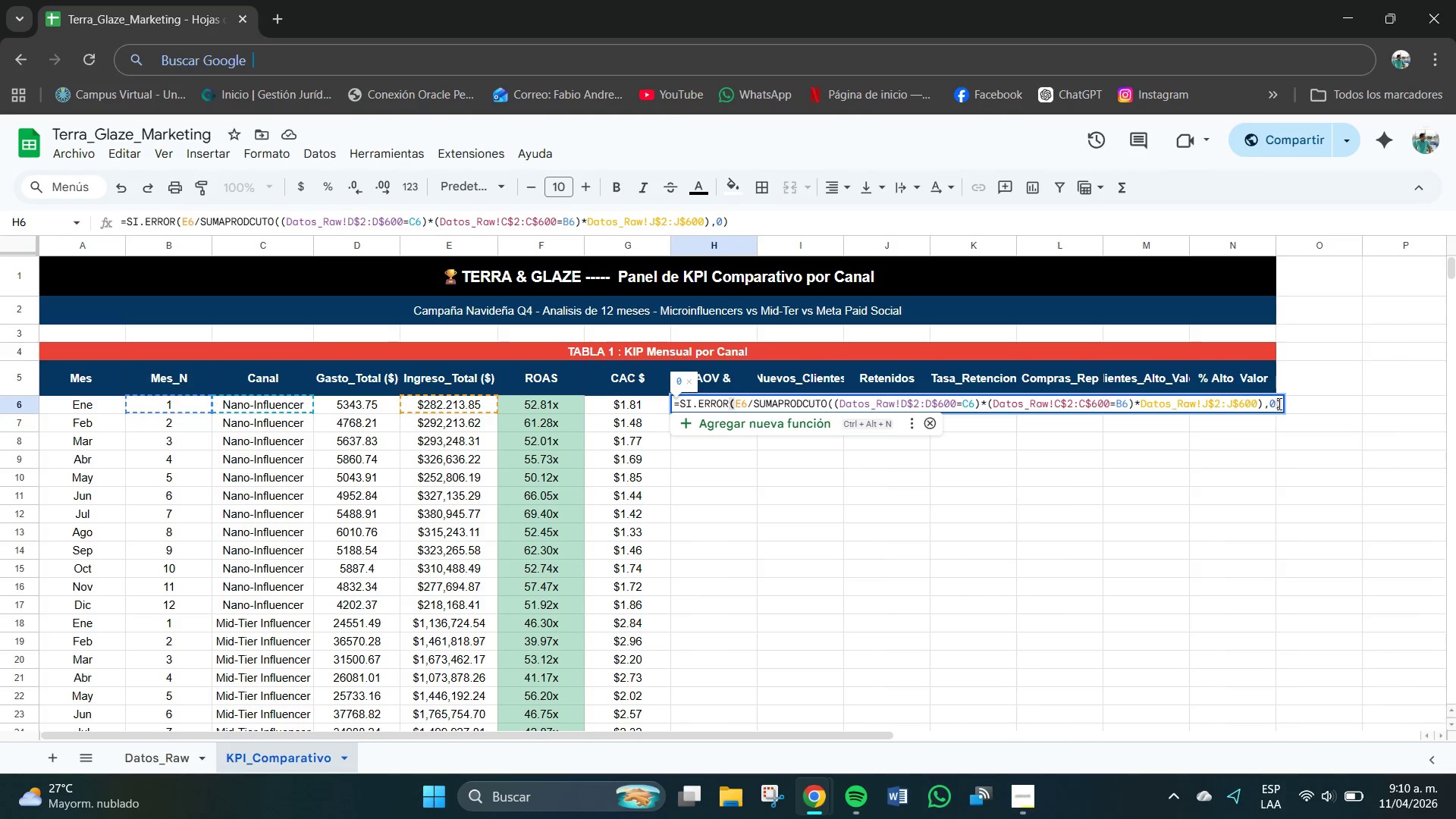 
left_click_drag(start_coordinate=[1279, 404], to_coordinate=[666, 408])
 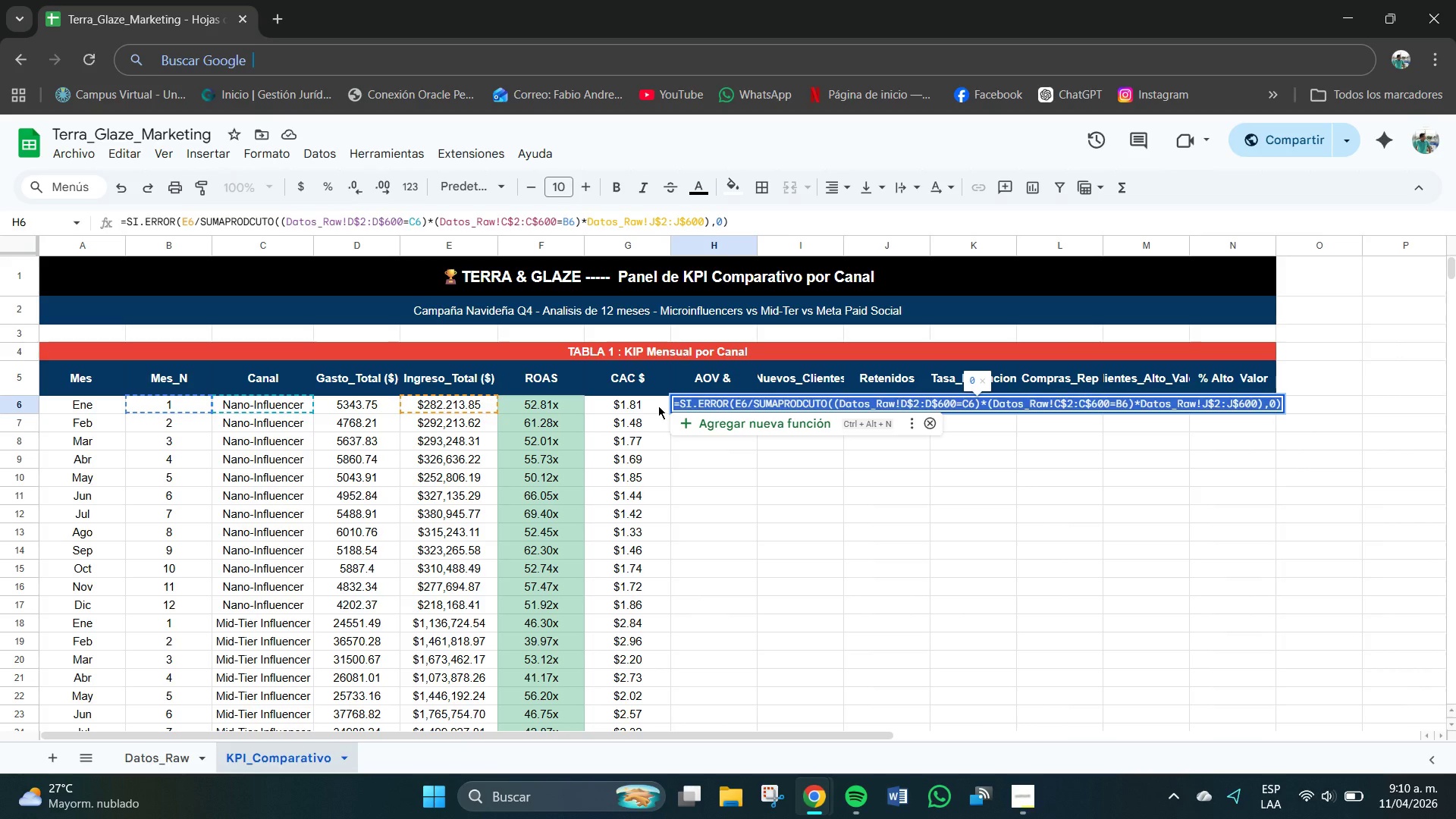 
hold_key(key=ControlLeft, duration=0.94)
 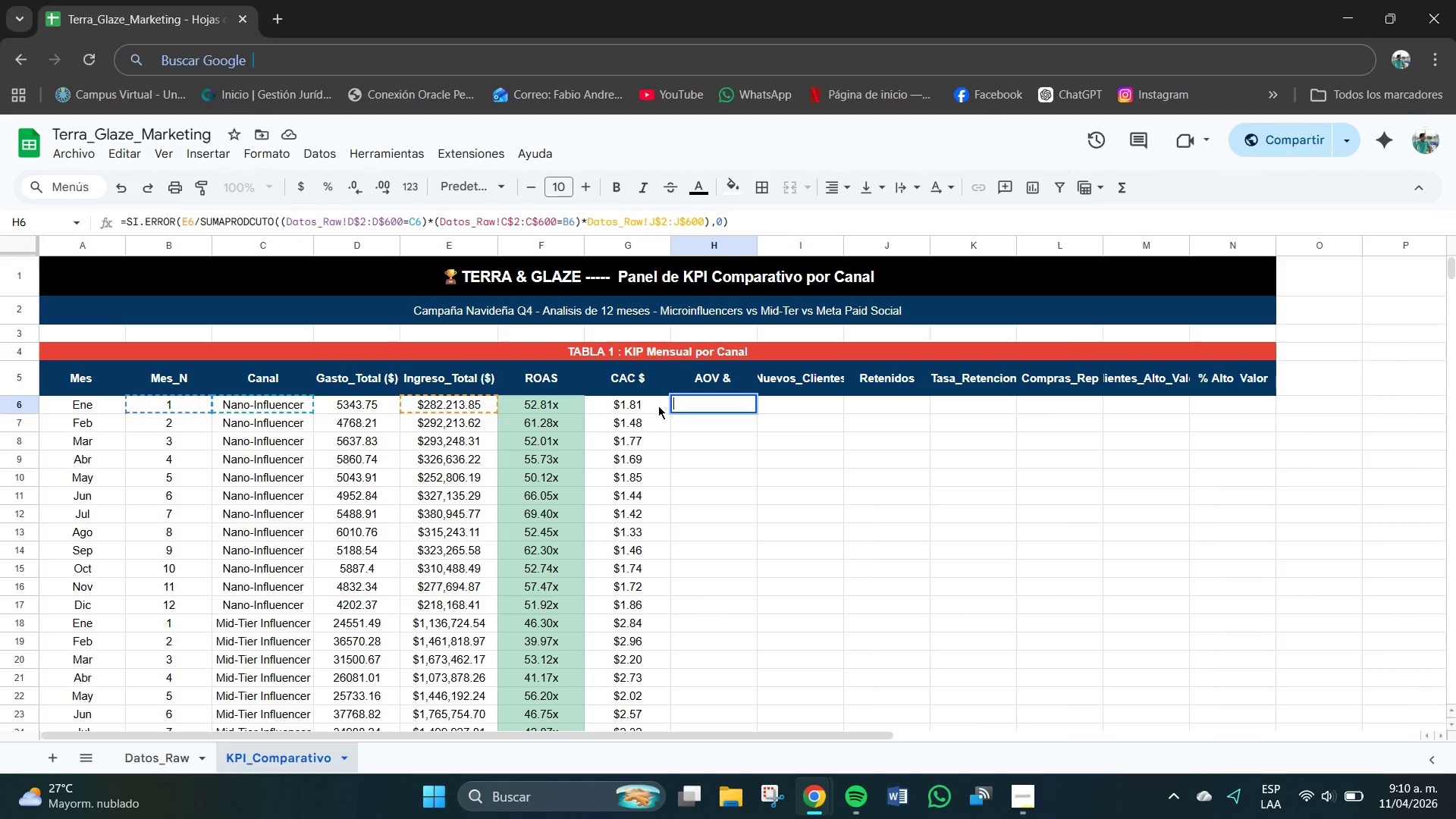 
hold_key(key=C, duration=0.31)
 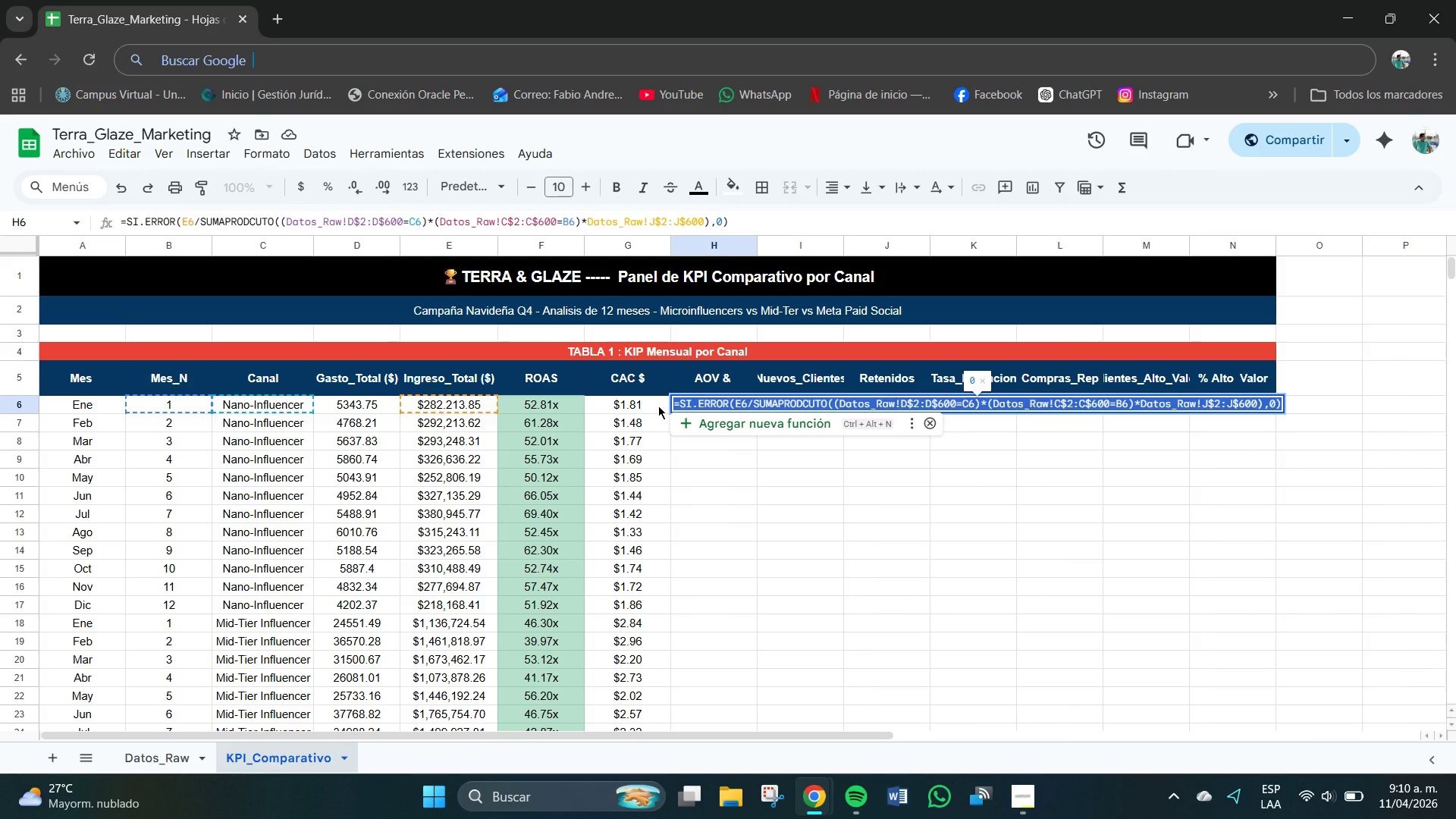 
key(Backspace)
 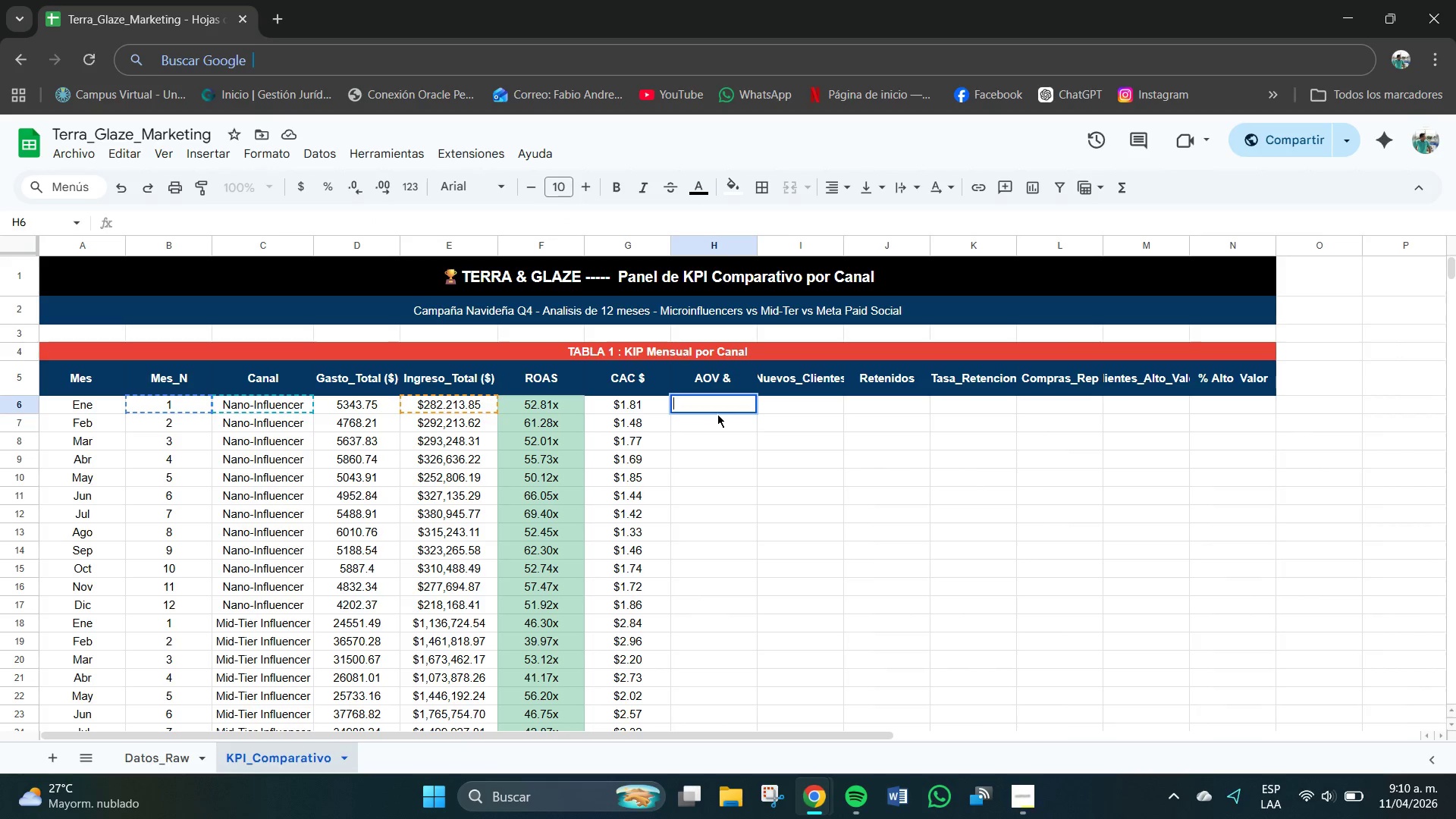 
left_click([710, 424])
 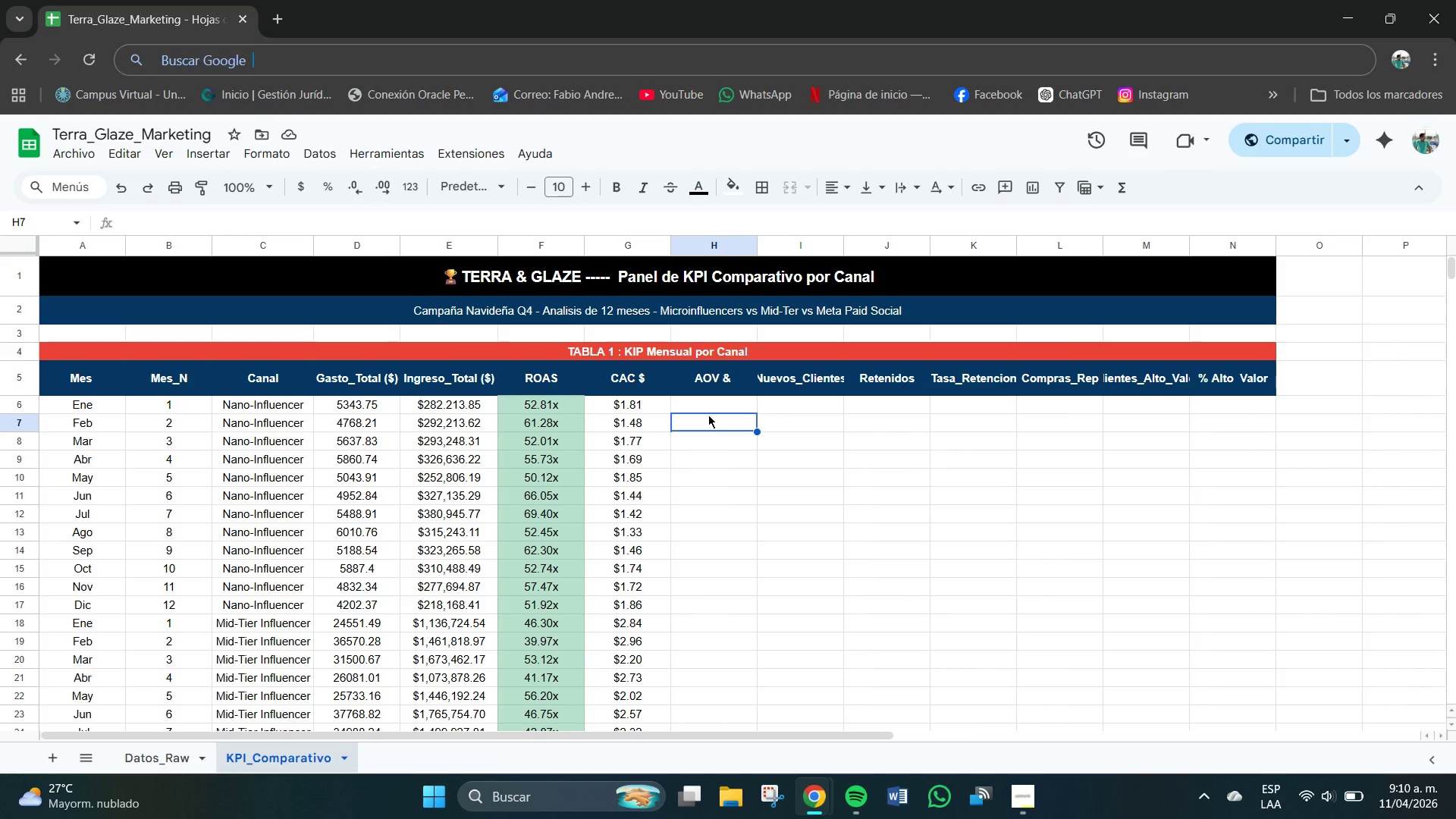 
wait(12.23)
 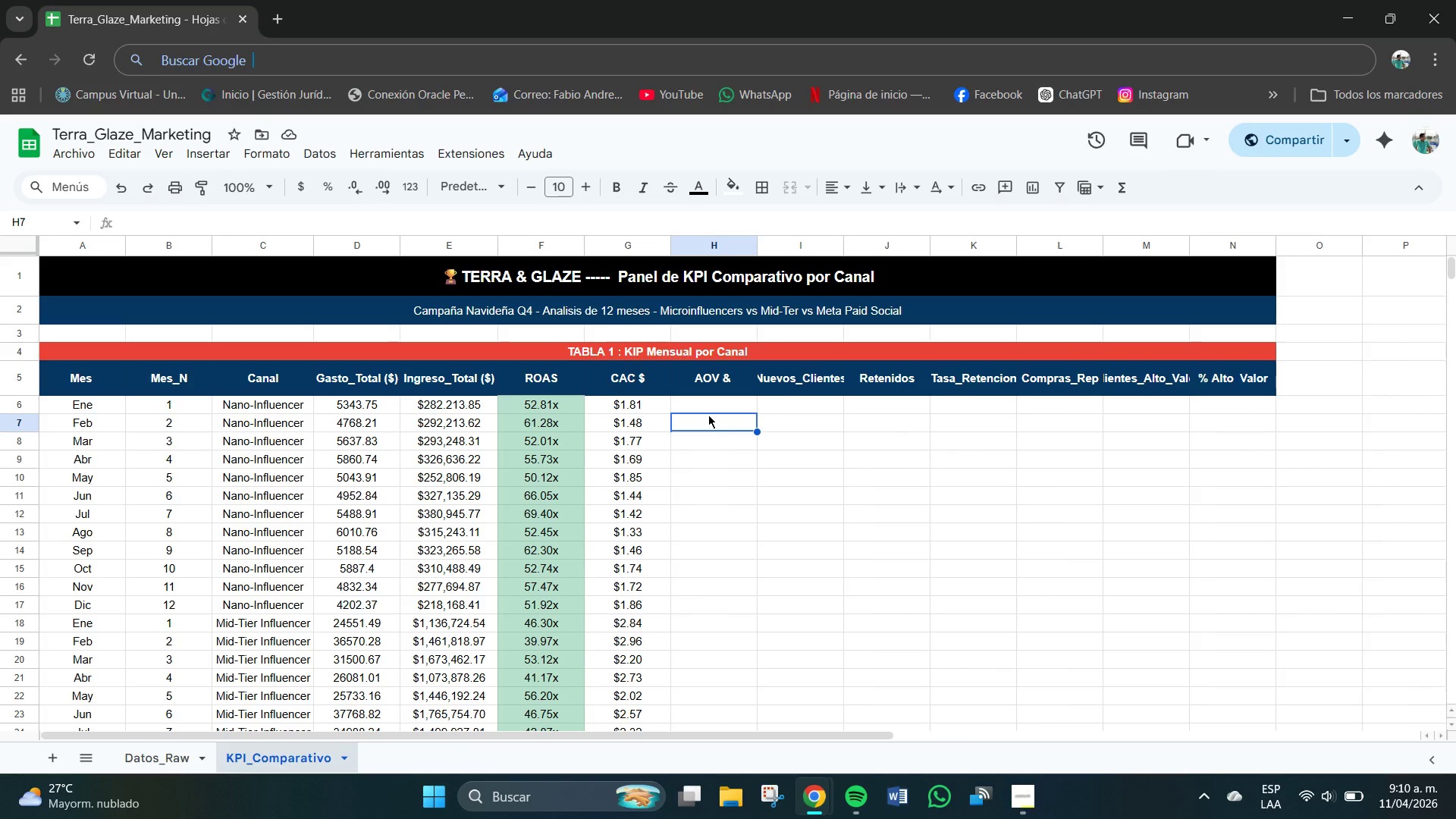 
key(Control+V)
 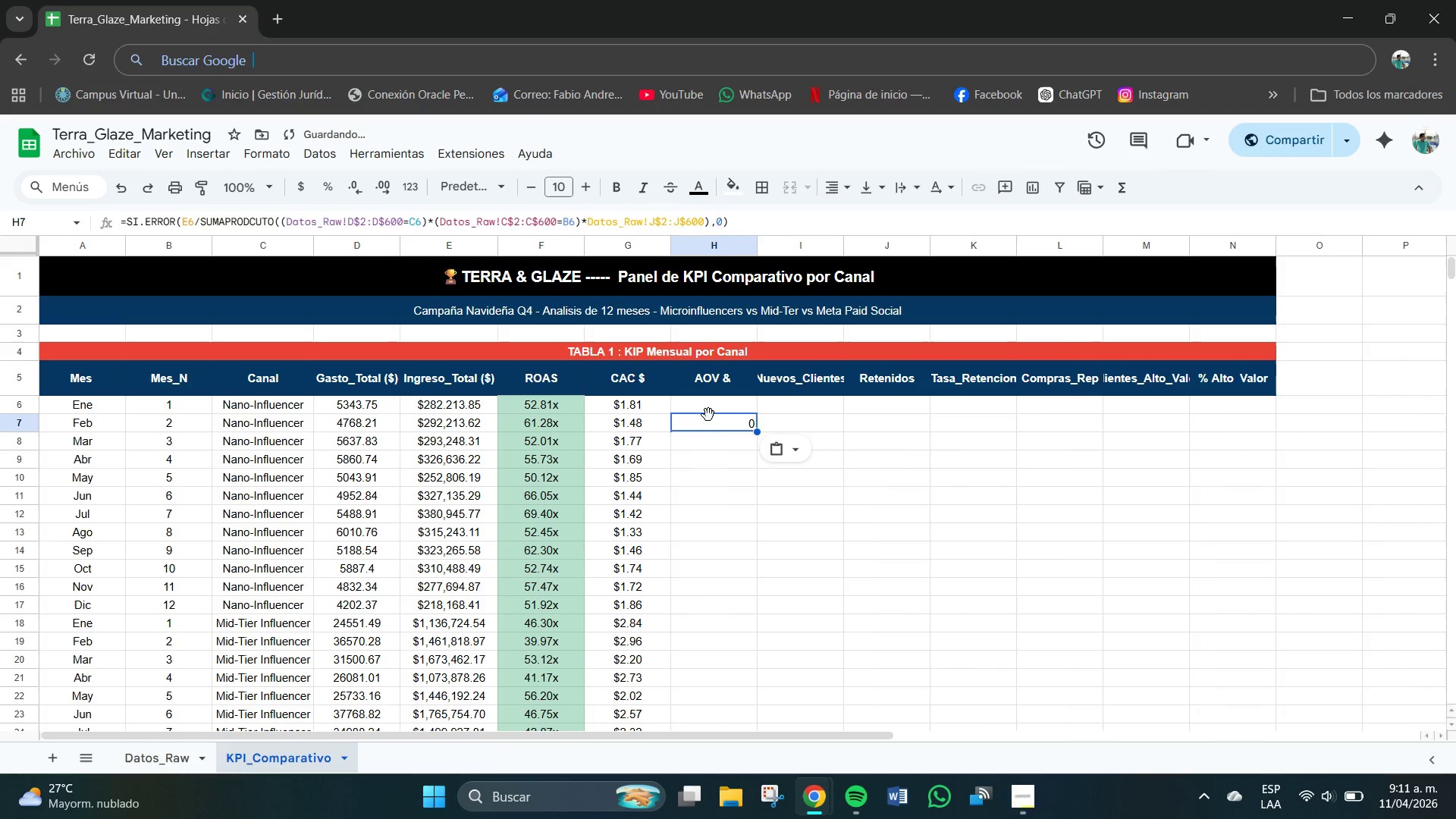 
key(Backspace)
 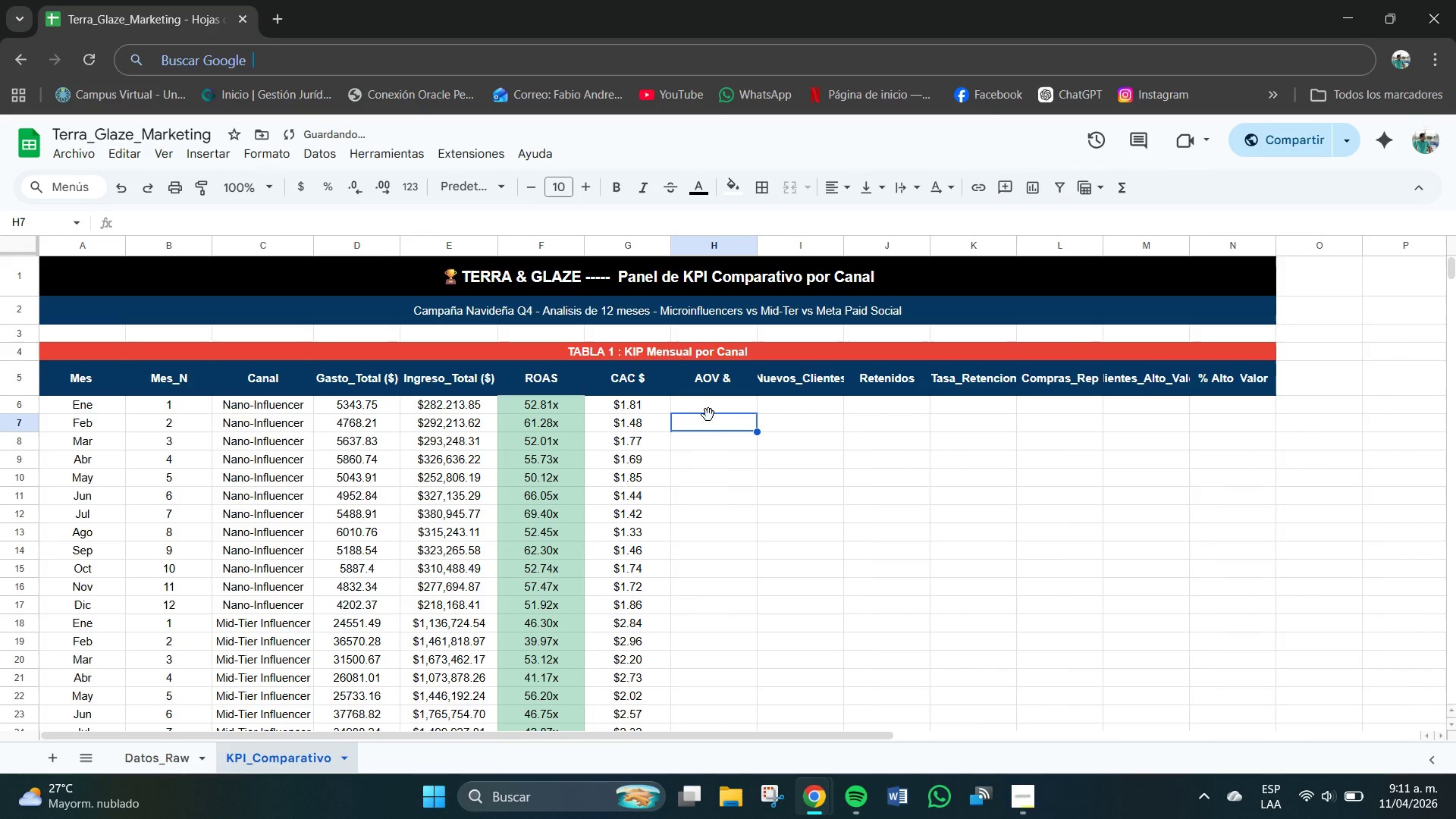 
key(Control+V)
 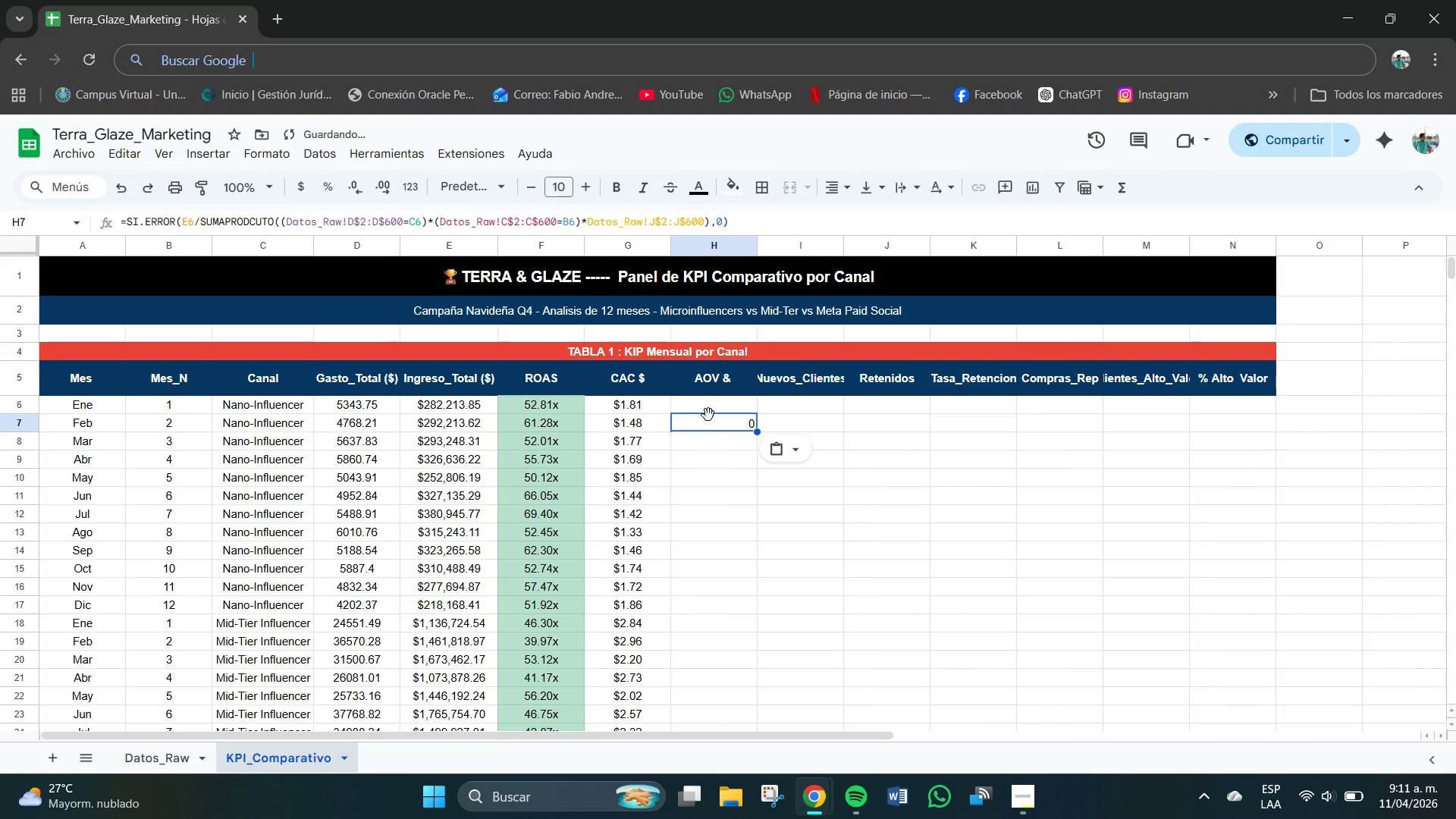 
key(Backspace)
 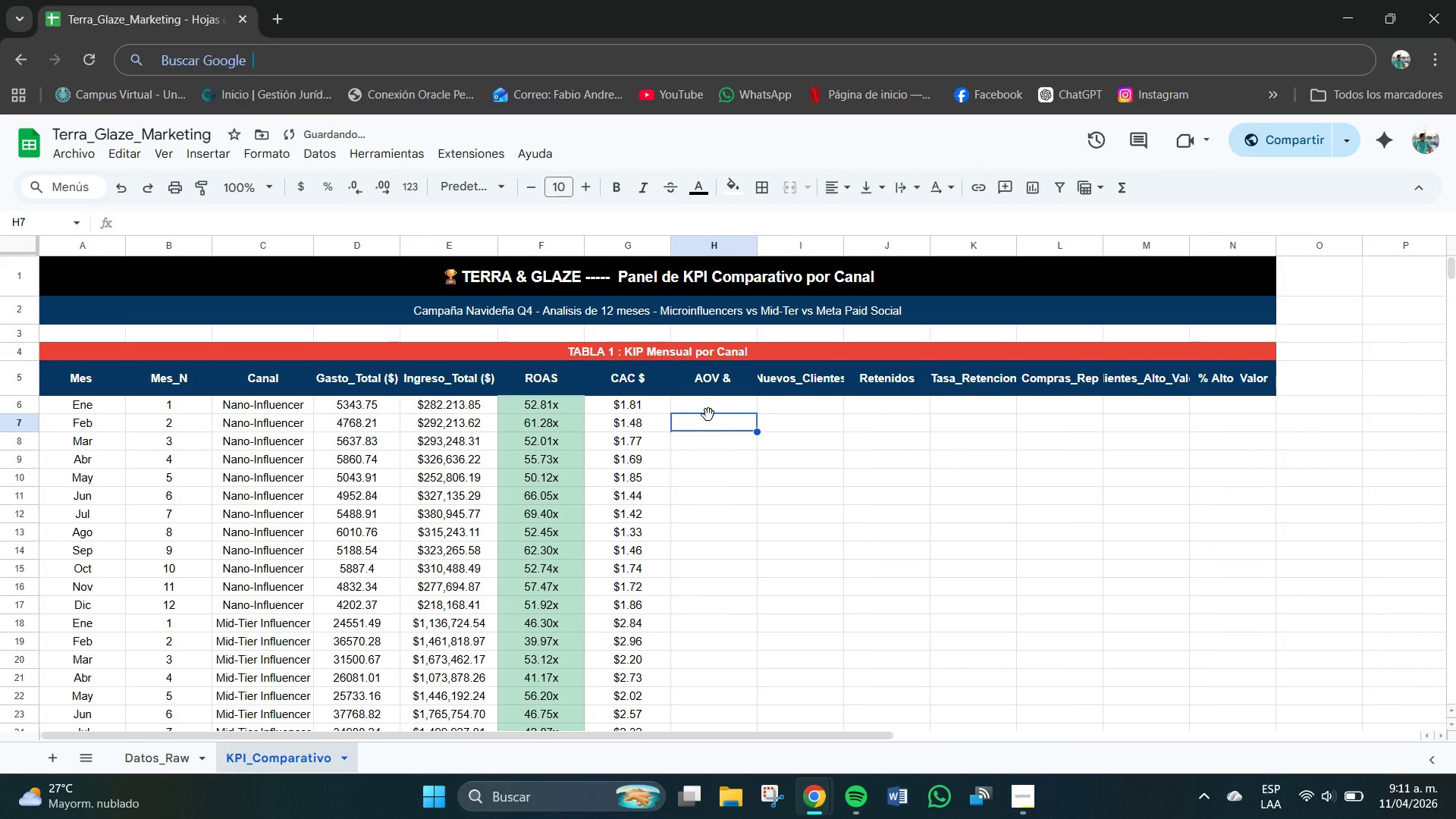 
key(Shift+0)
 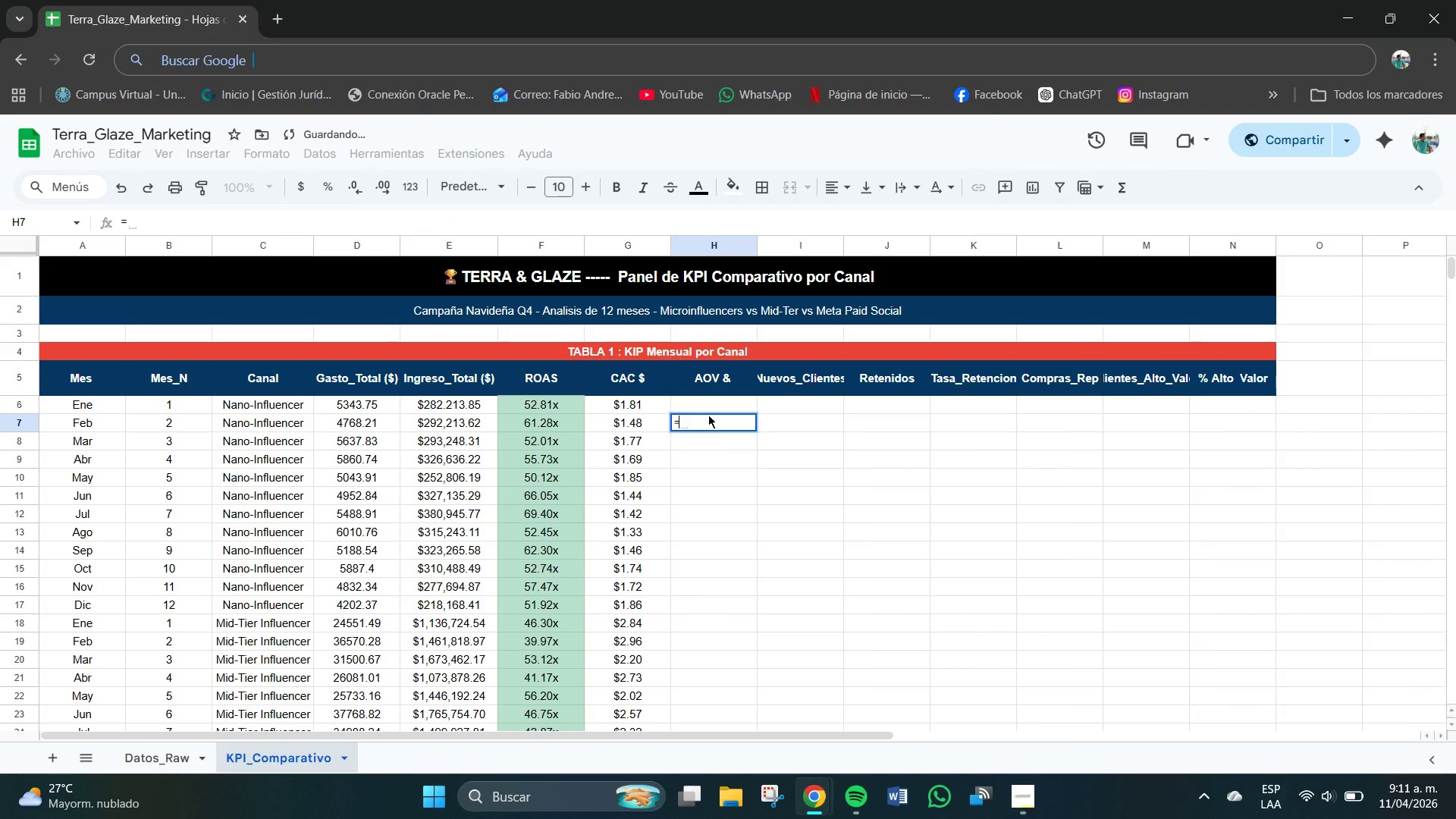 
key(Control+V)
 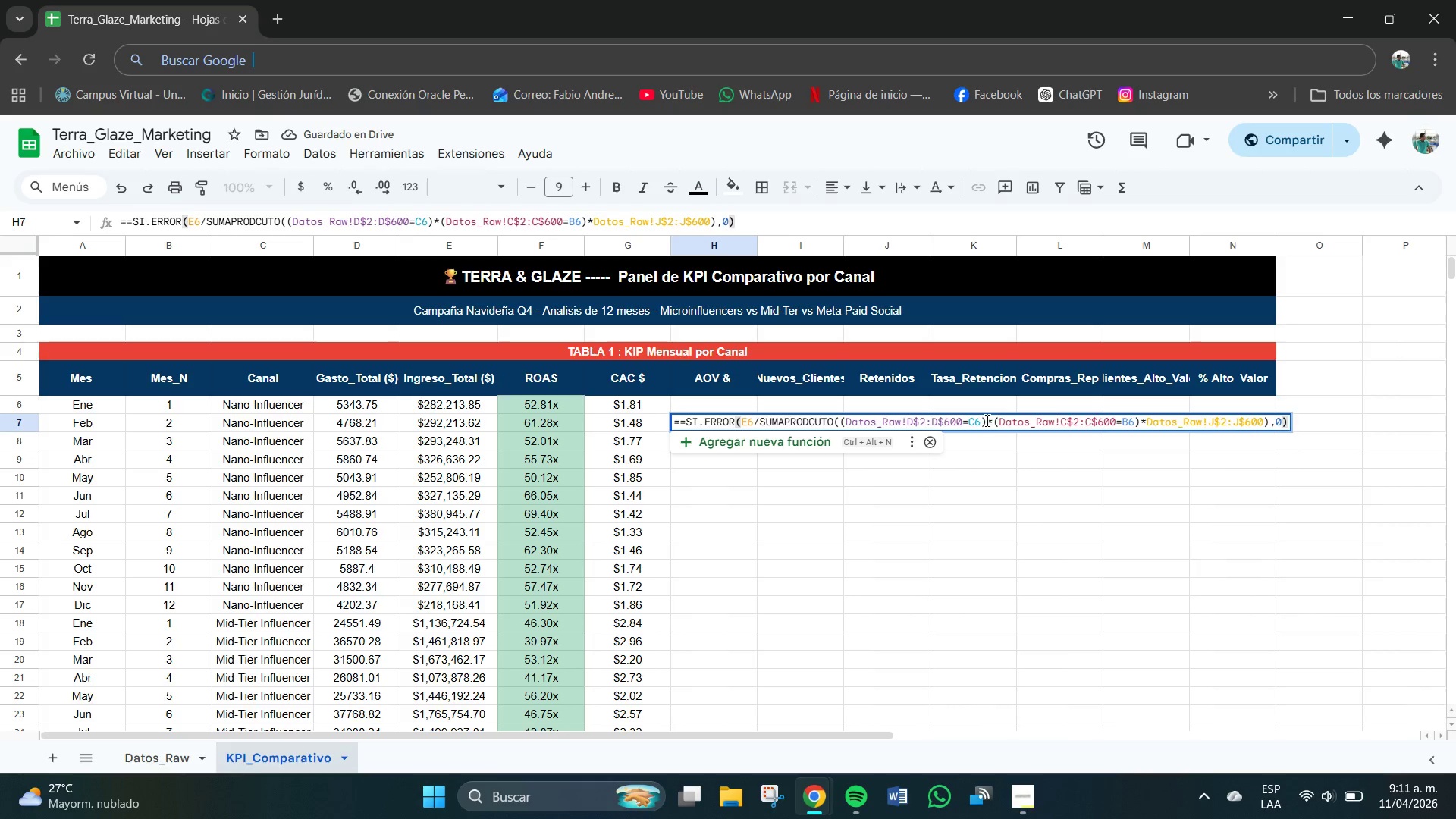 
left_click([980, 425])
 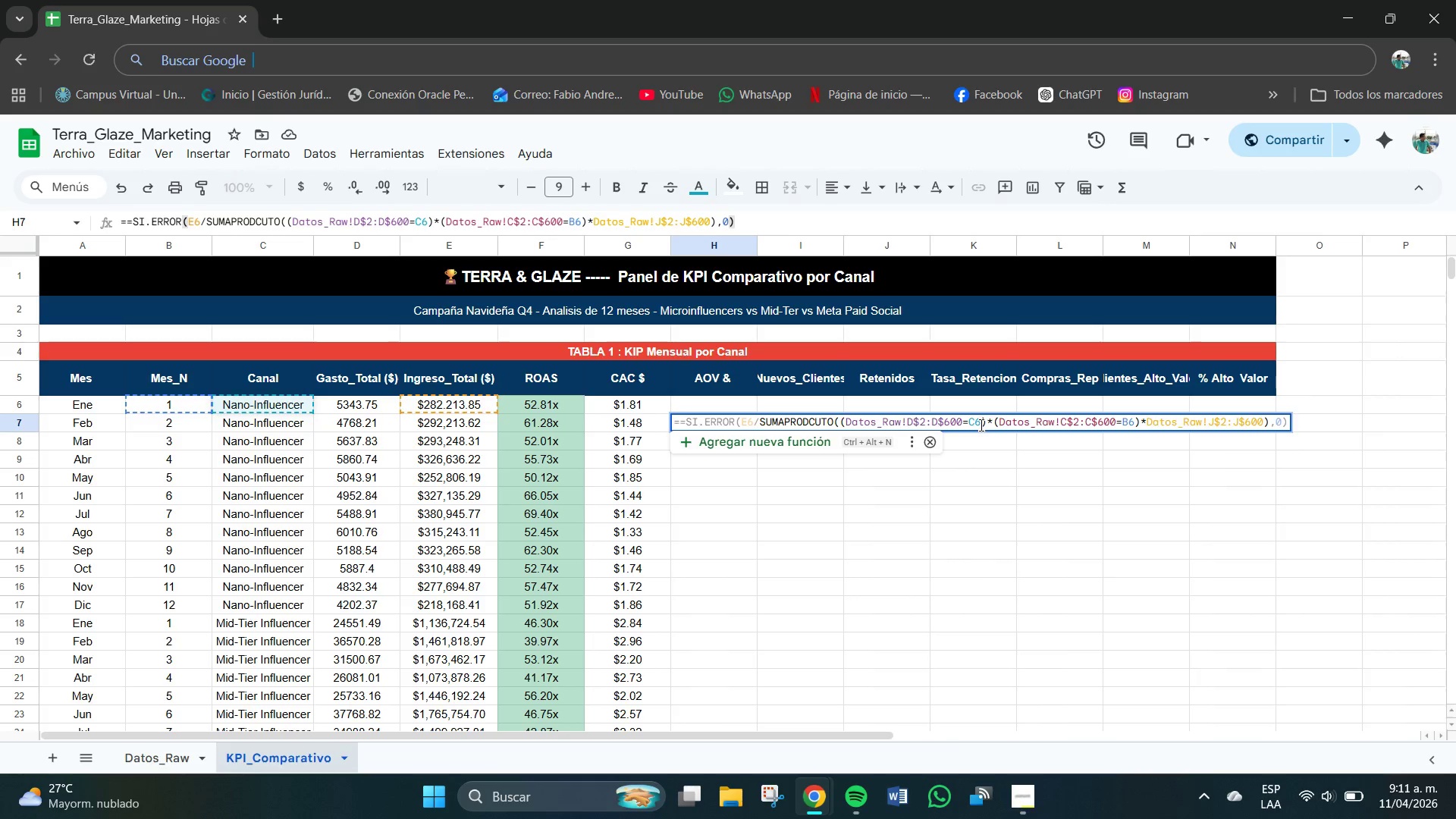 
key(Backspace)
 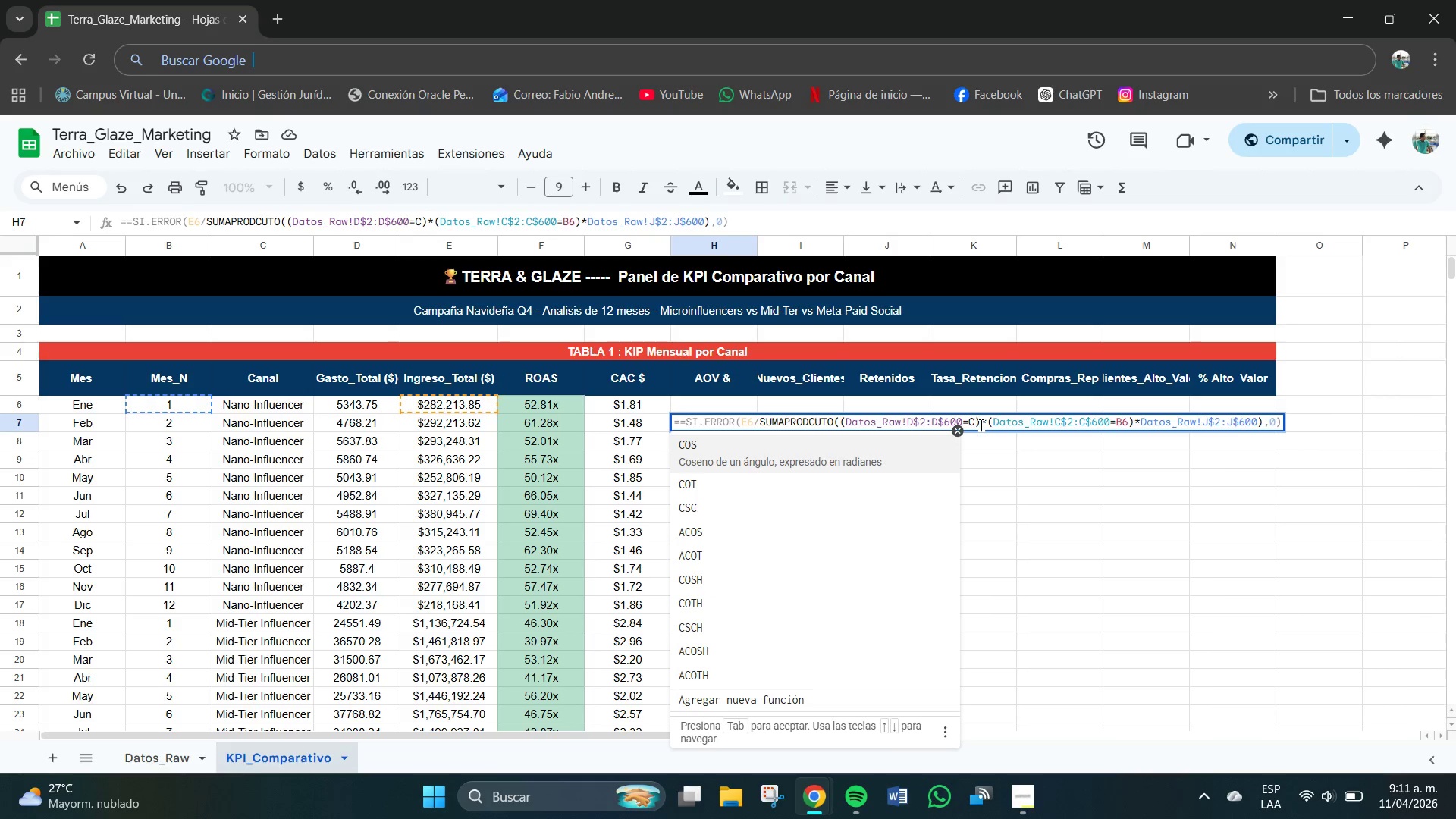 
key(Numpad7)
 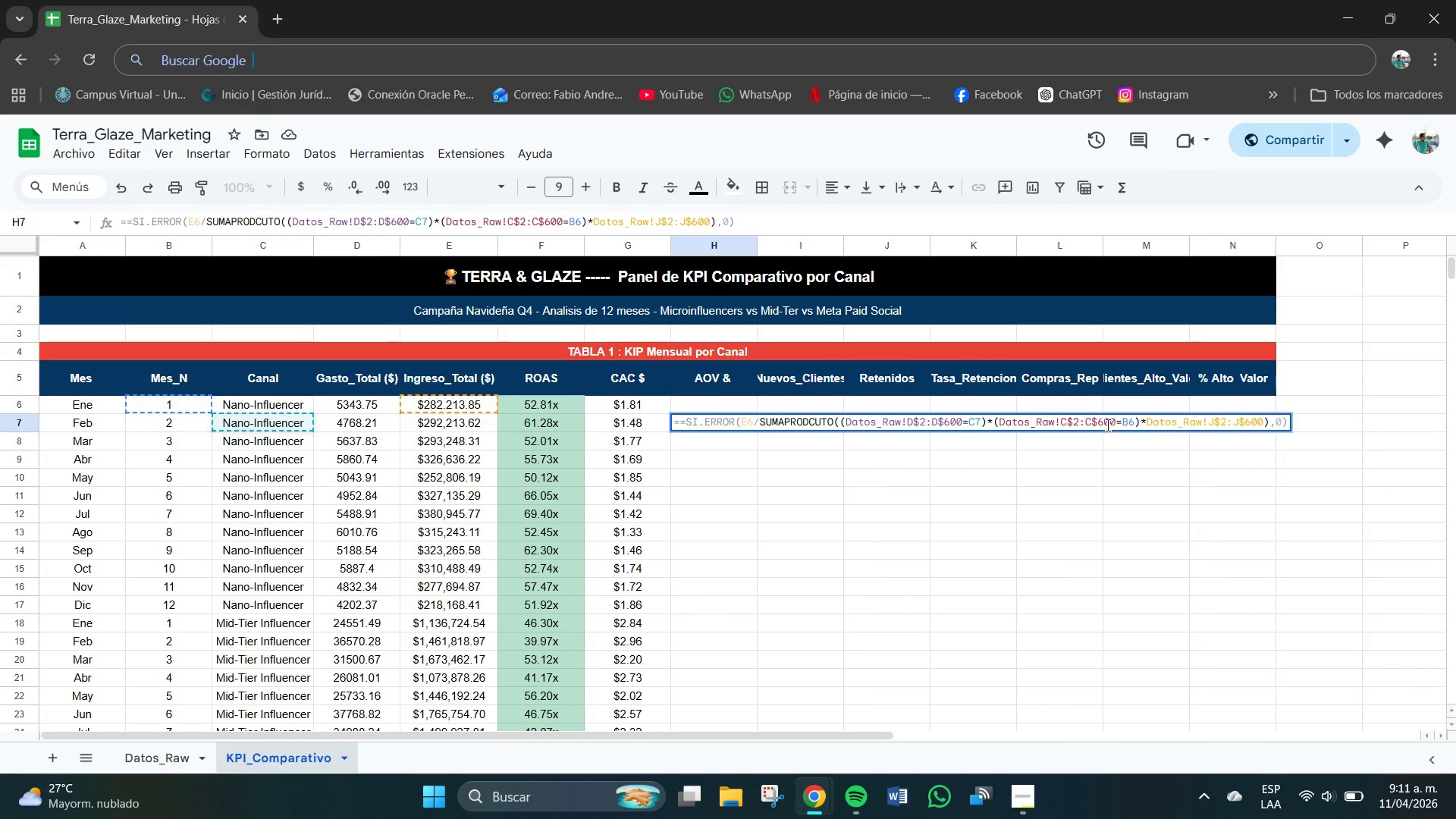 
wait(7.14)
 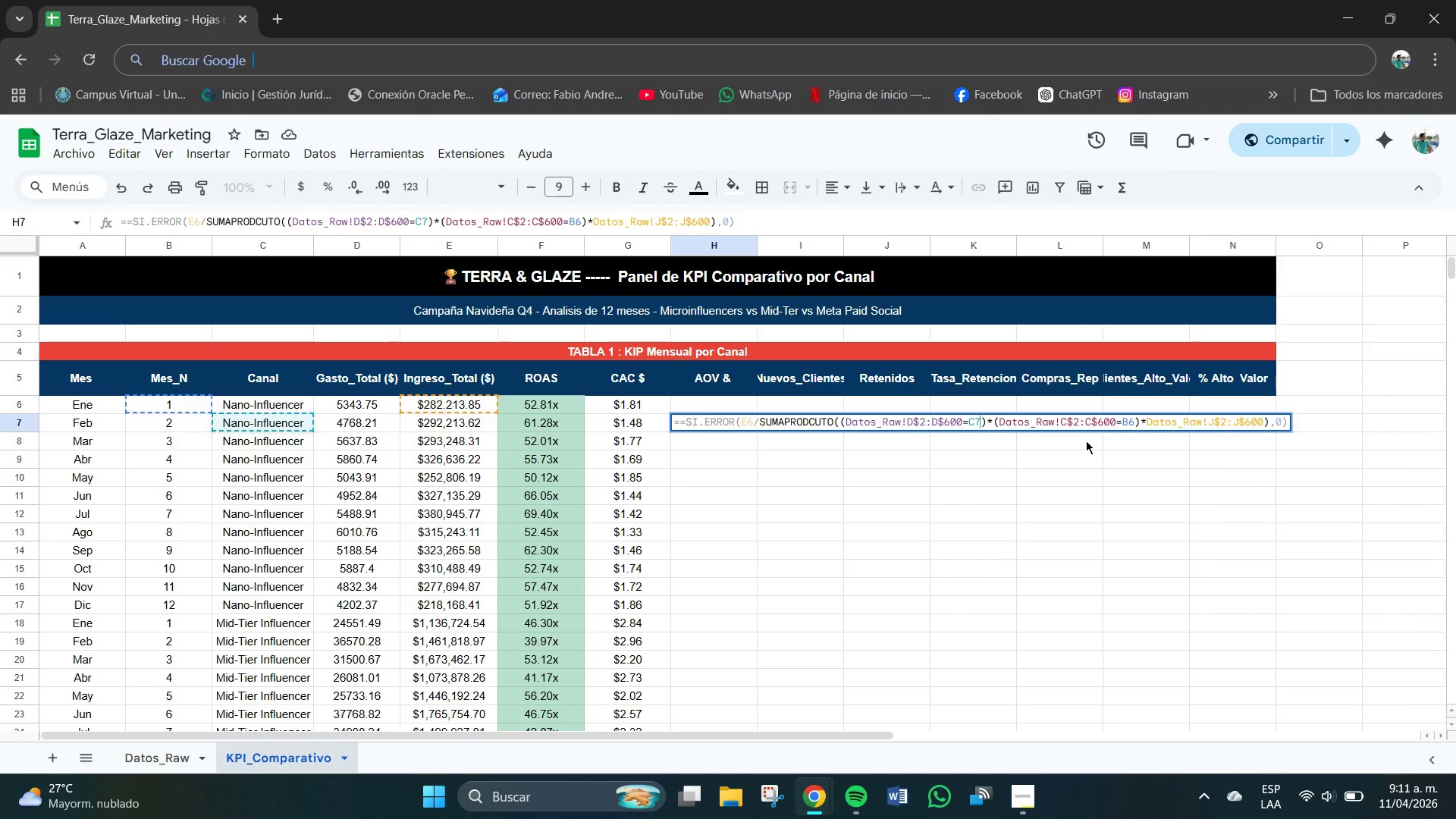 
key(Backspace)
 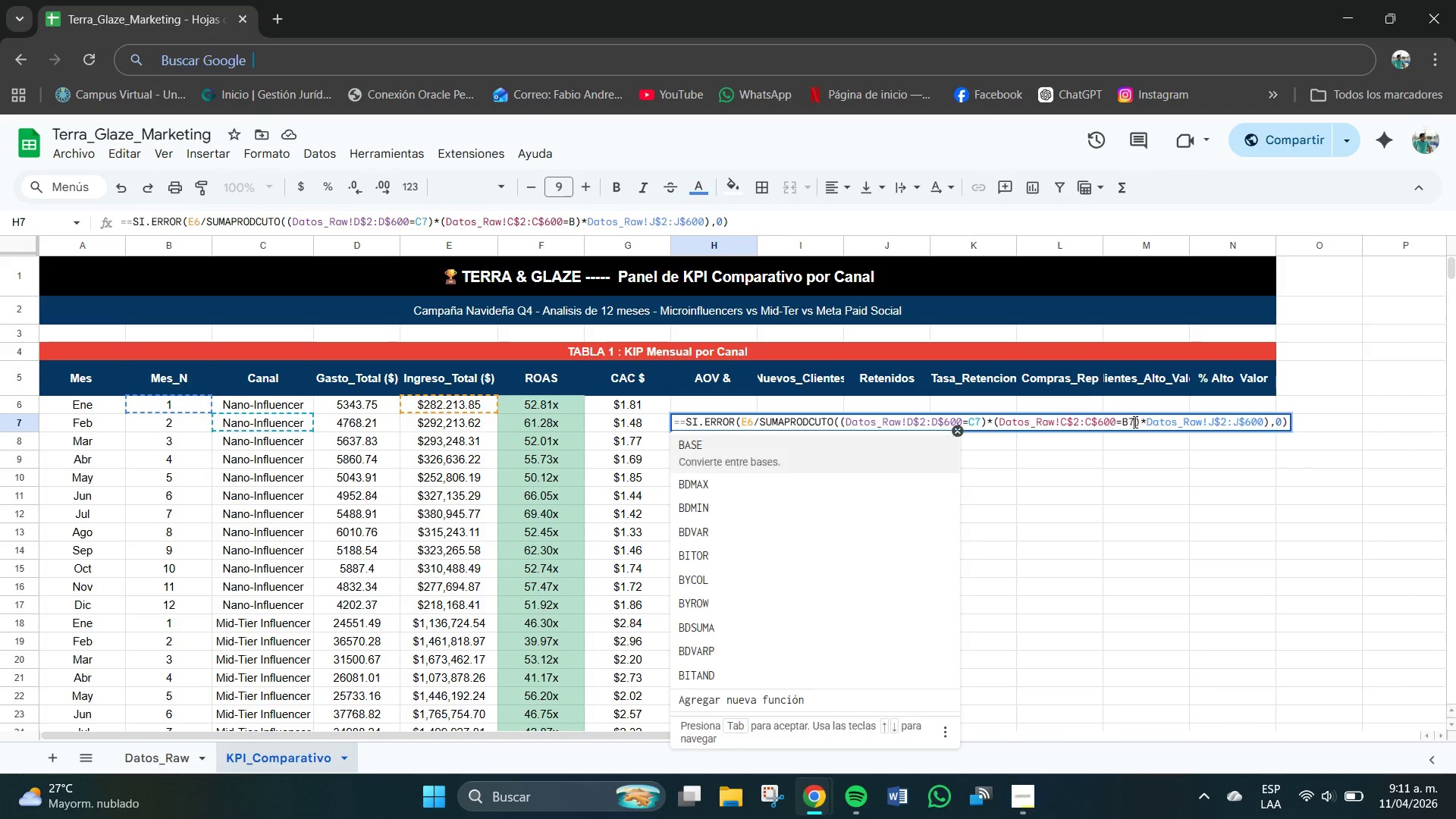 
key(Numpad7)
 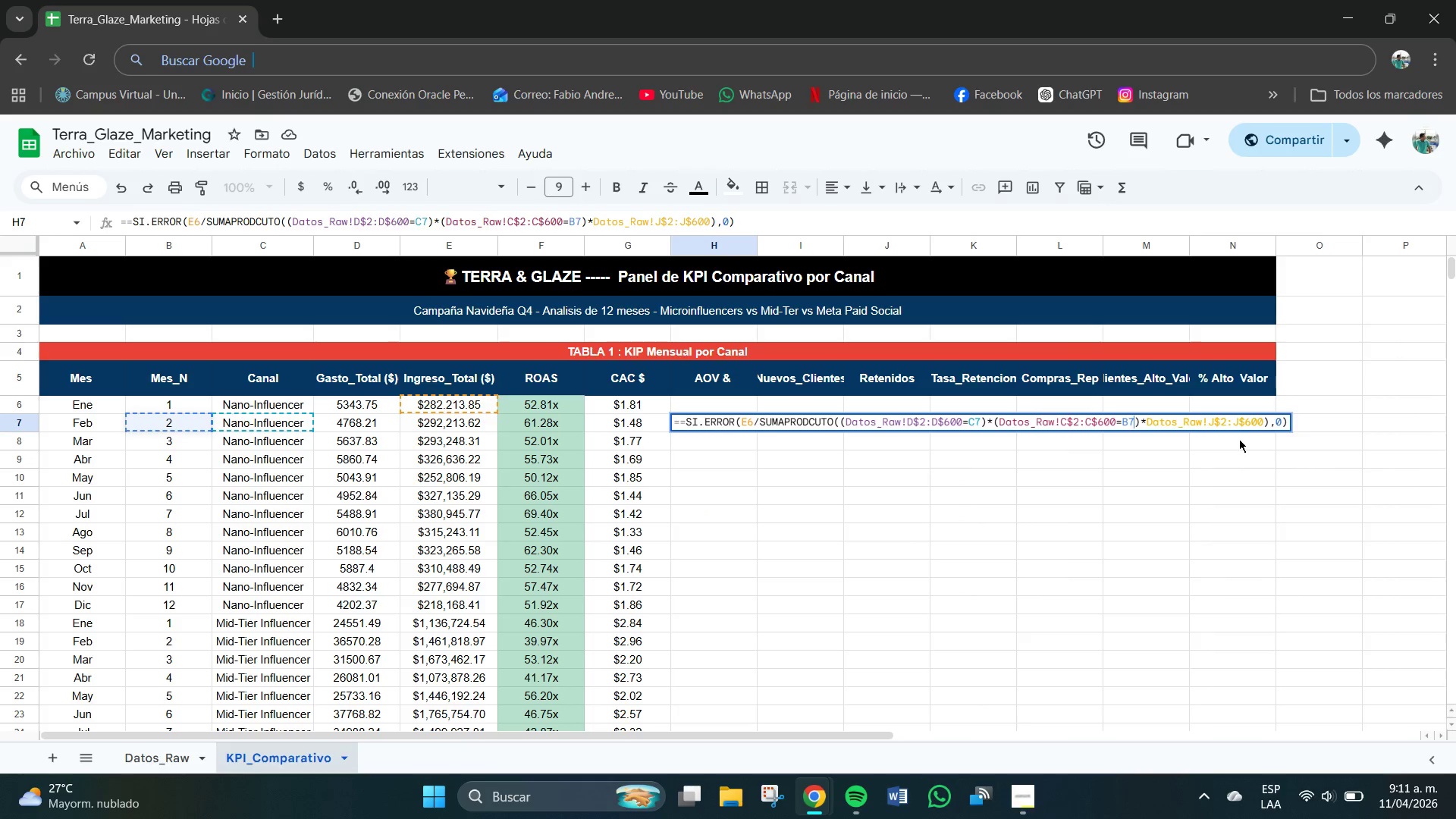 
wait(11.56)
 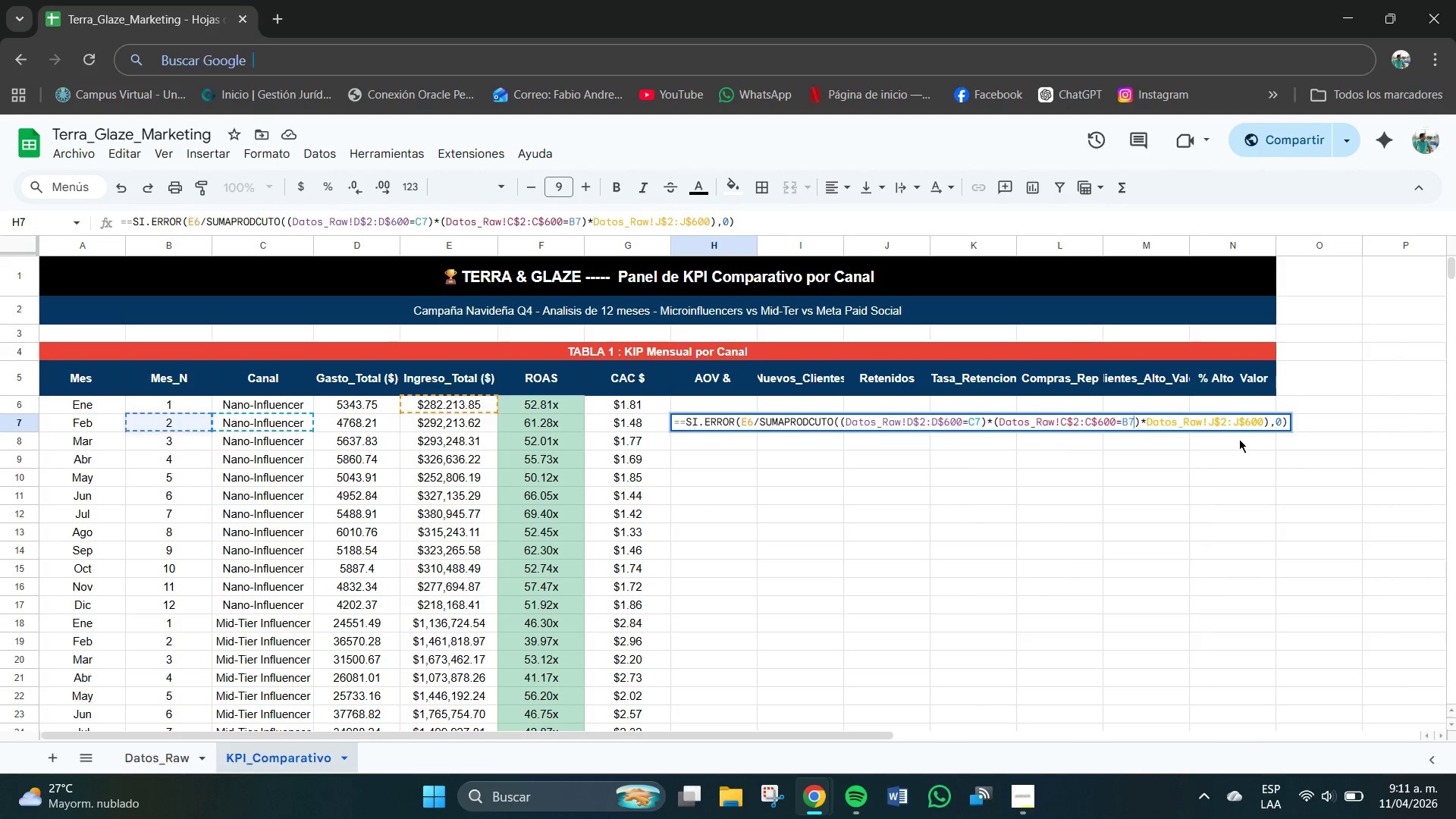 
key(Enter)
 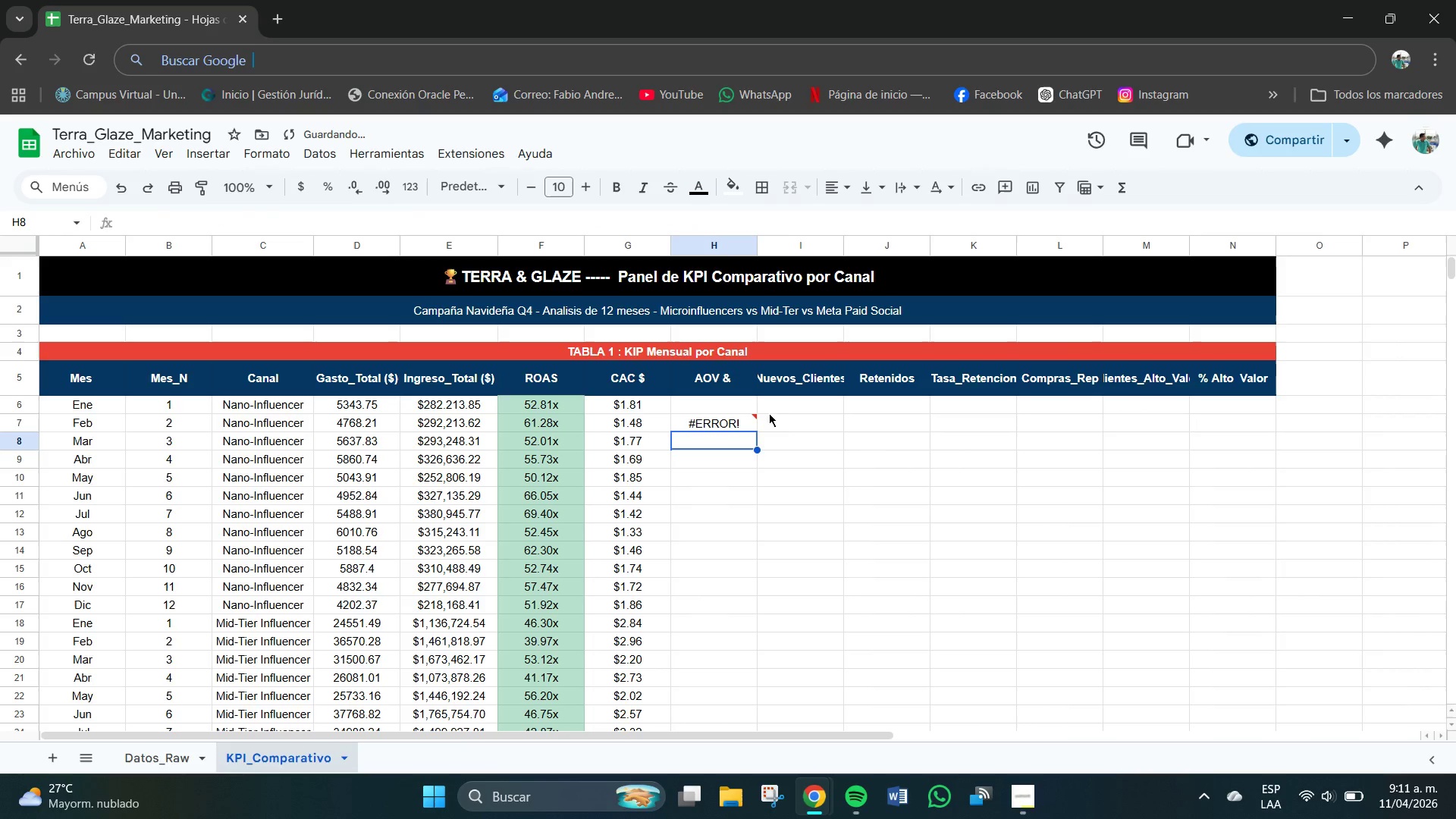 
key(Control+Z)
 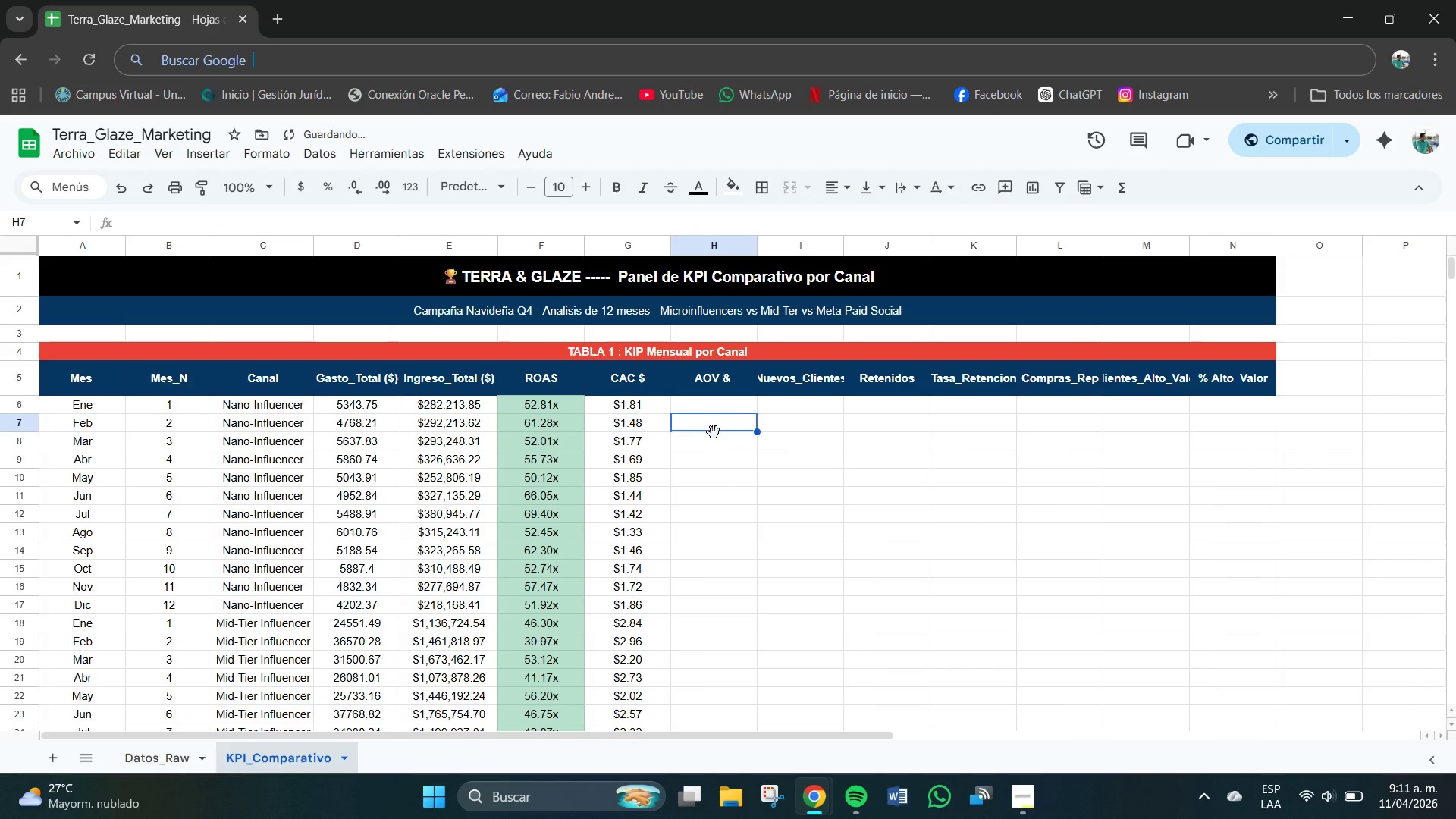 
left_click([714, 432])
 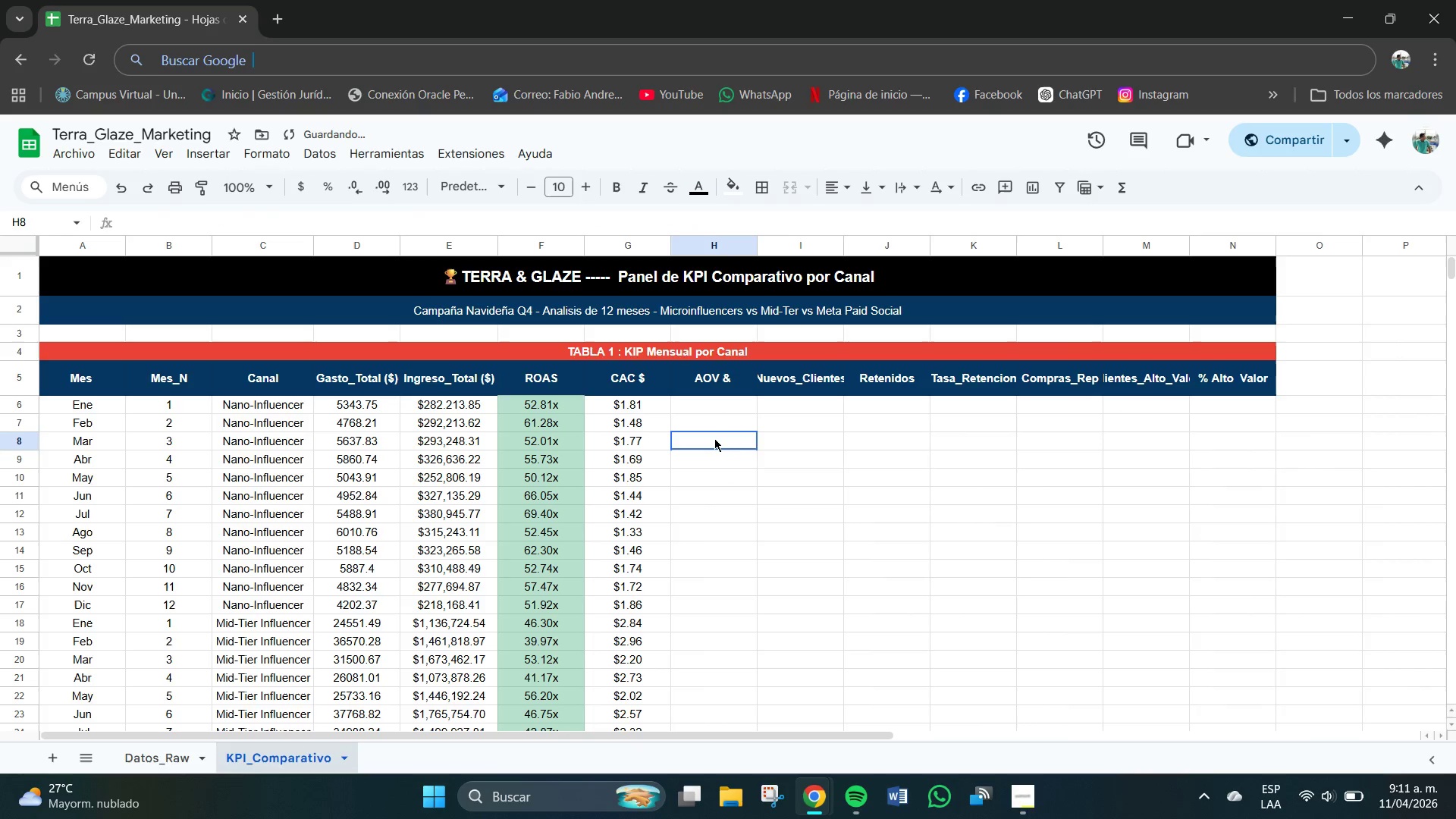 
double_click([714, 438])
 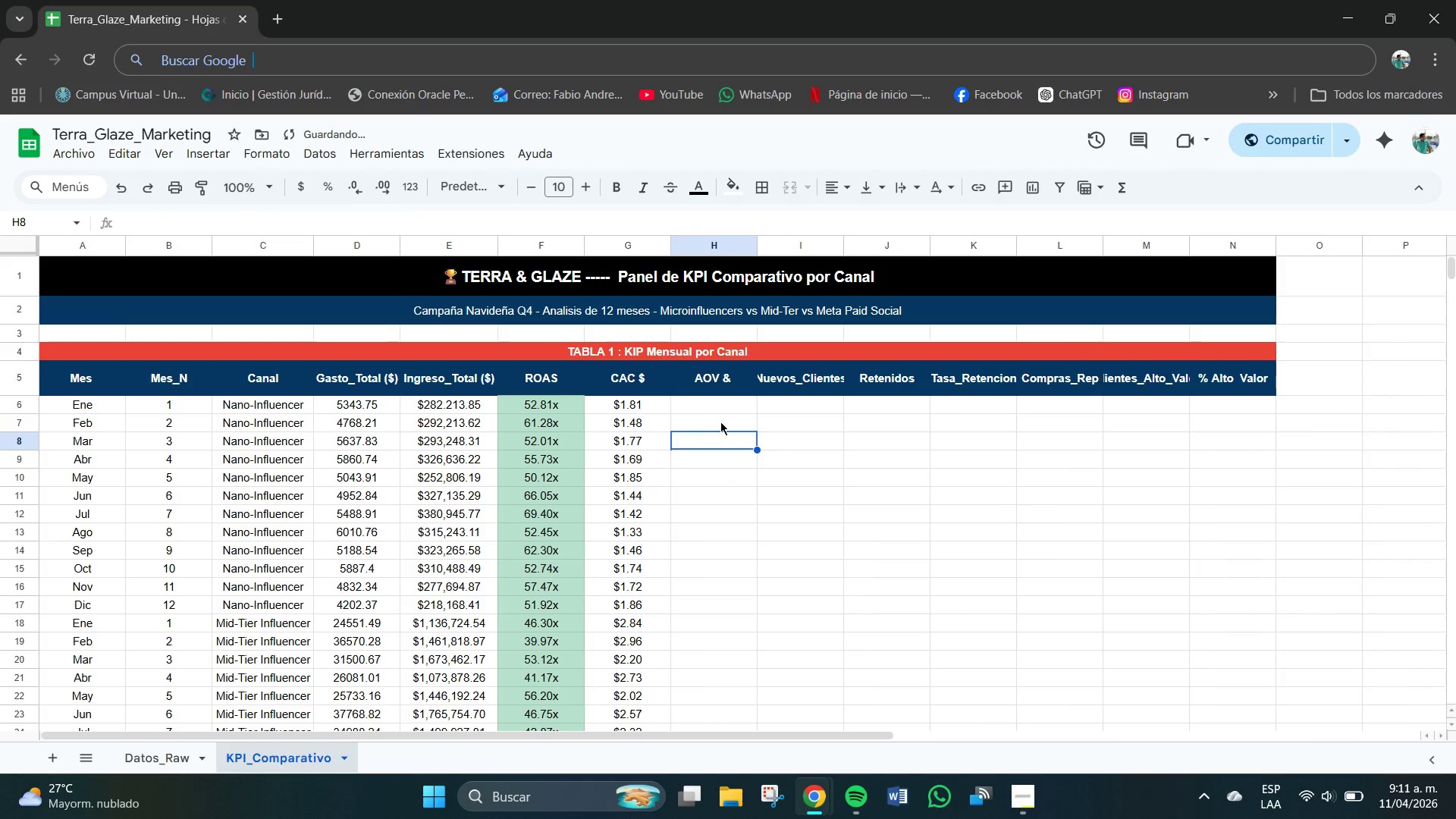 
left_click([722, 422])
 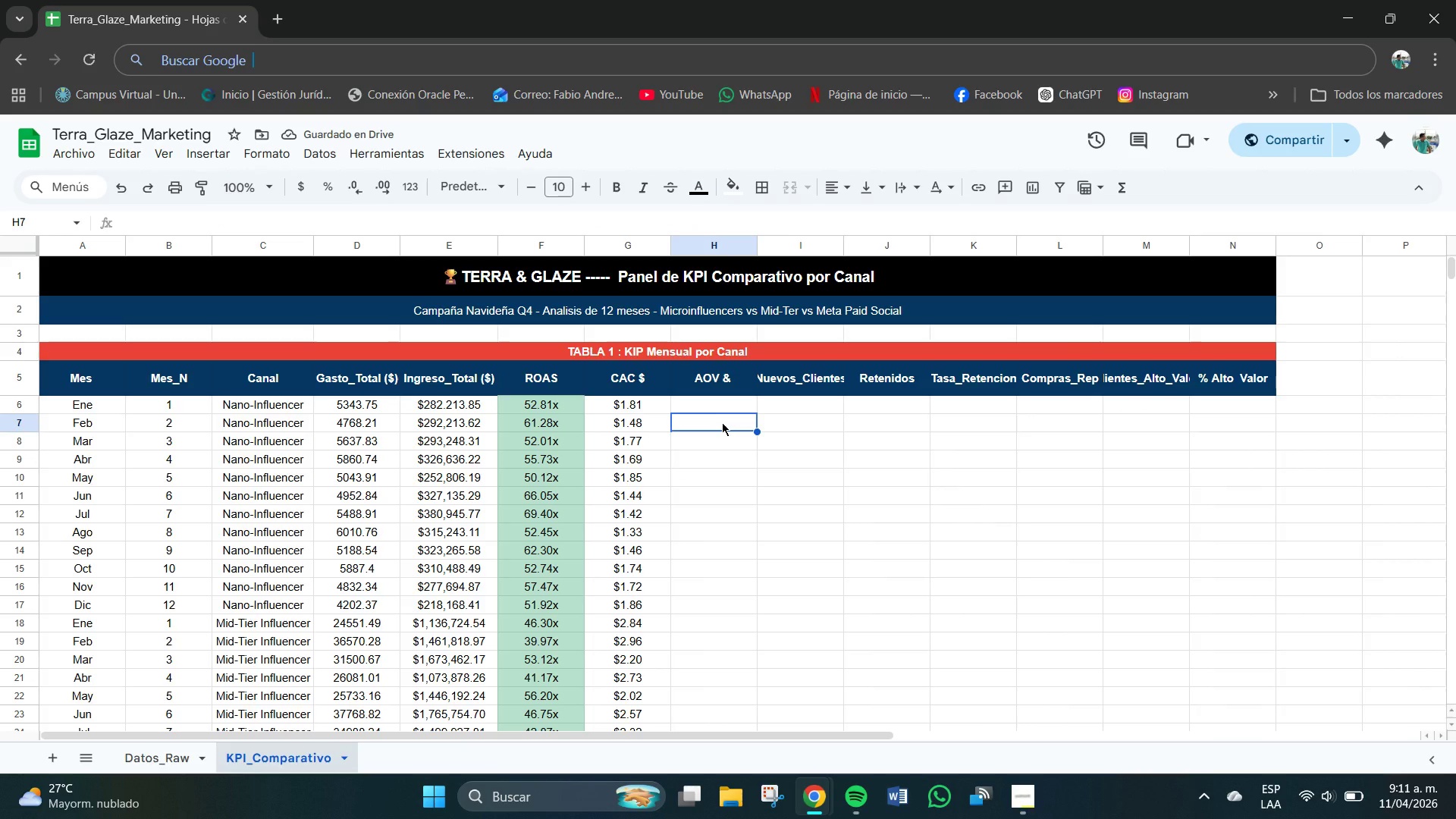 
left_click([717, 404])
 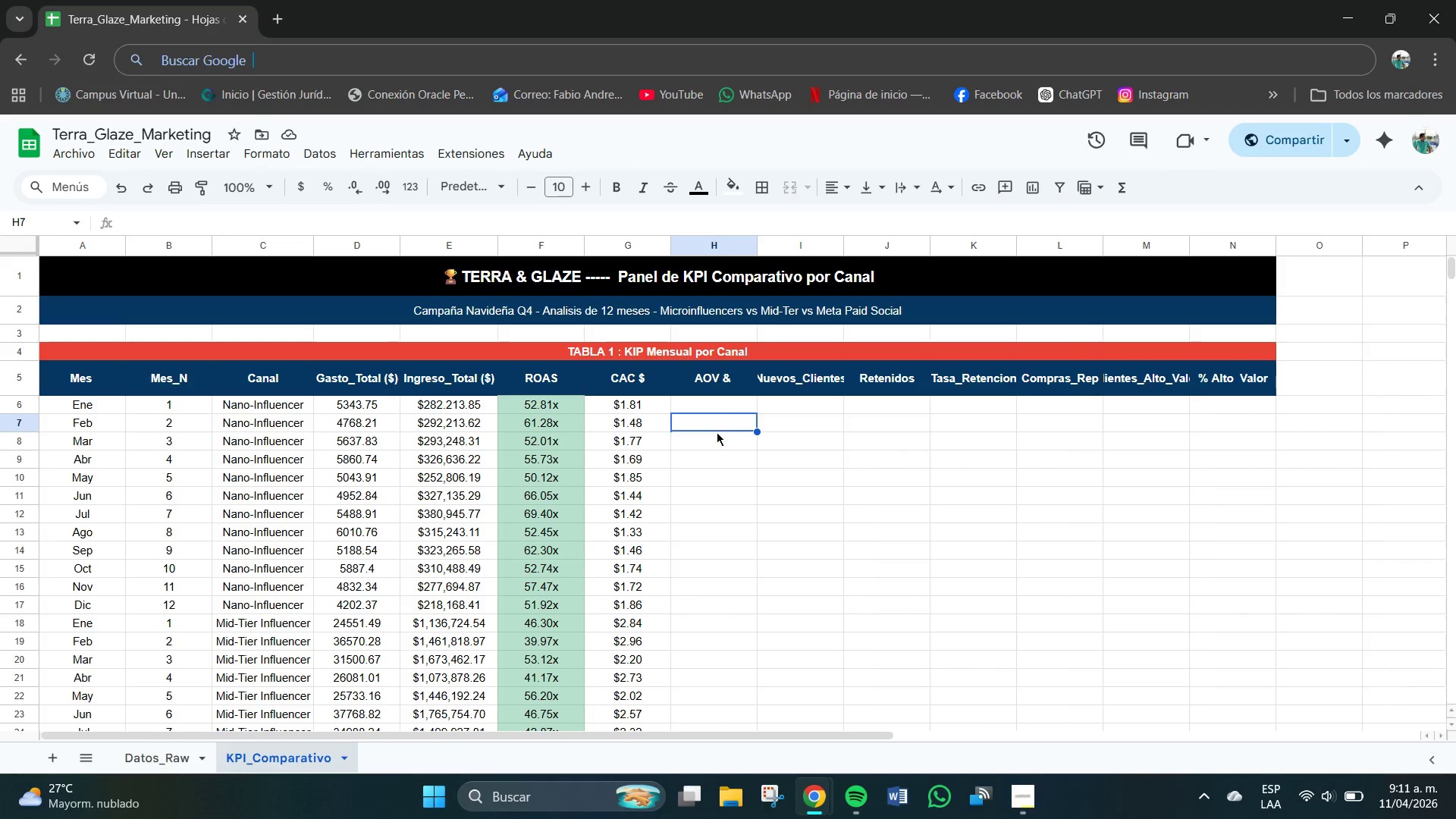 
double_click([717, 443])
 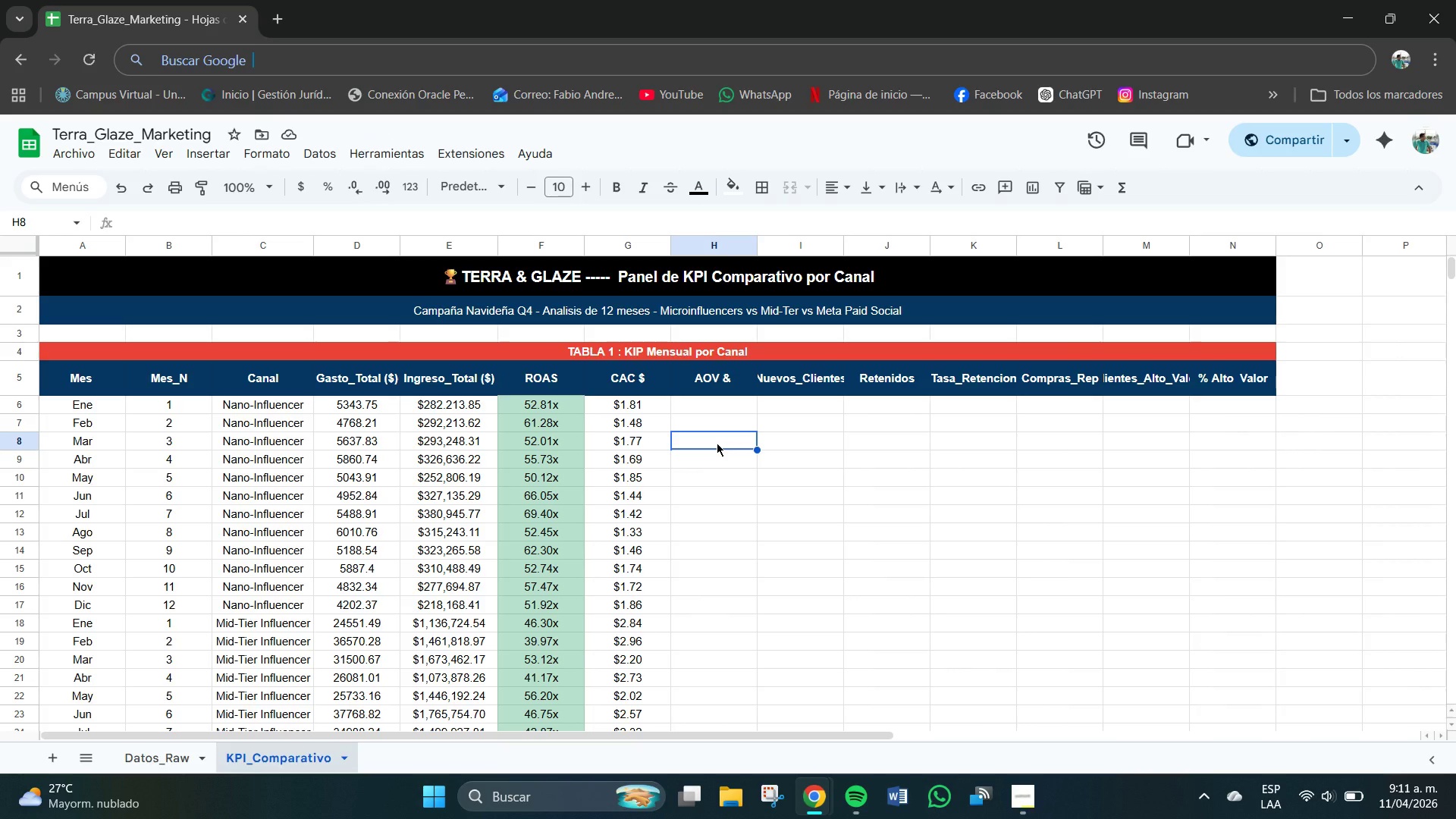 
type()SI.ERROR*&)
key(Backspace)
type(E8)
 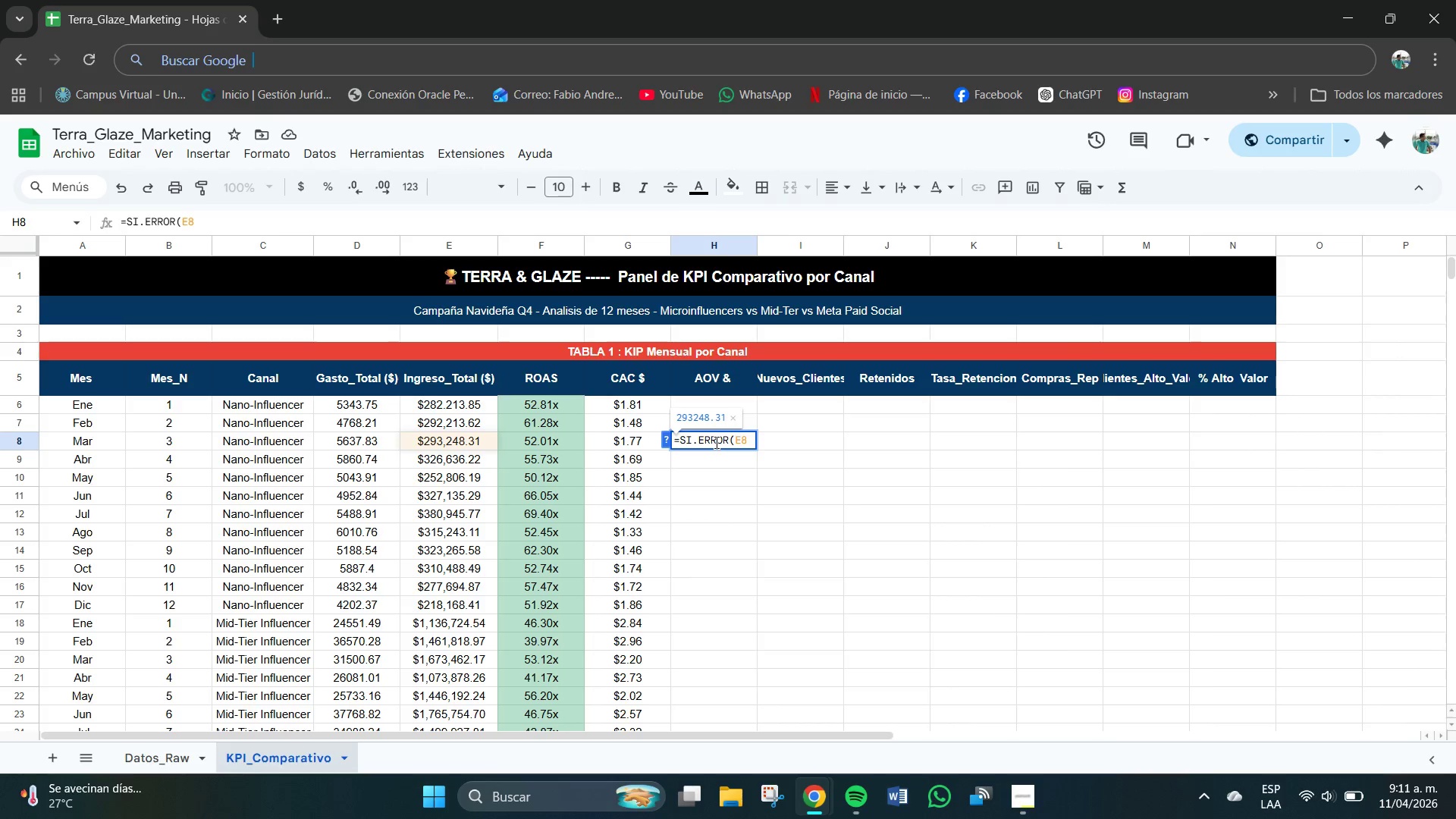 
type(&SUMAPRODUCTO)
 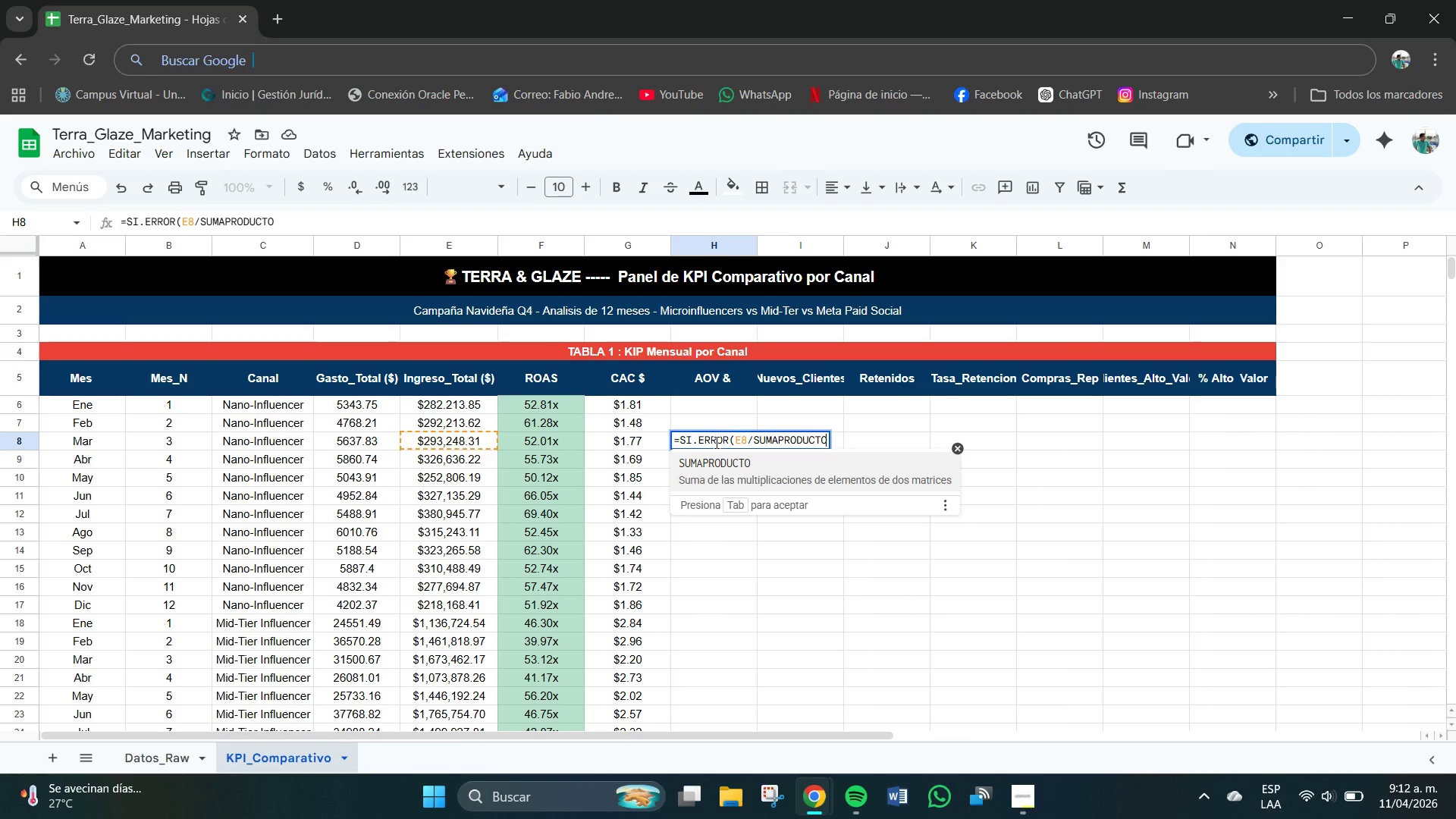 
type(**[Dar)
key(Backspace)
type(tos_Raw[)
 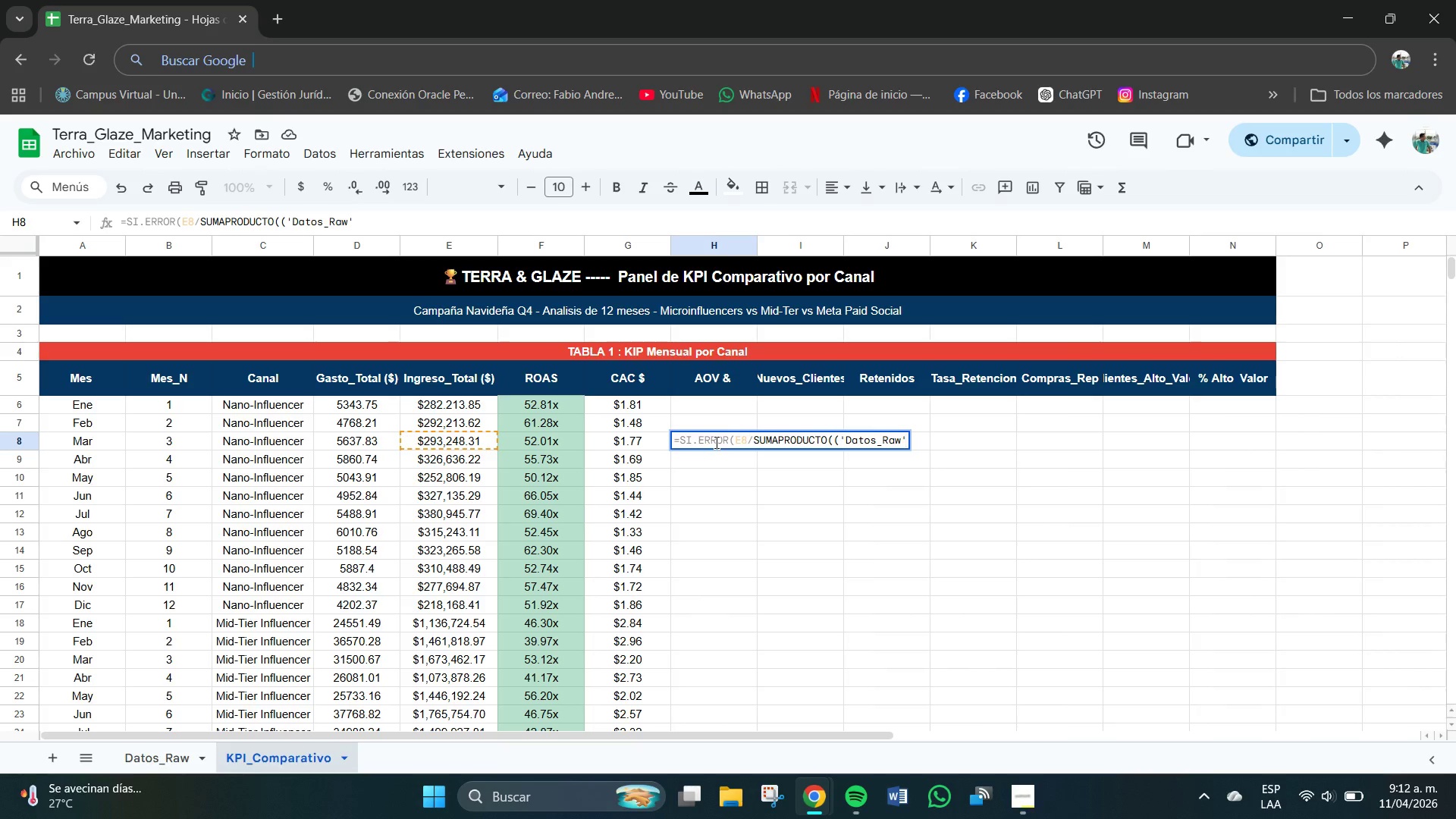 
type(!D$2>D$600)C8(+*[Datos_Raw[)
 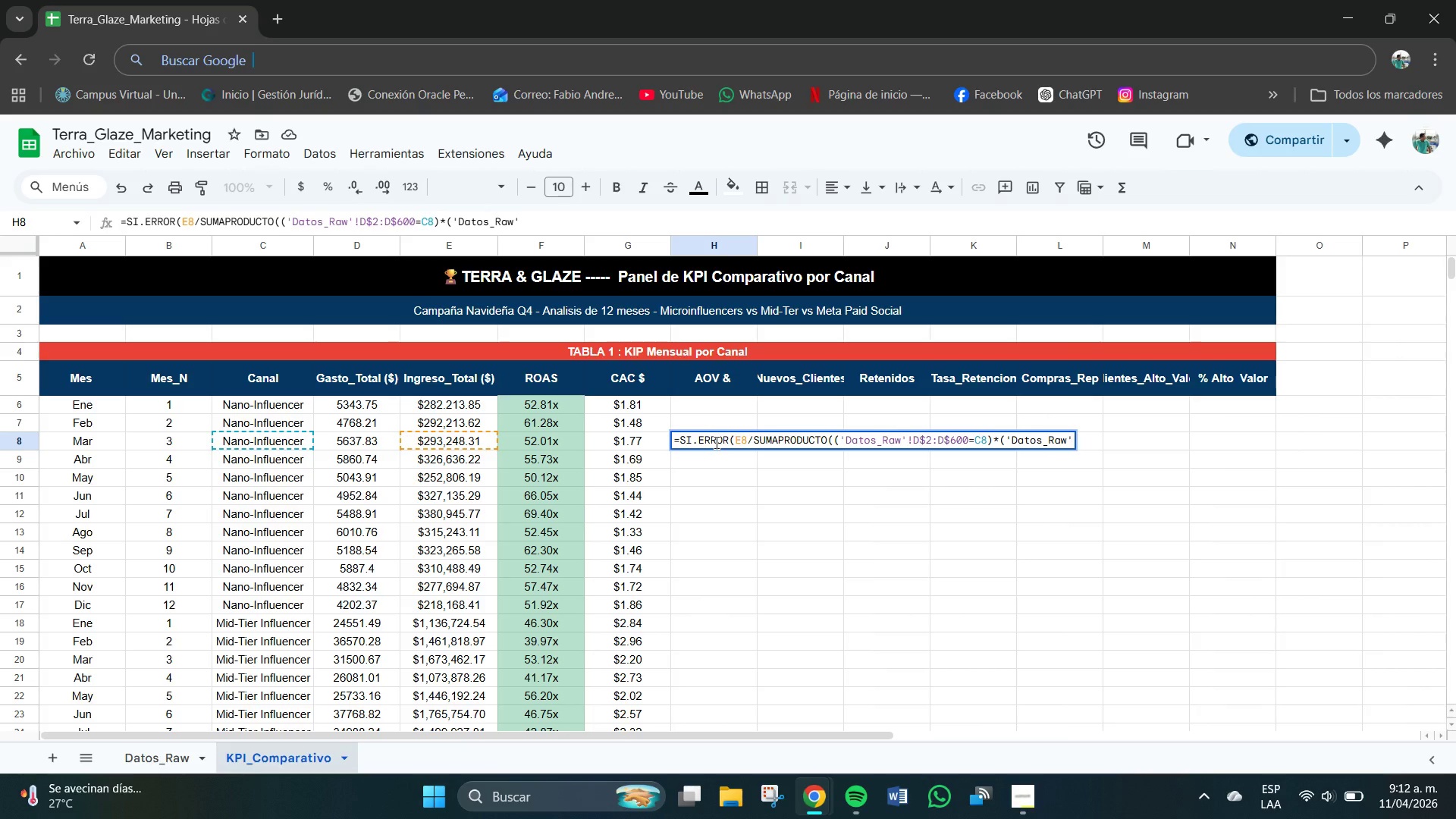 
wait(5.27)
 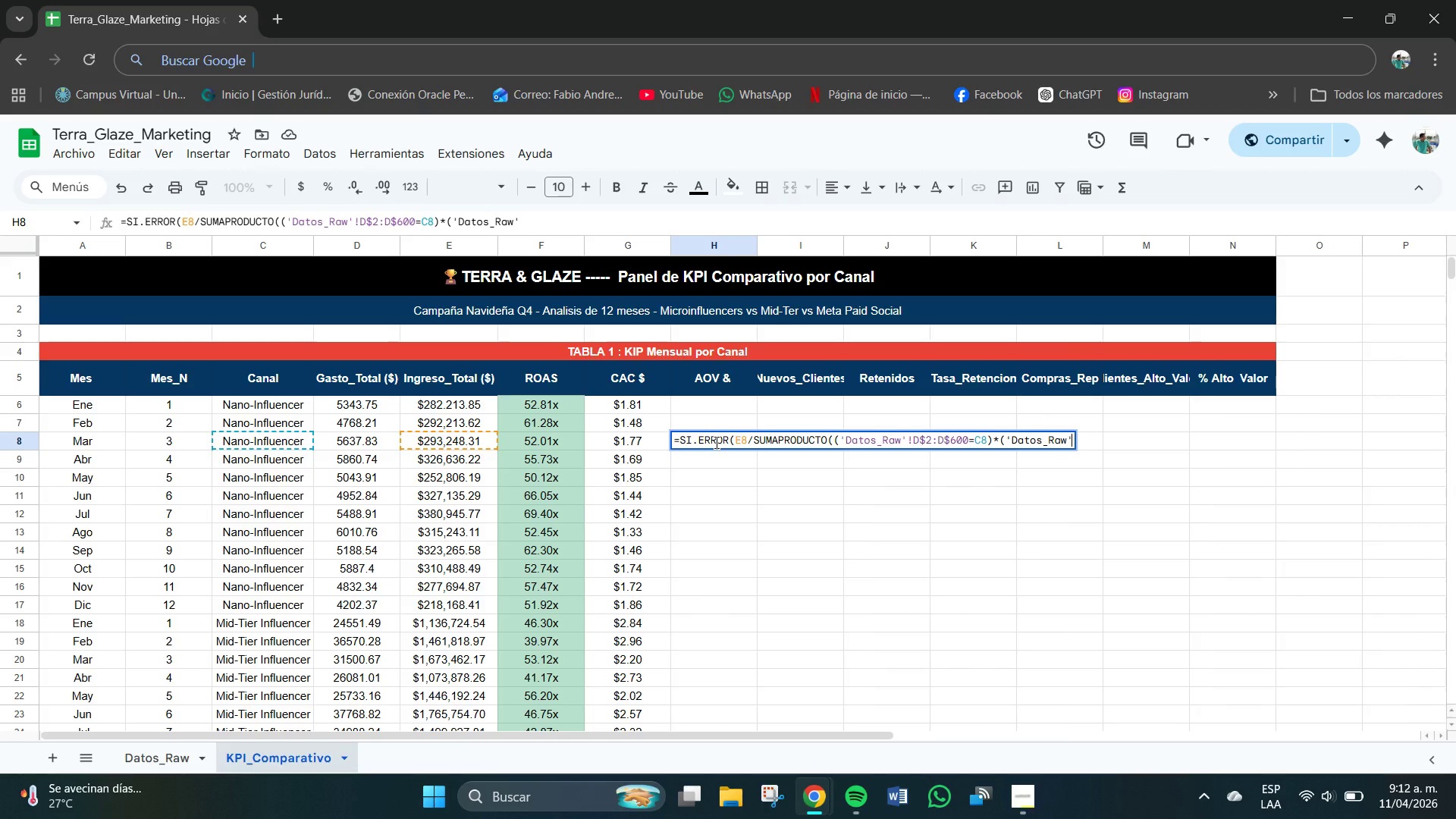 
key(Shift+1)
 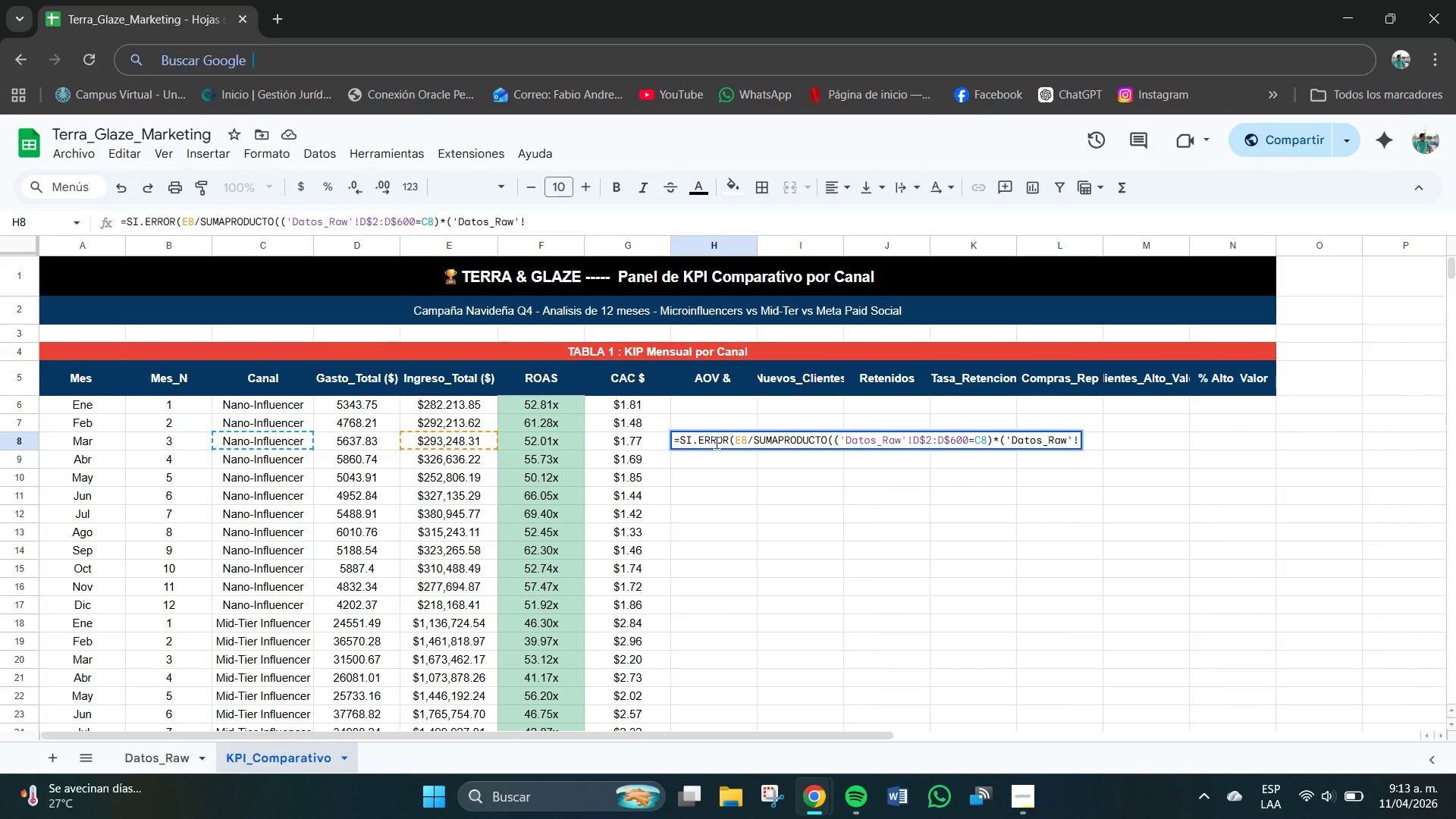 
wait(13.44)
 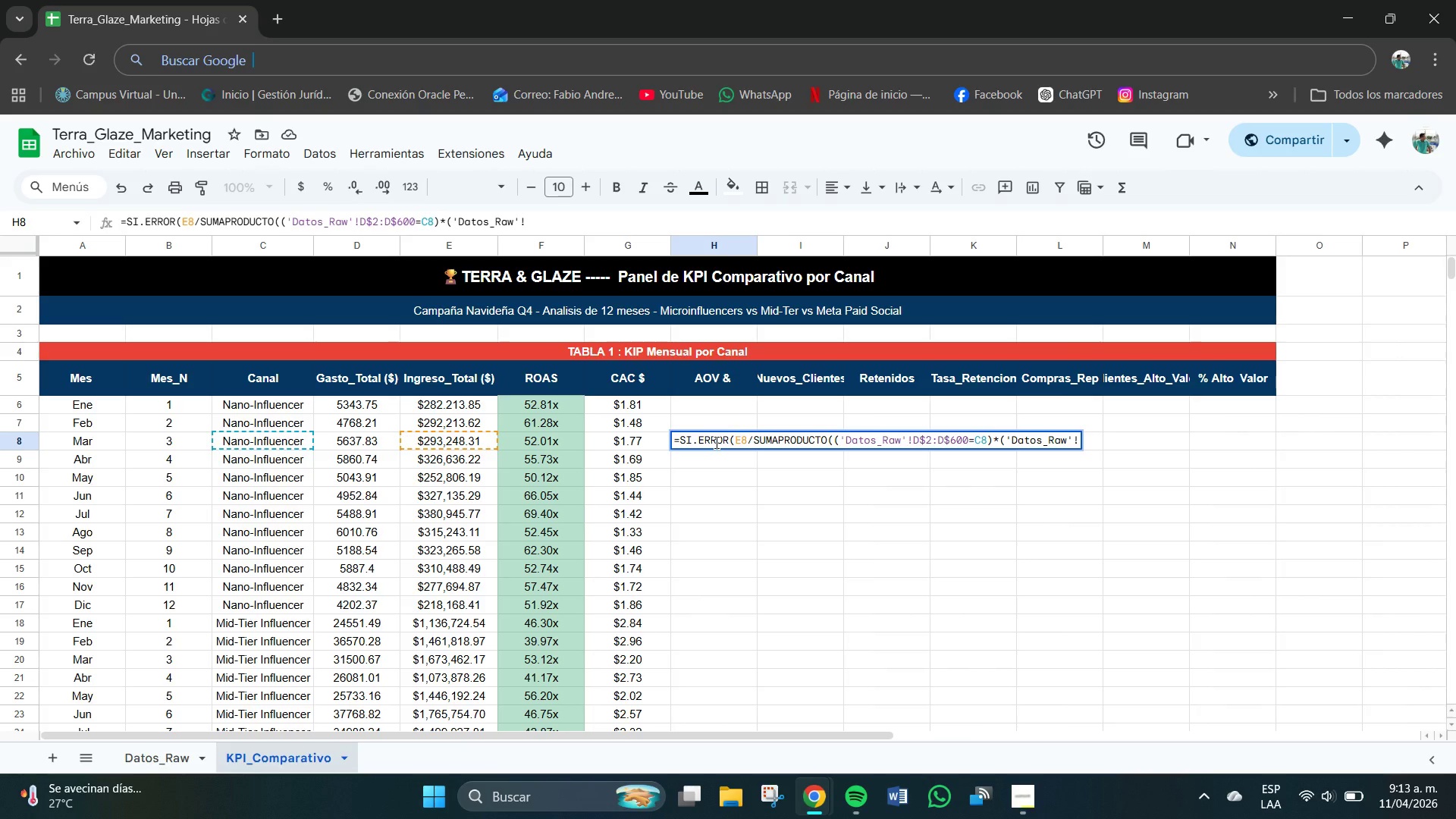 
type(C2)
key(Backspace)
type($2>C$600)B8)
 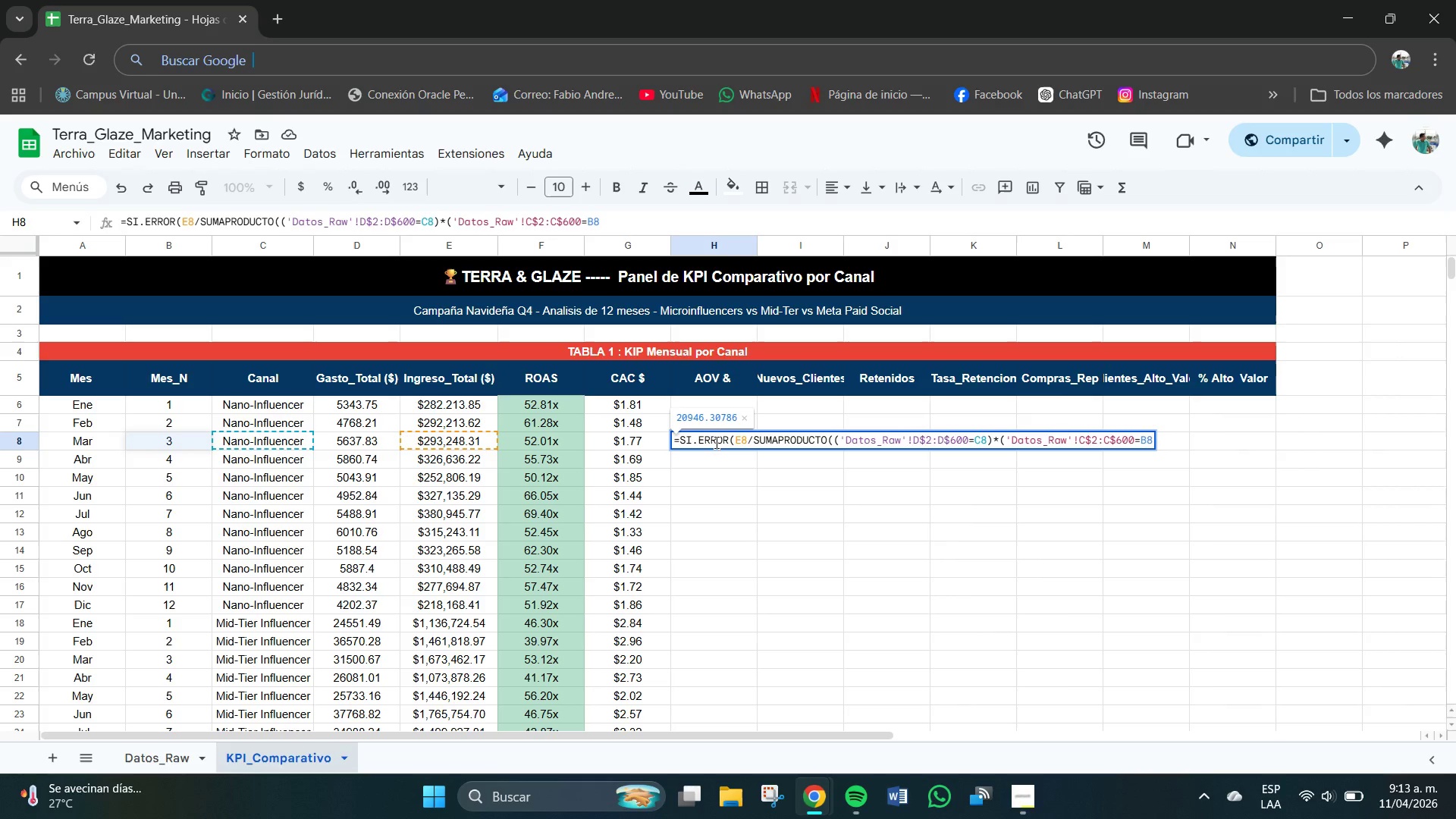 
key(Shift+9)
 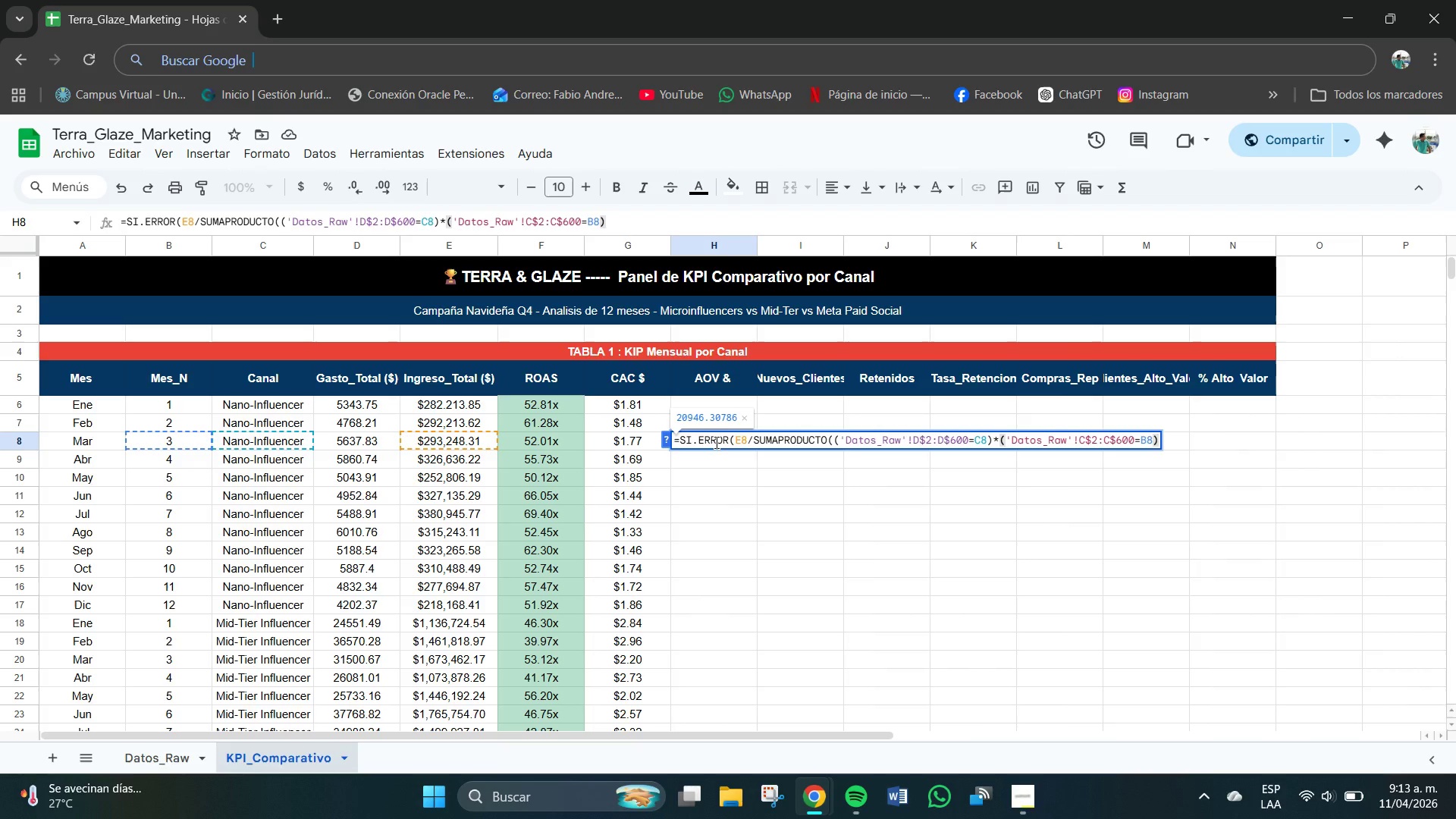 
key(Shift+Equal)
 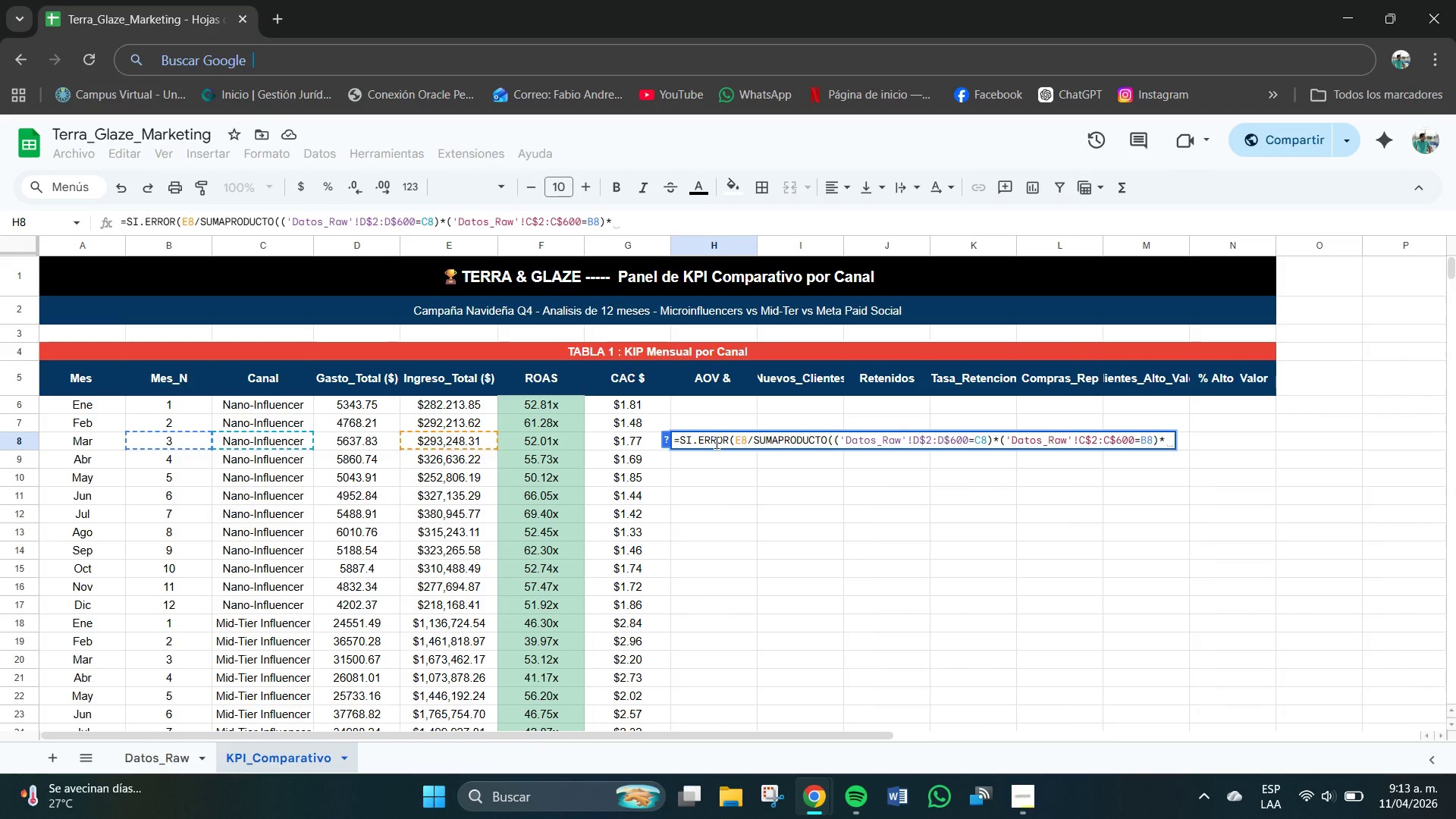 
key(BracketLeft)
 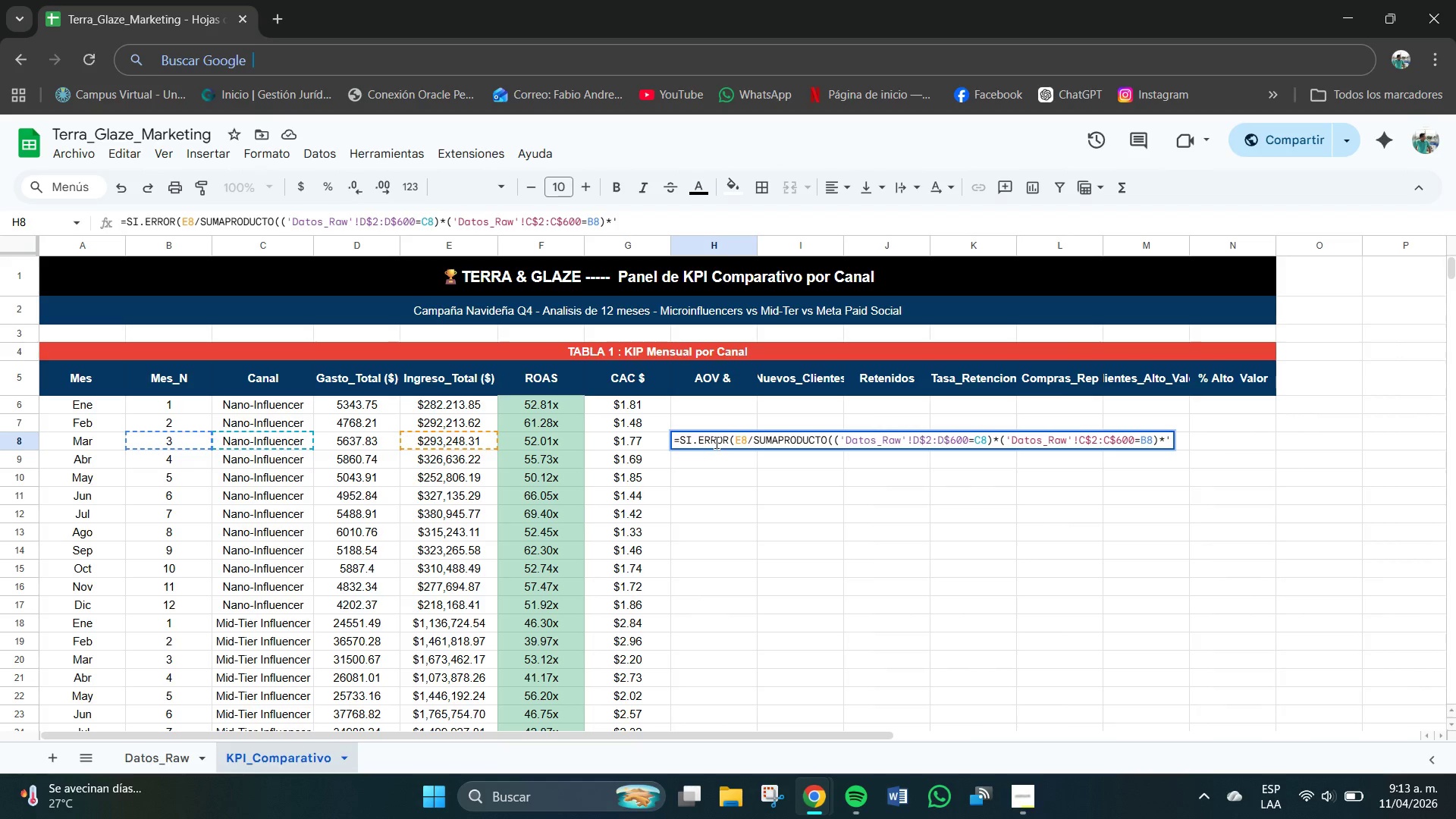 
wait(14.19)
 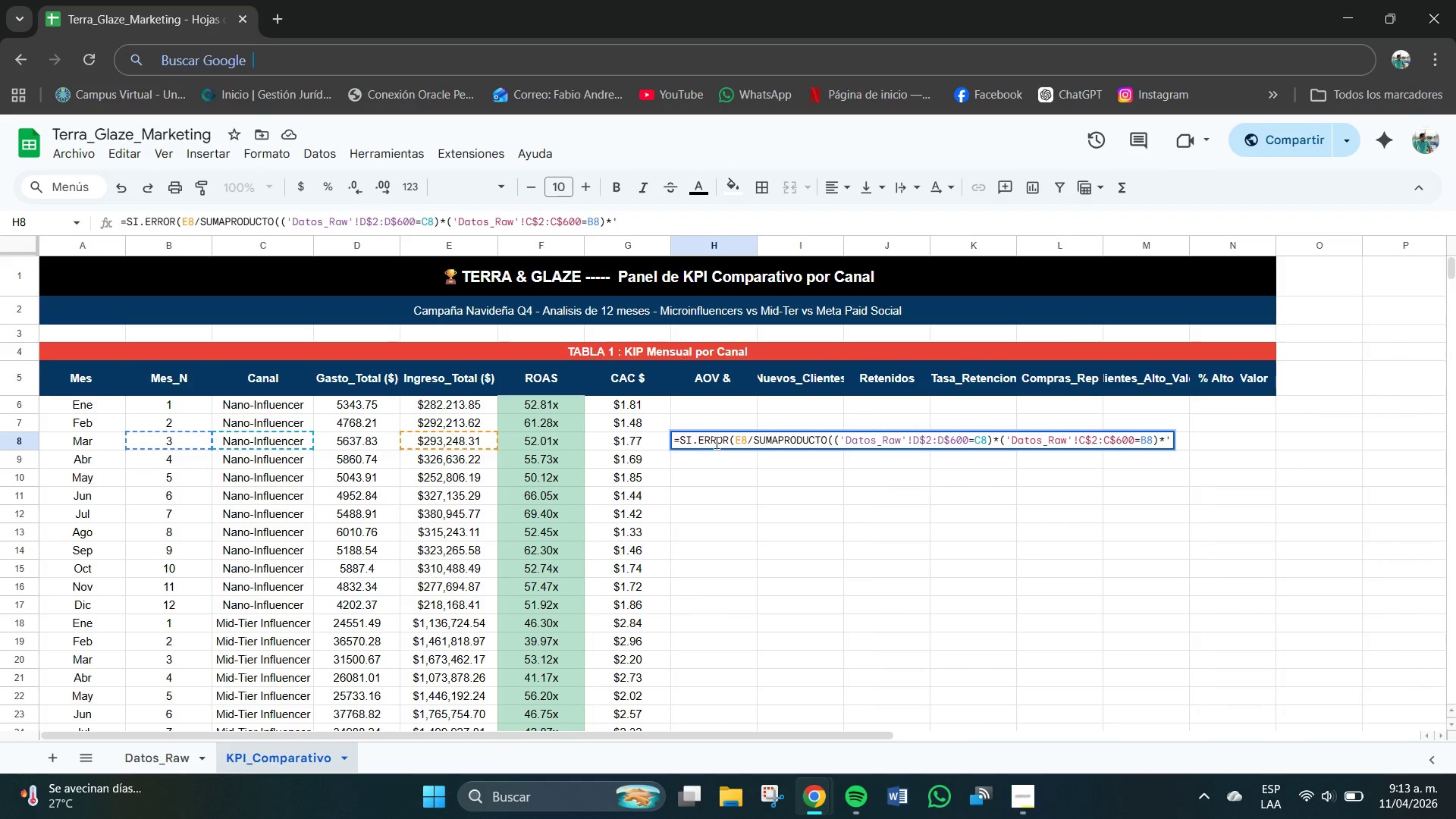 
type(Datos_Raw[!J$2)
 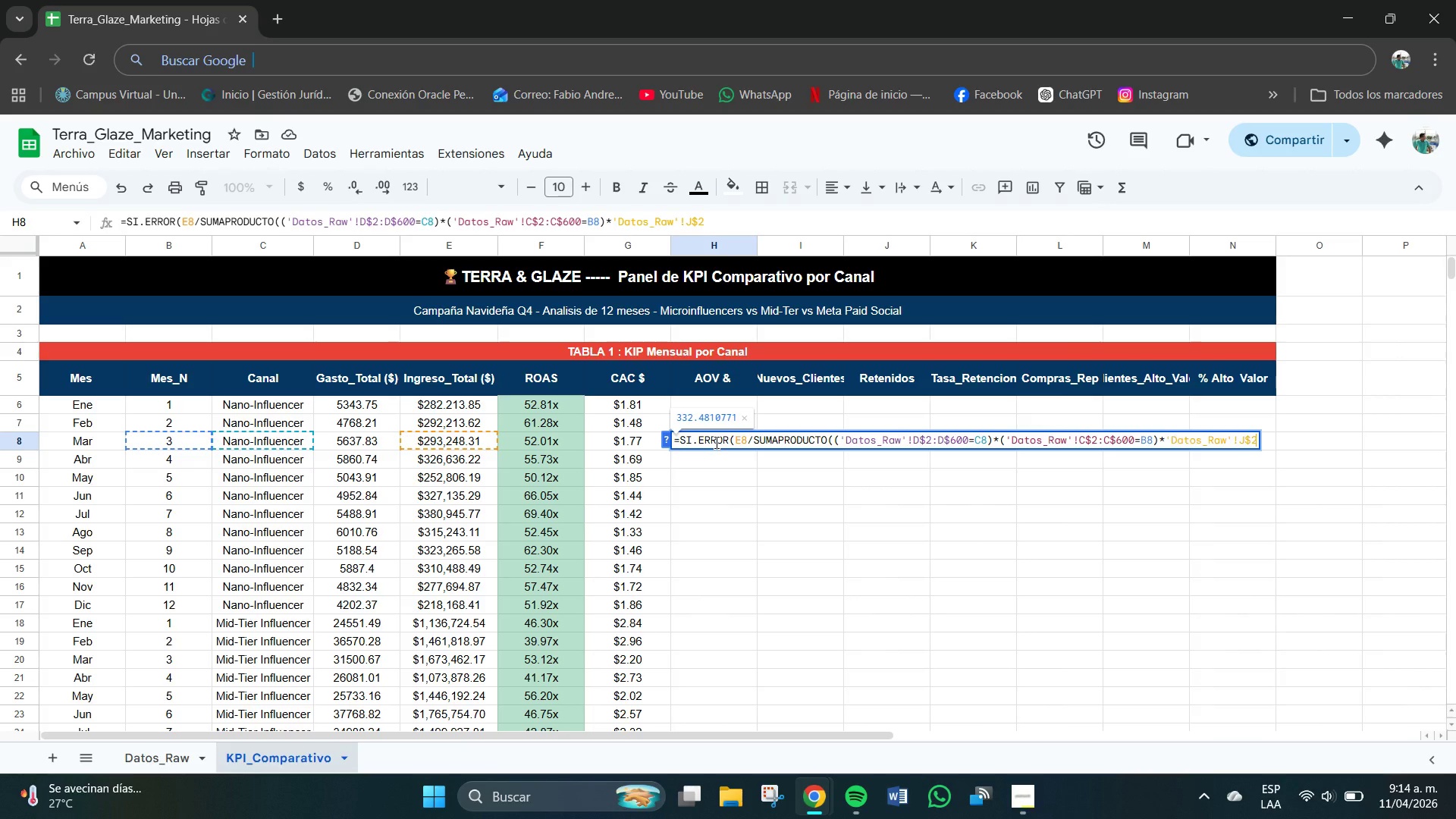 
type(>J$)
 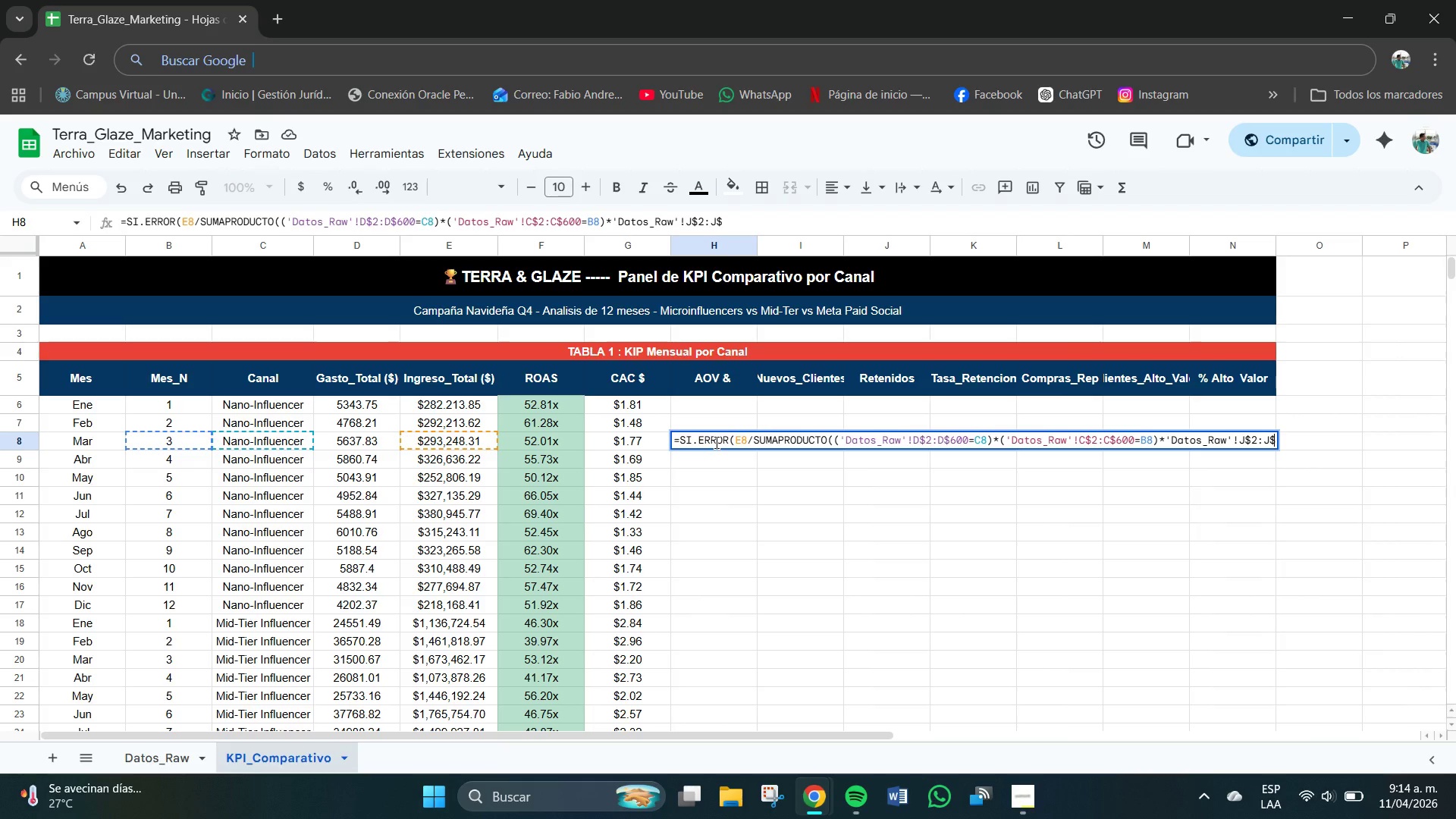 
type(600(,0()
 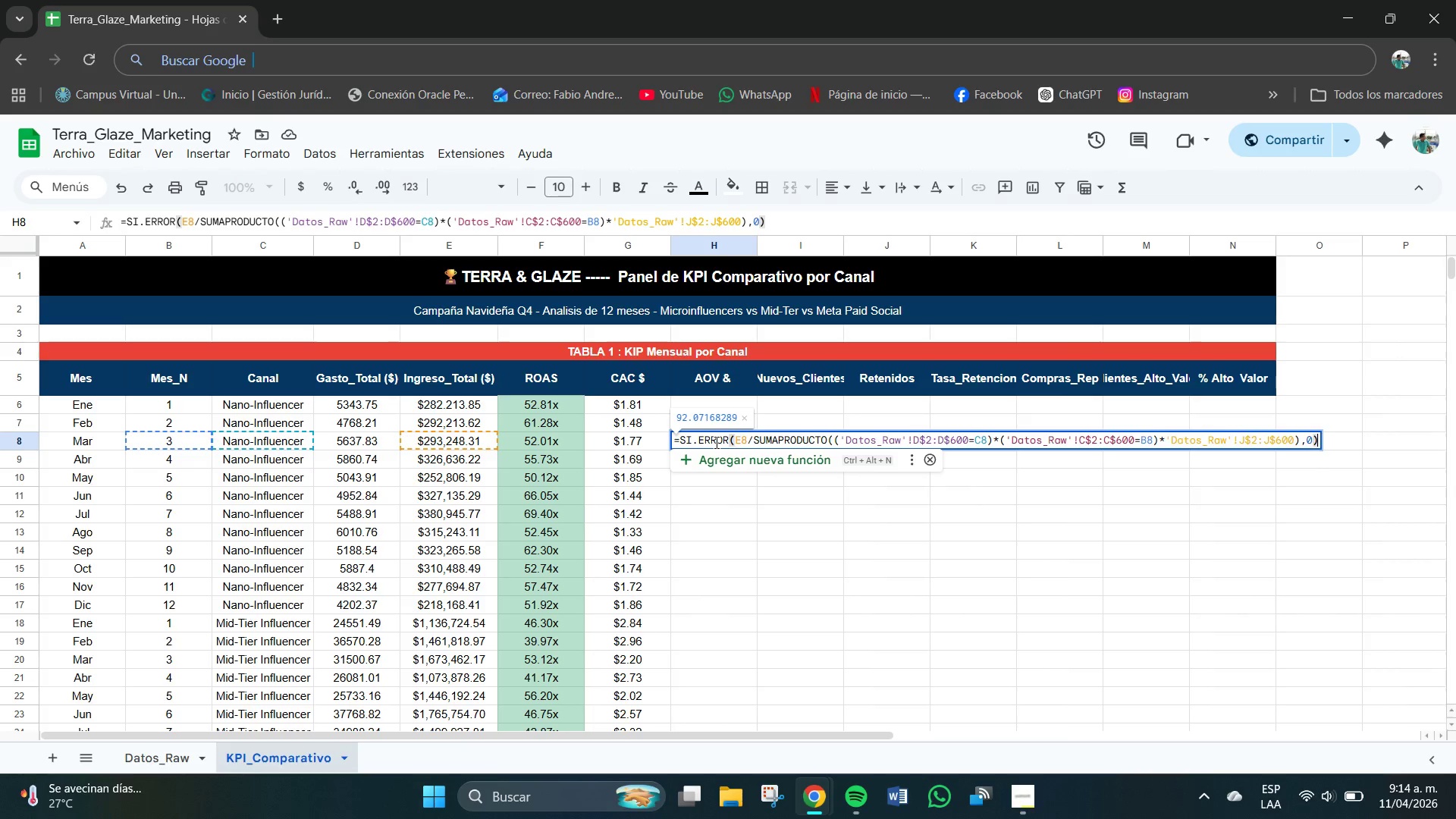 
wait(5.22)
 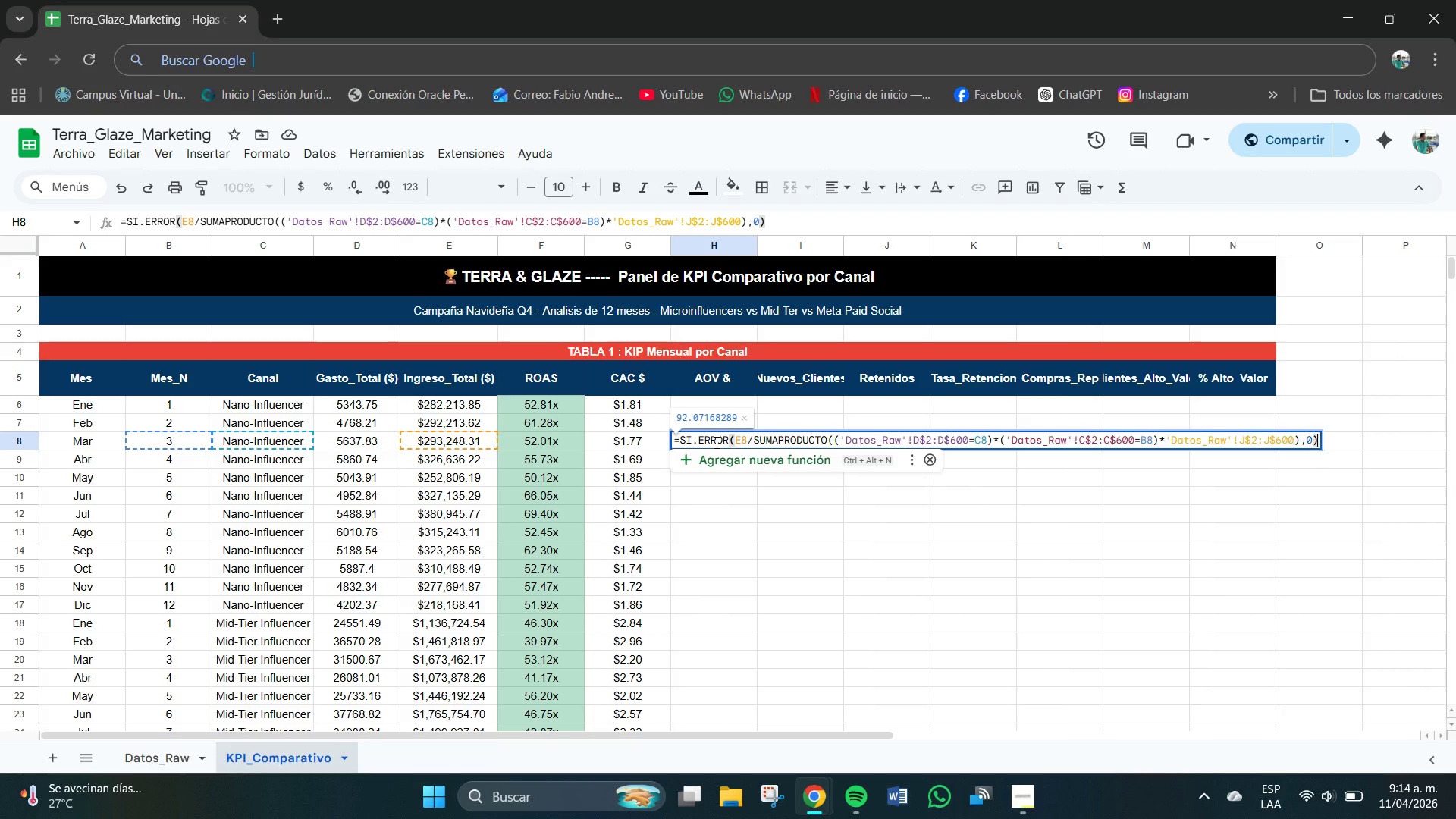 
key(Enter)
 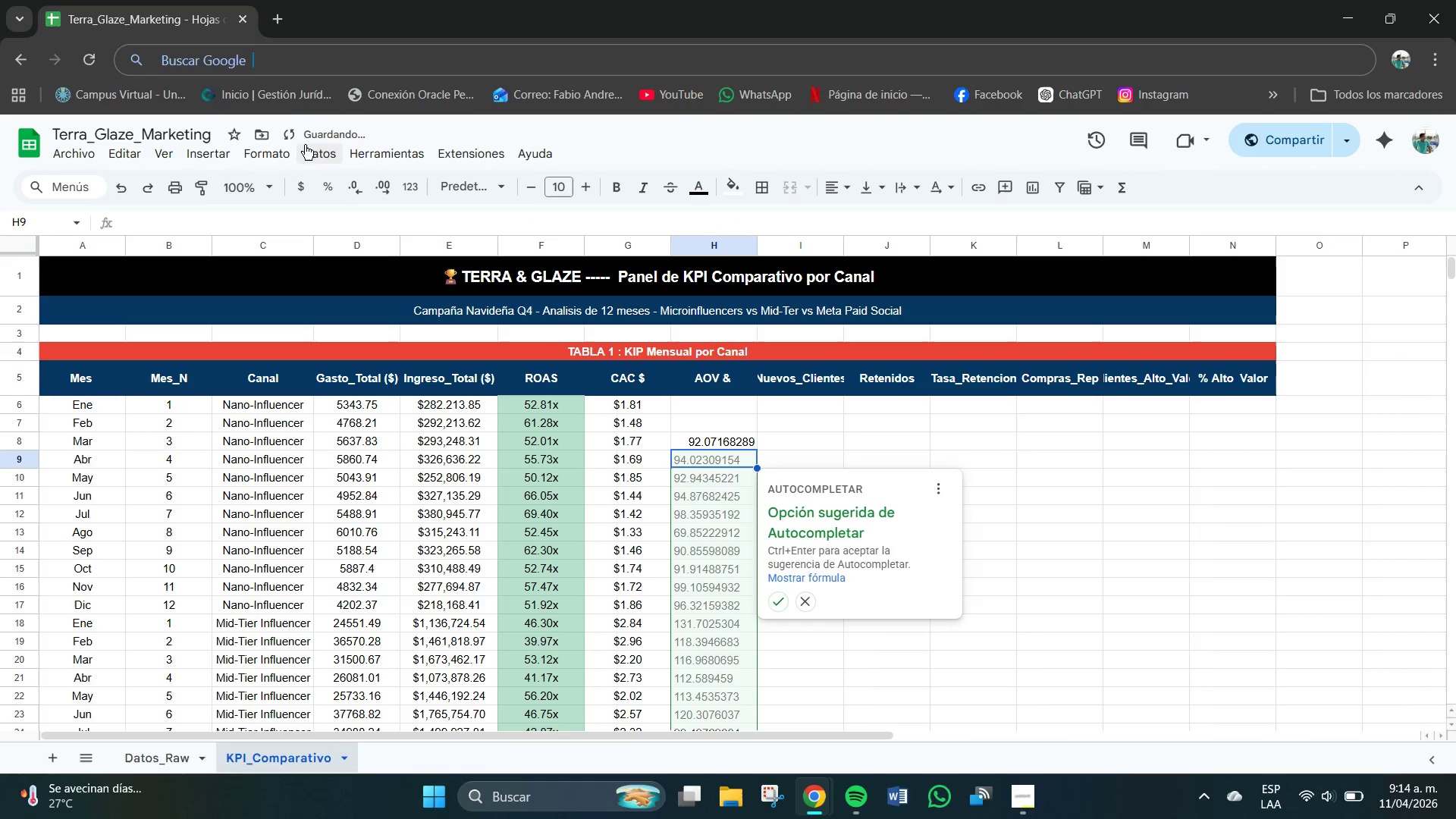 
left_click([303, 181])
 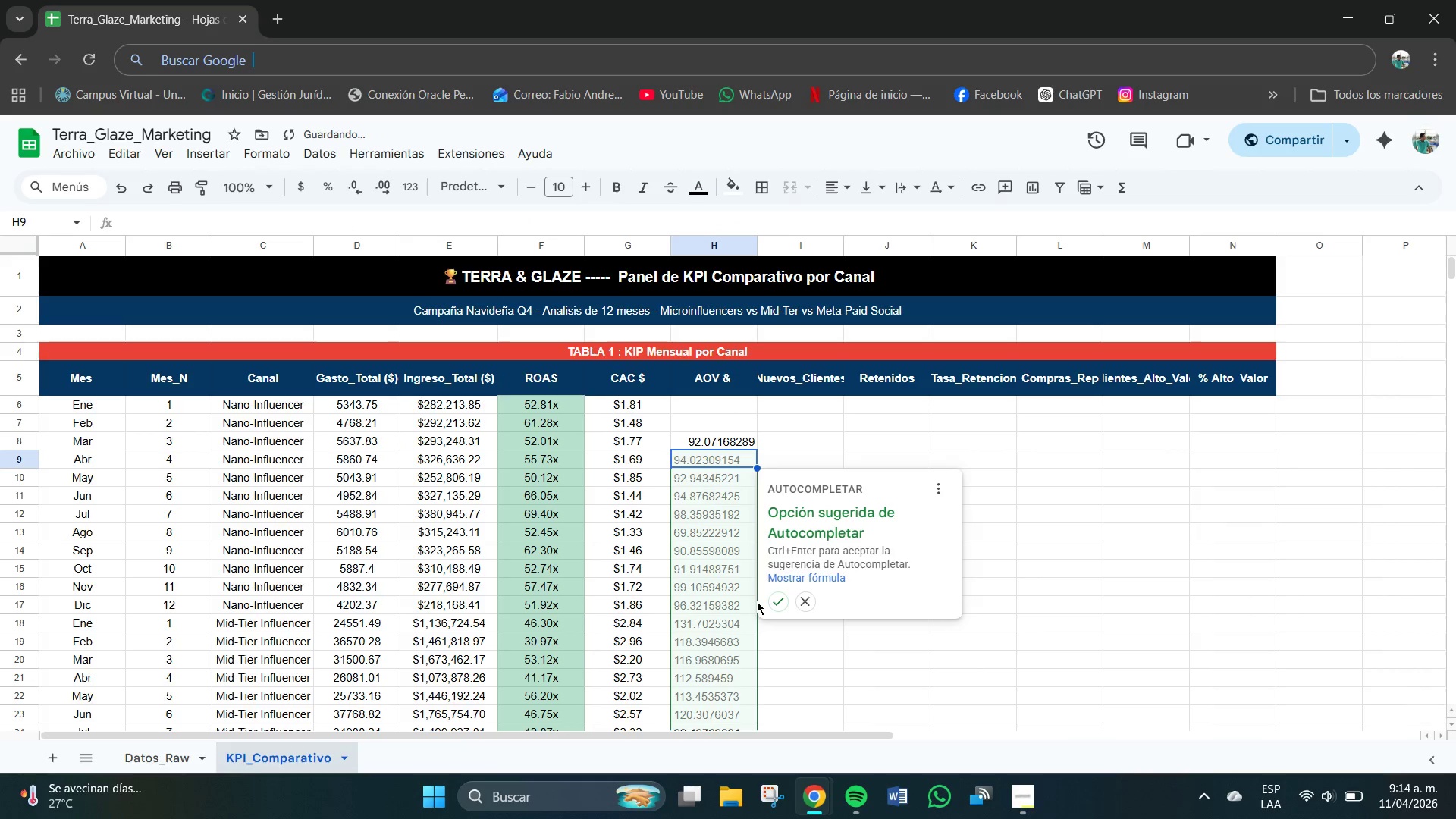 
left_click([780, 605])
 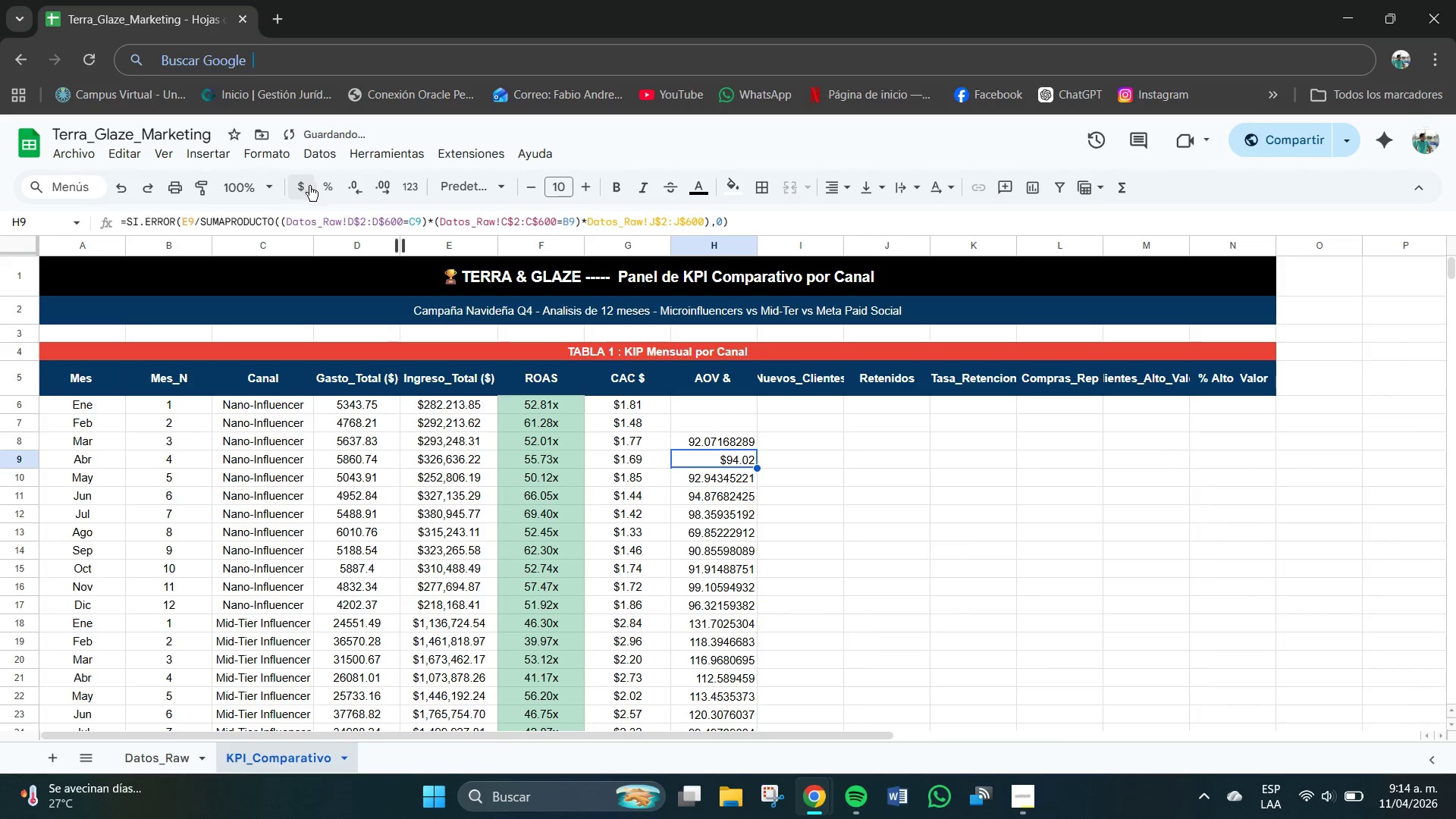 
left_click_drag(start_coordinate=[716, 441], to_coordinate=[739, 581])
 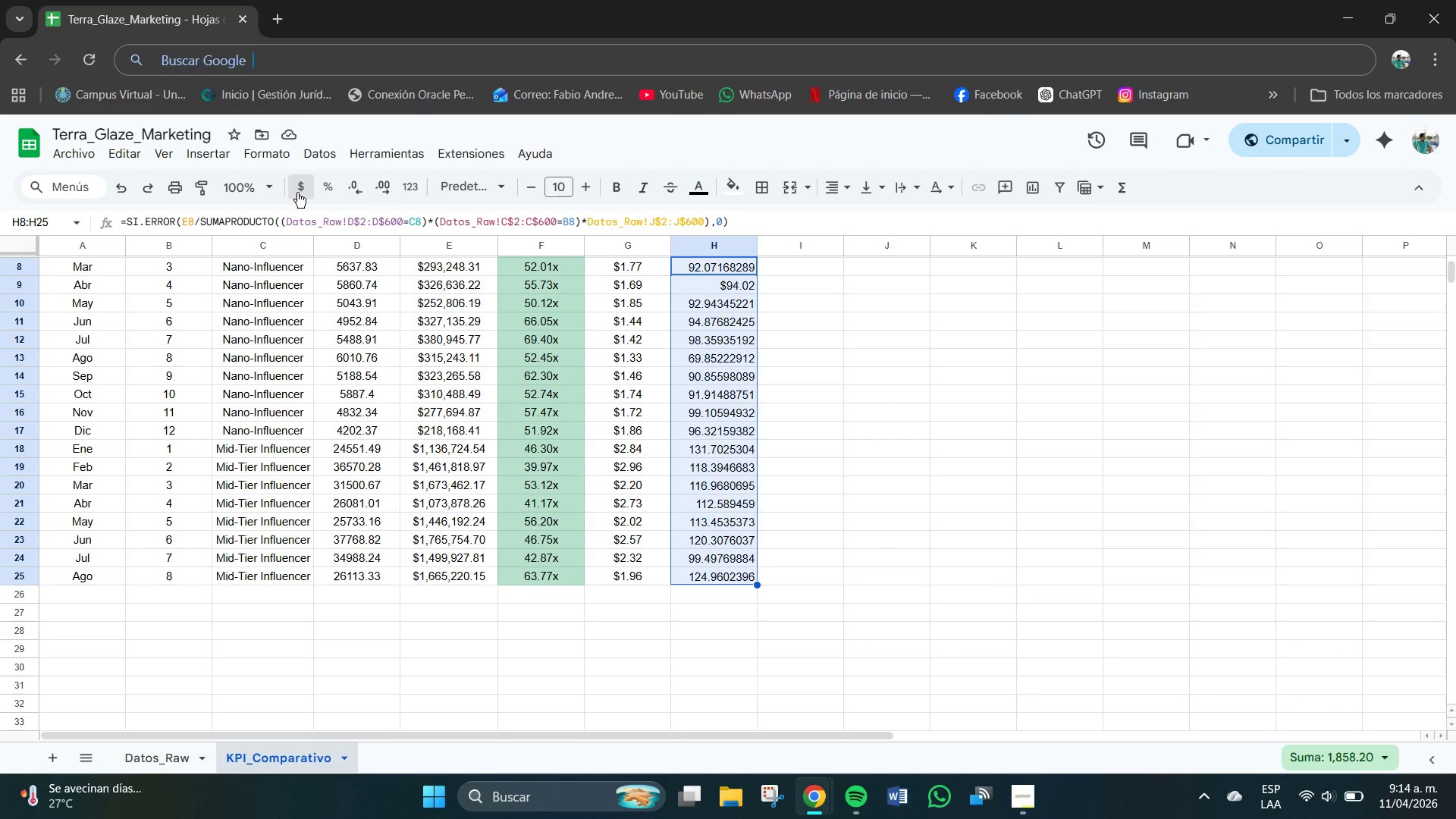 
scroll: coordinate [699, 402], scroll_direction: up, amount: 2.0
 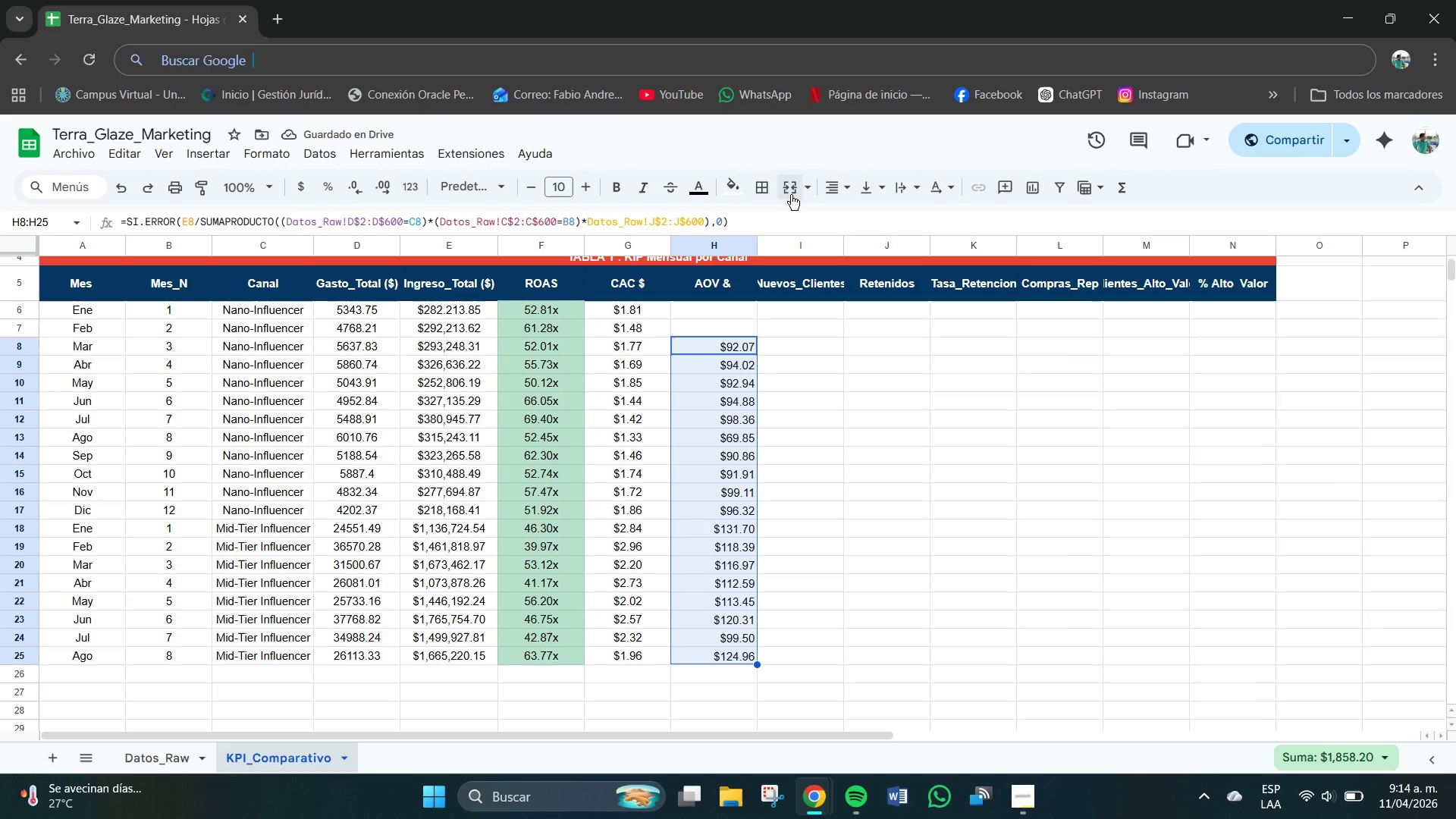 
left_click([841, 189])
 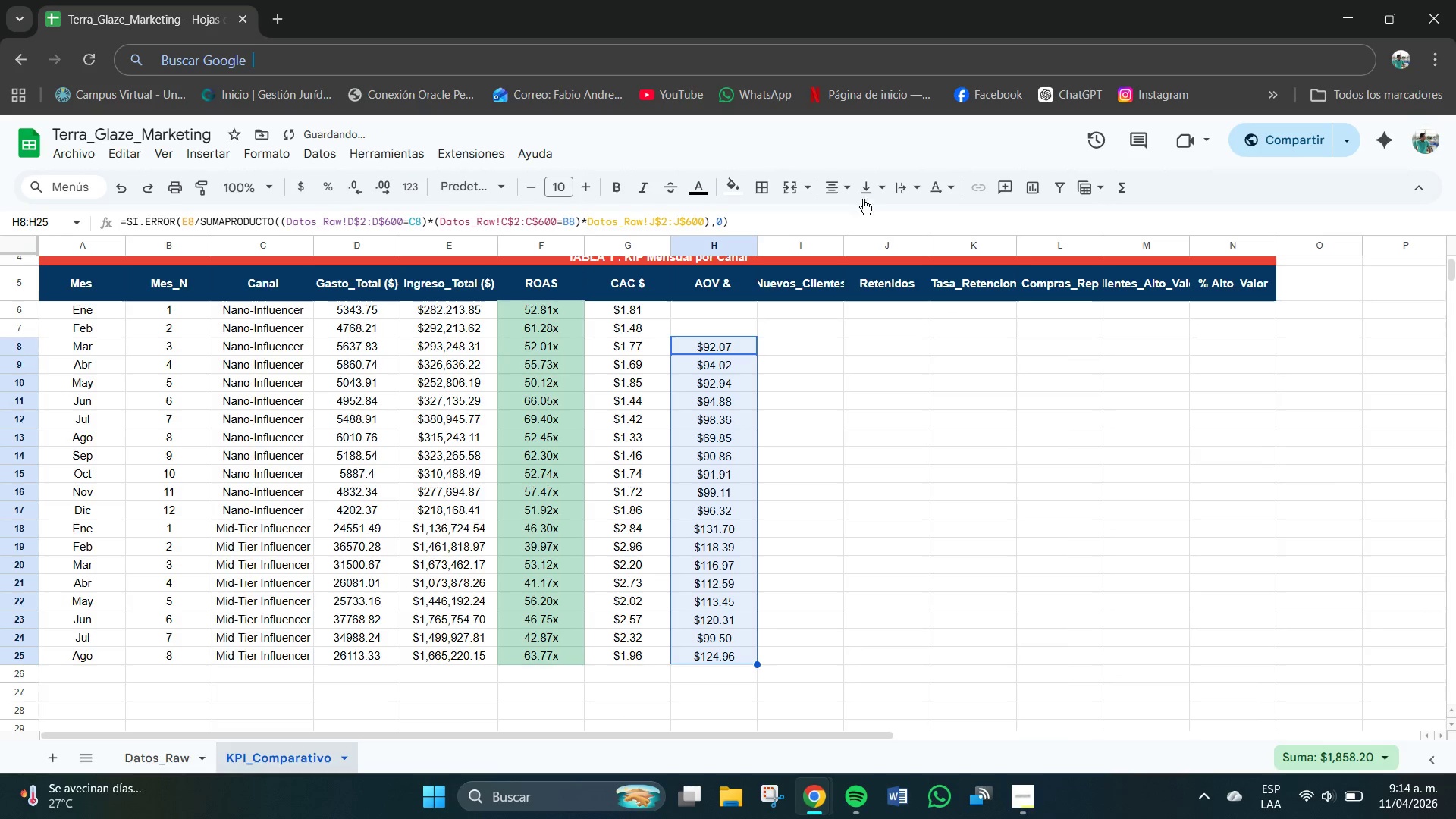 
double_click([874, 189])
 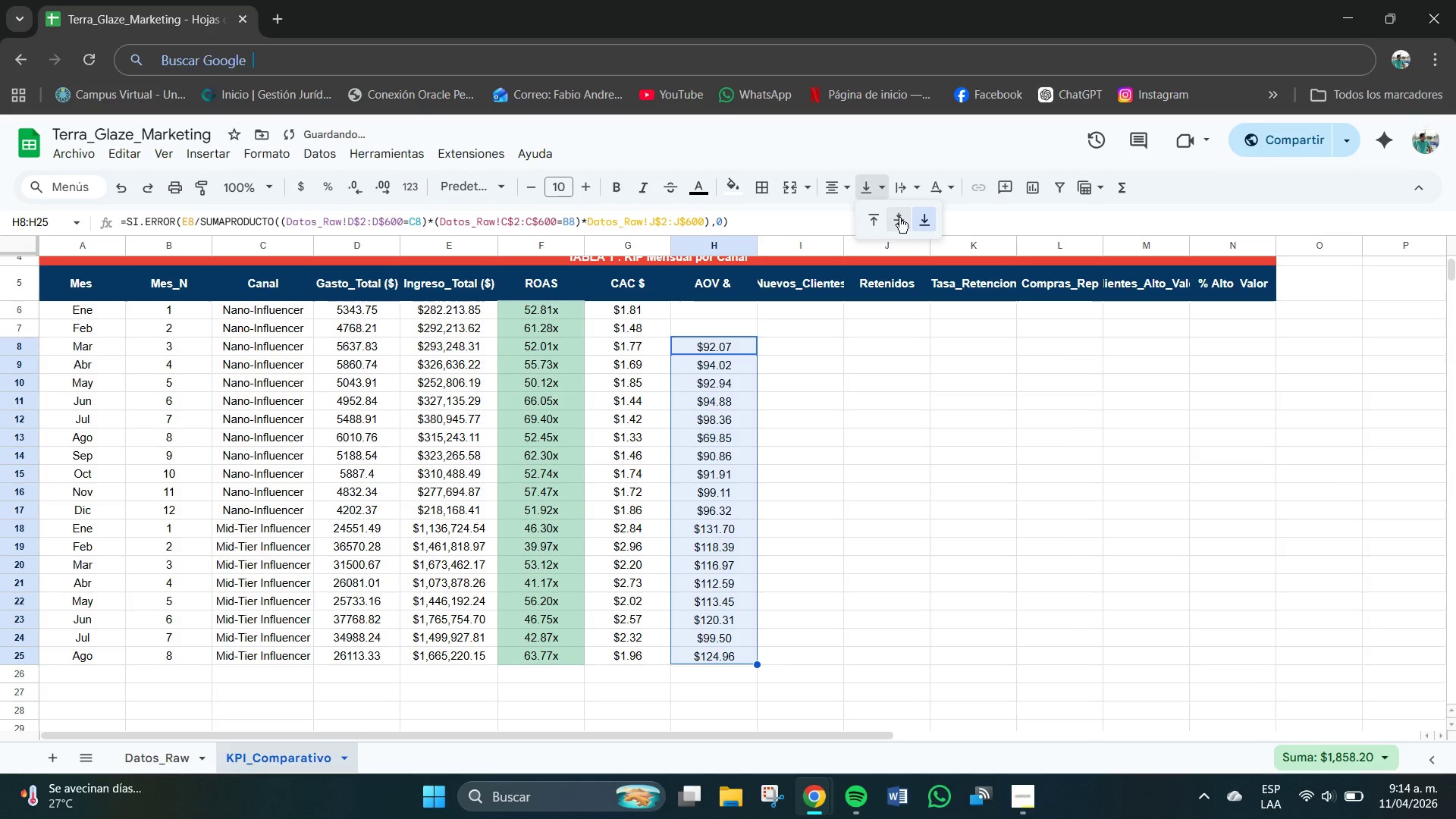 
left_click([902, 218])
 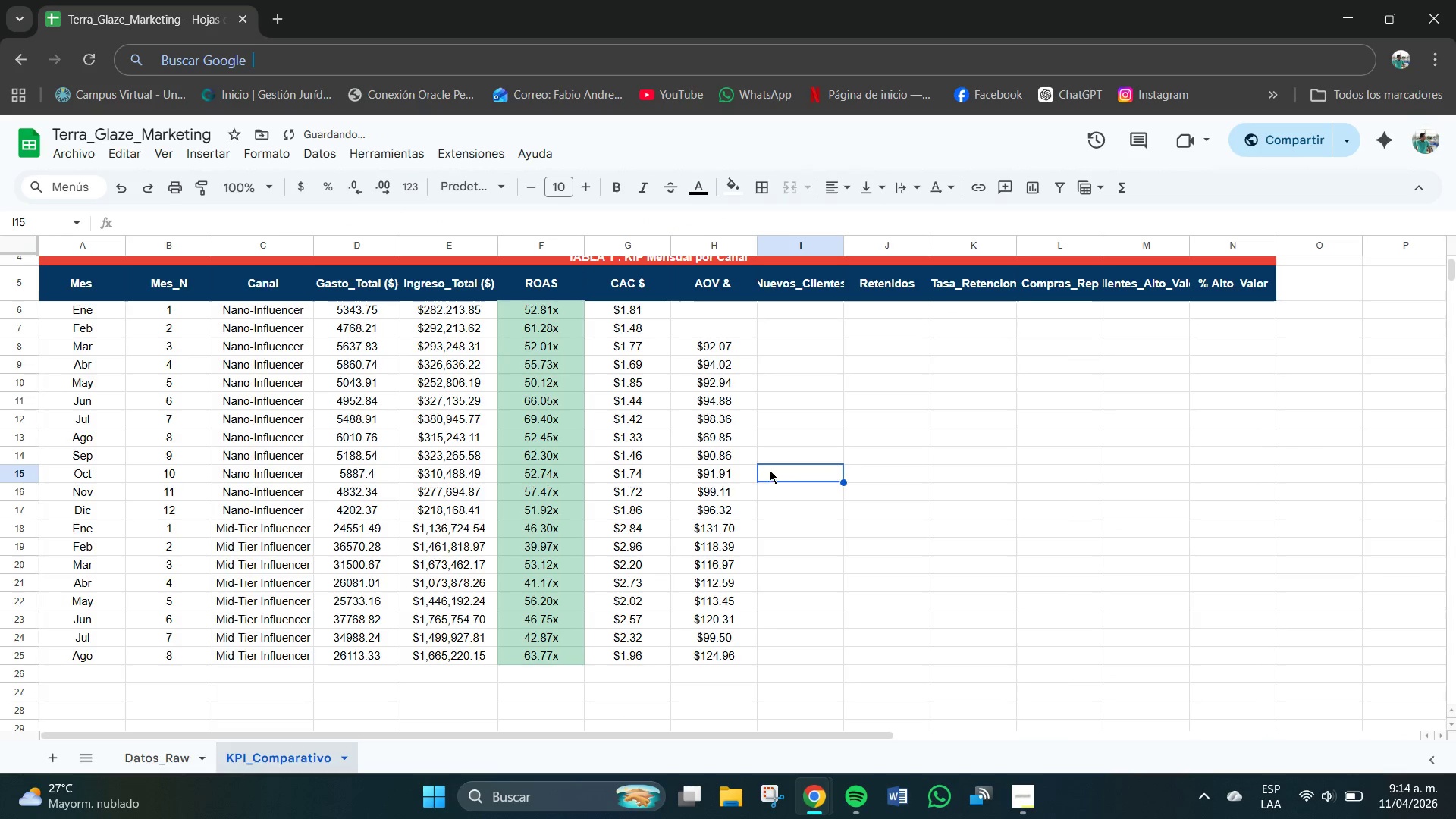 
scroll: coordinate [722, 391], scroll_direction: up, amount: 1.0
 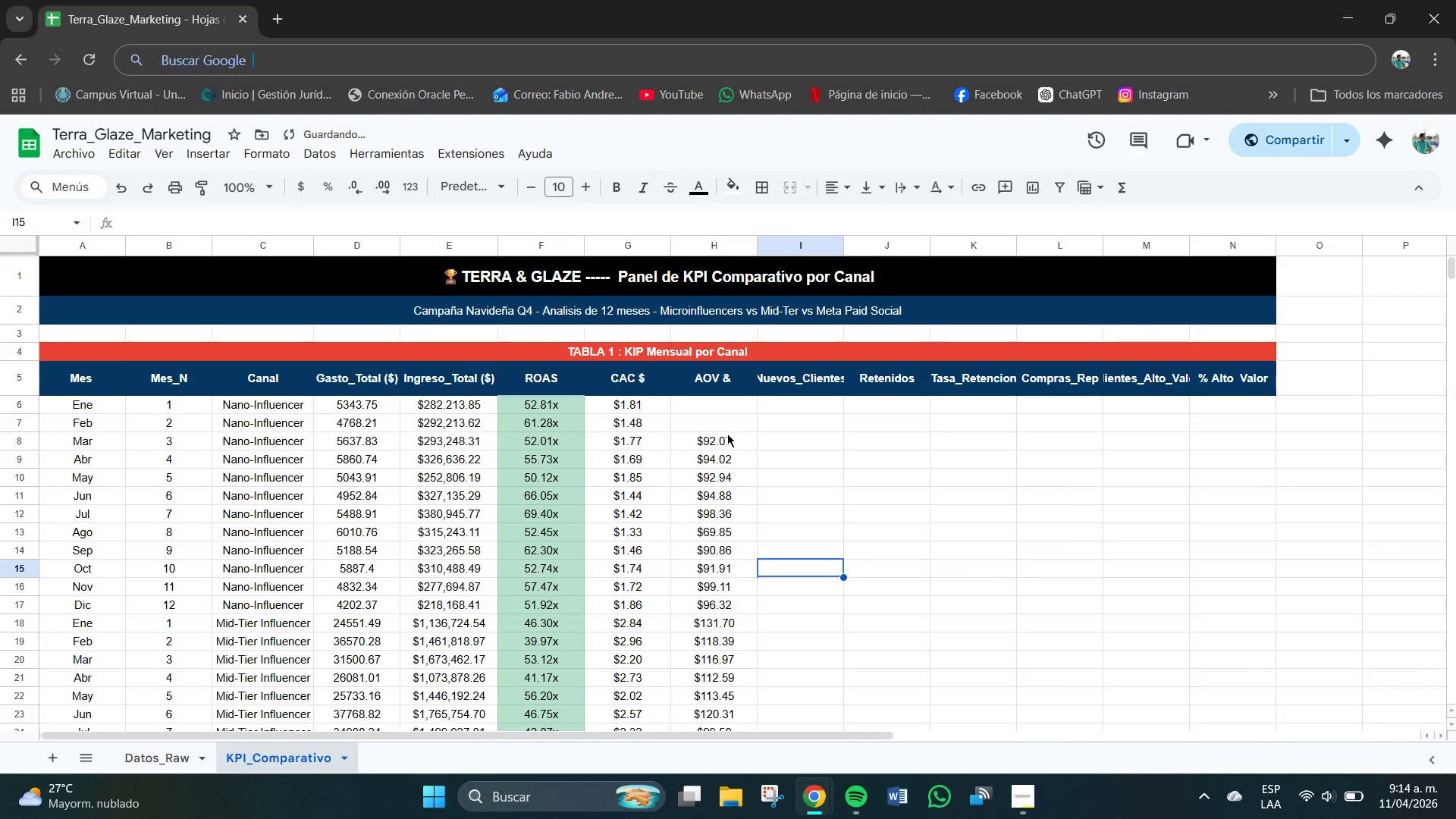 
left_click([721, 444])
 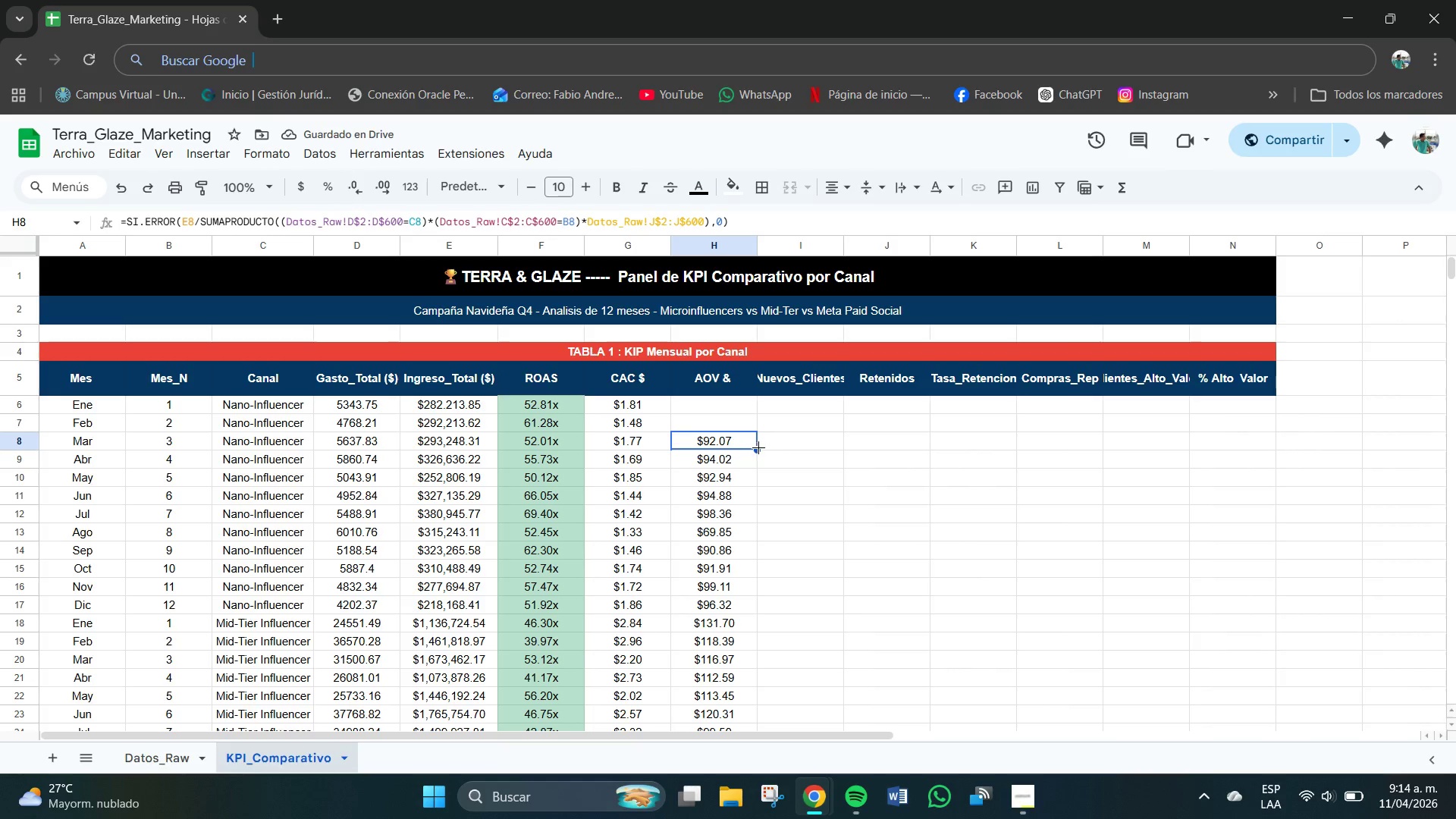 
left_click_drag(start_coordinate=[759, 450], to_coordinate=[754, 416])
 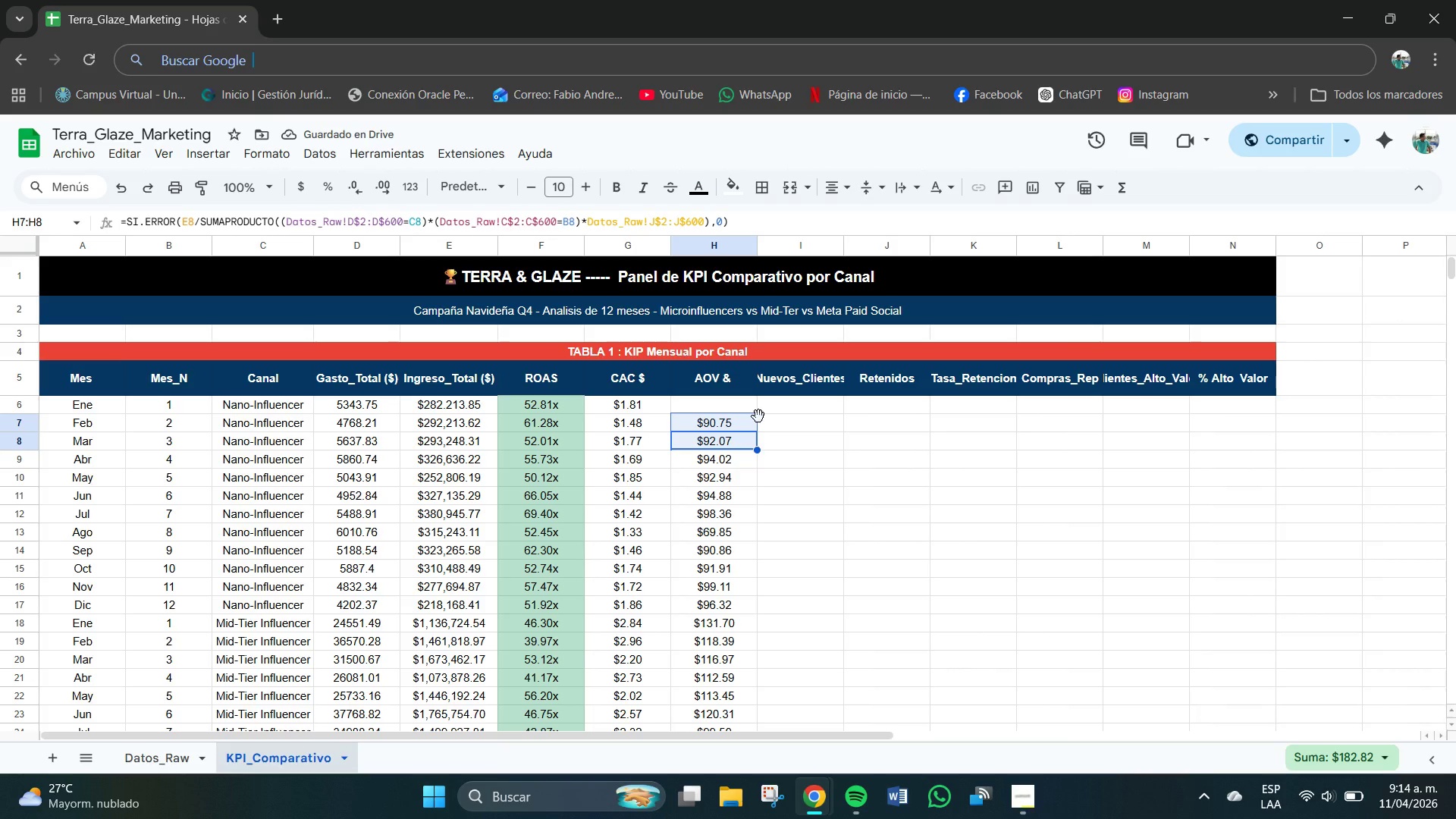 
left_click([778, 431])
 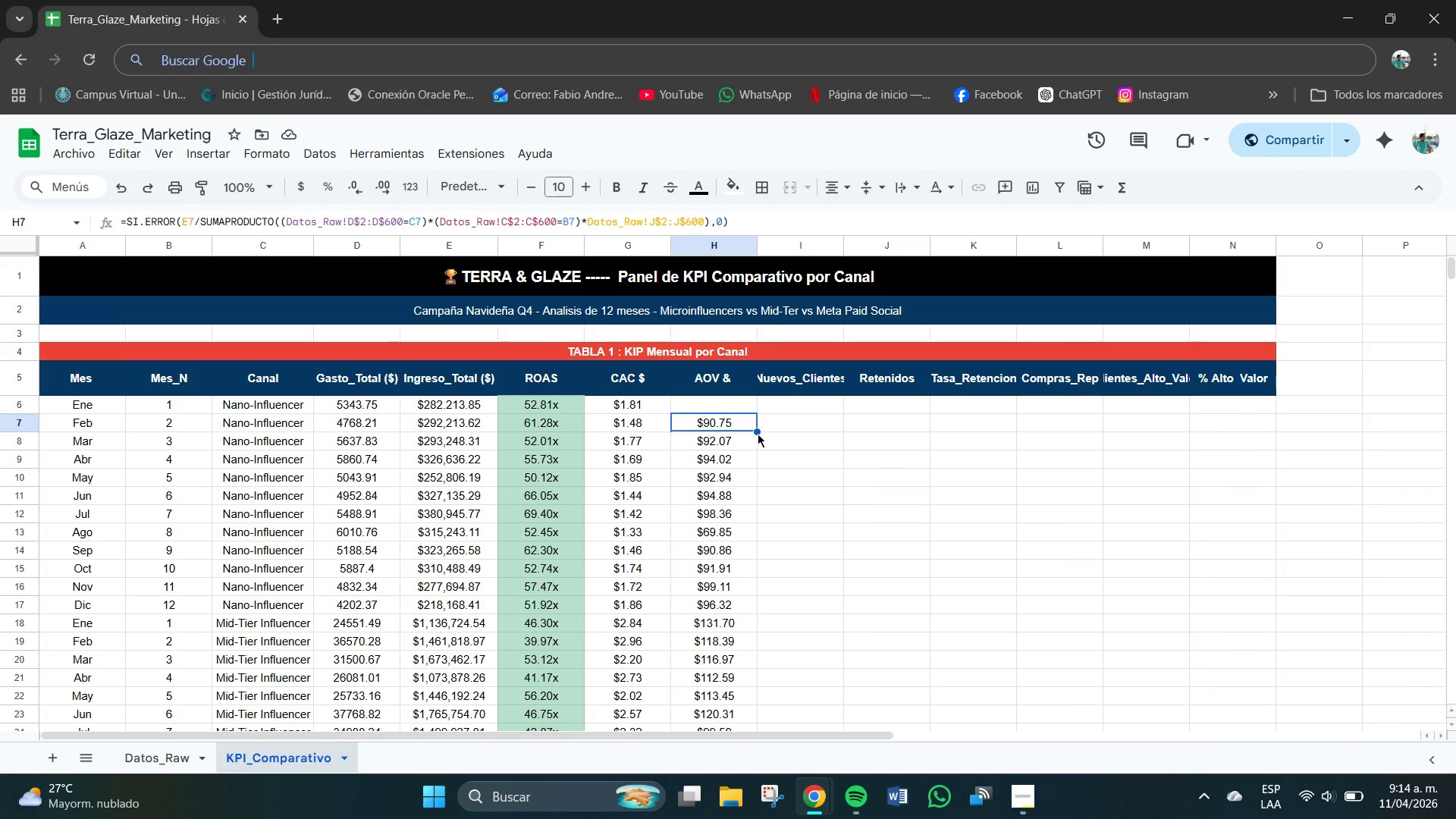 
left_click_drag(start_coordinate=[756, 432], to_coordinate=[755, 400])
 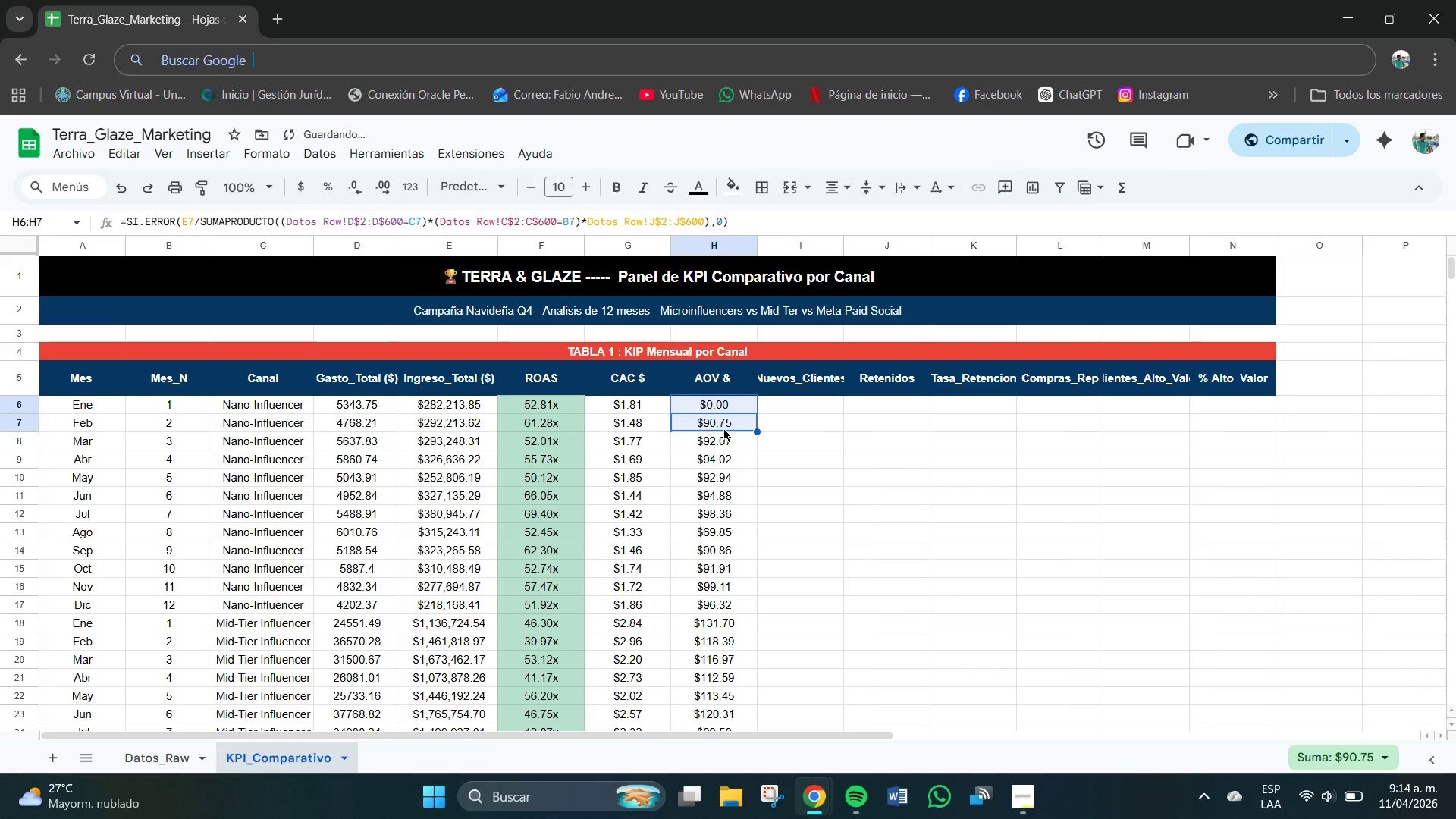 
double_click([718, 406])
 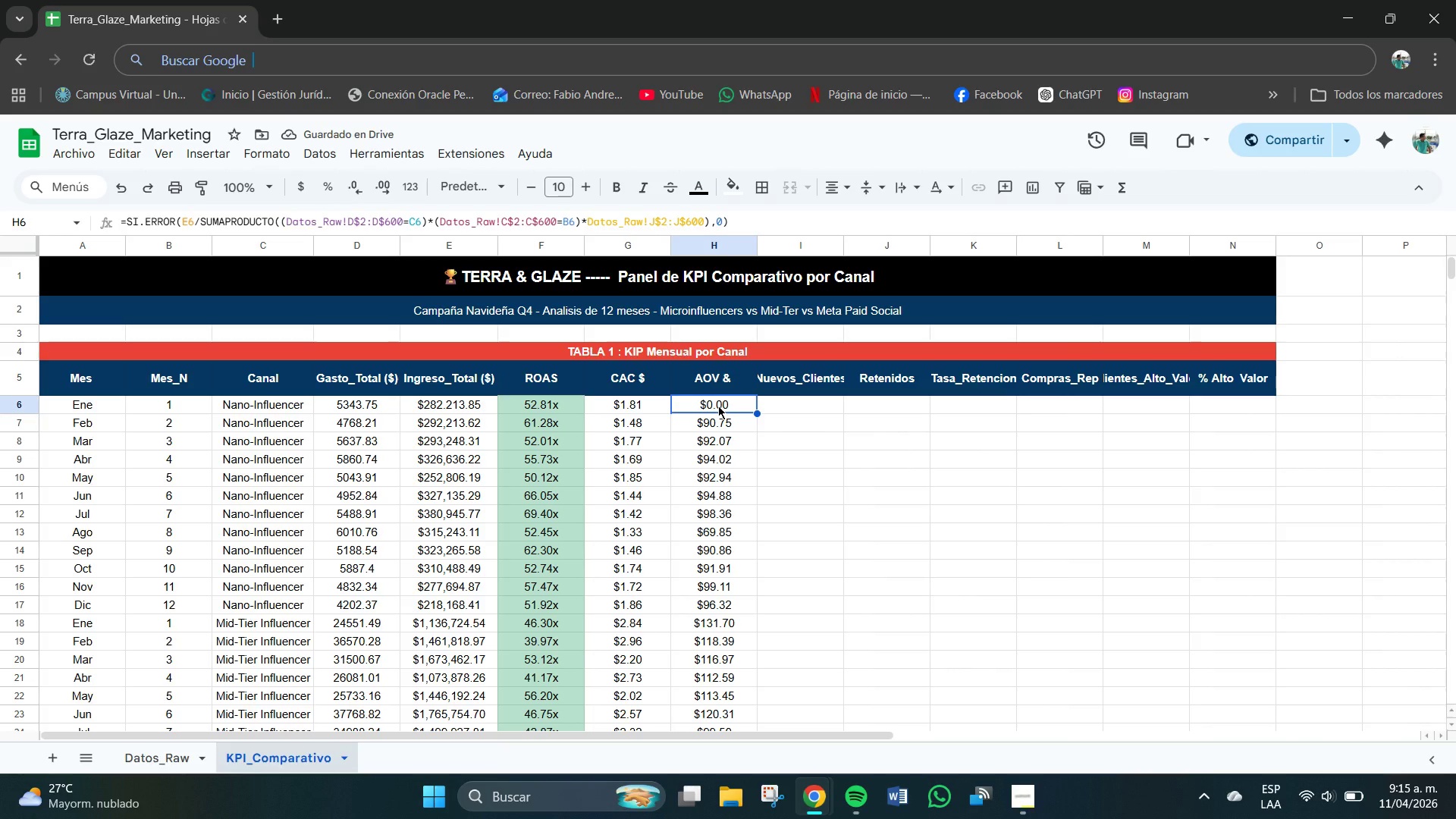 
key(Delete)
 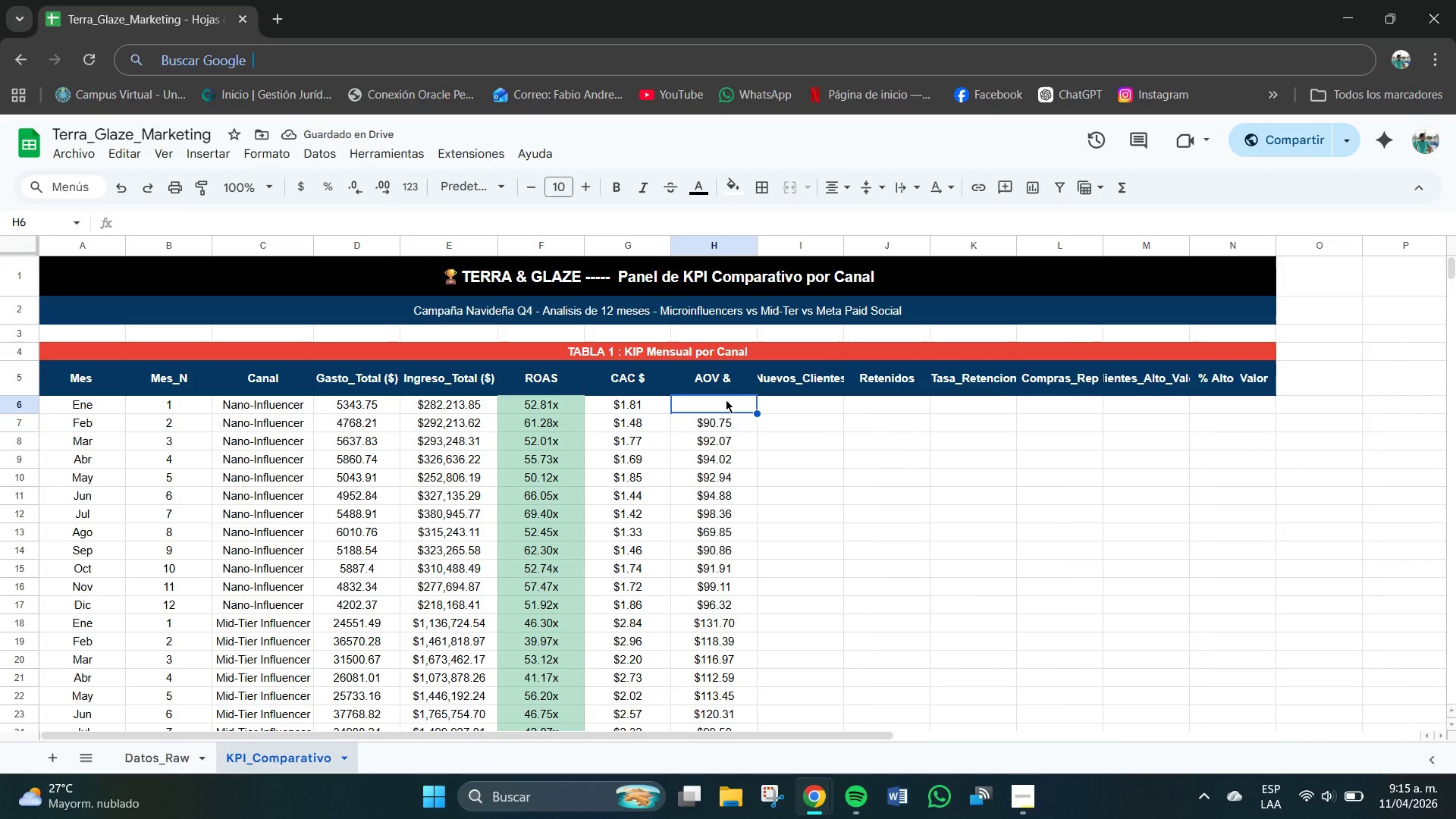 
key(Numpad9)
 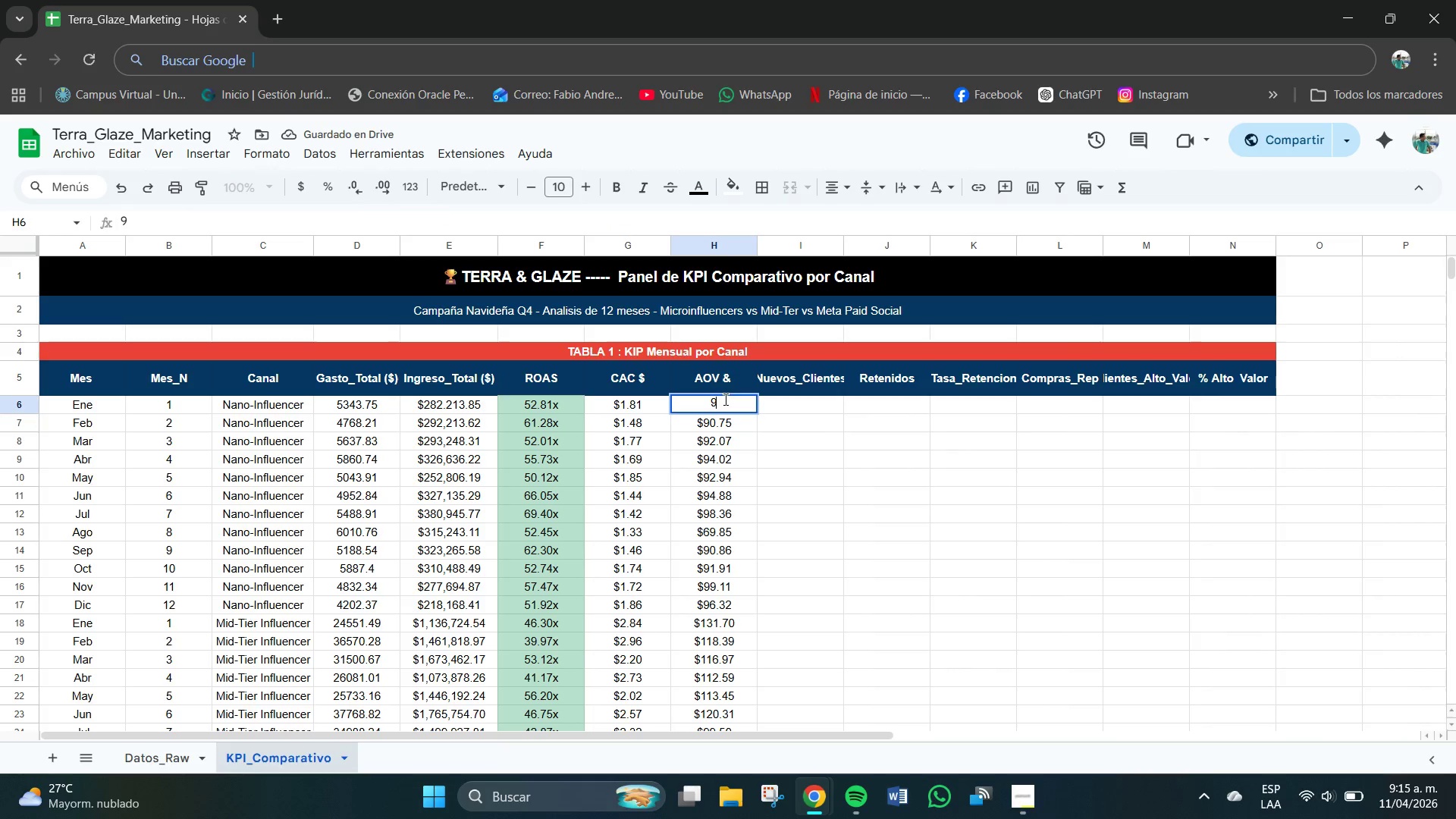 
key(Numpad5)
 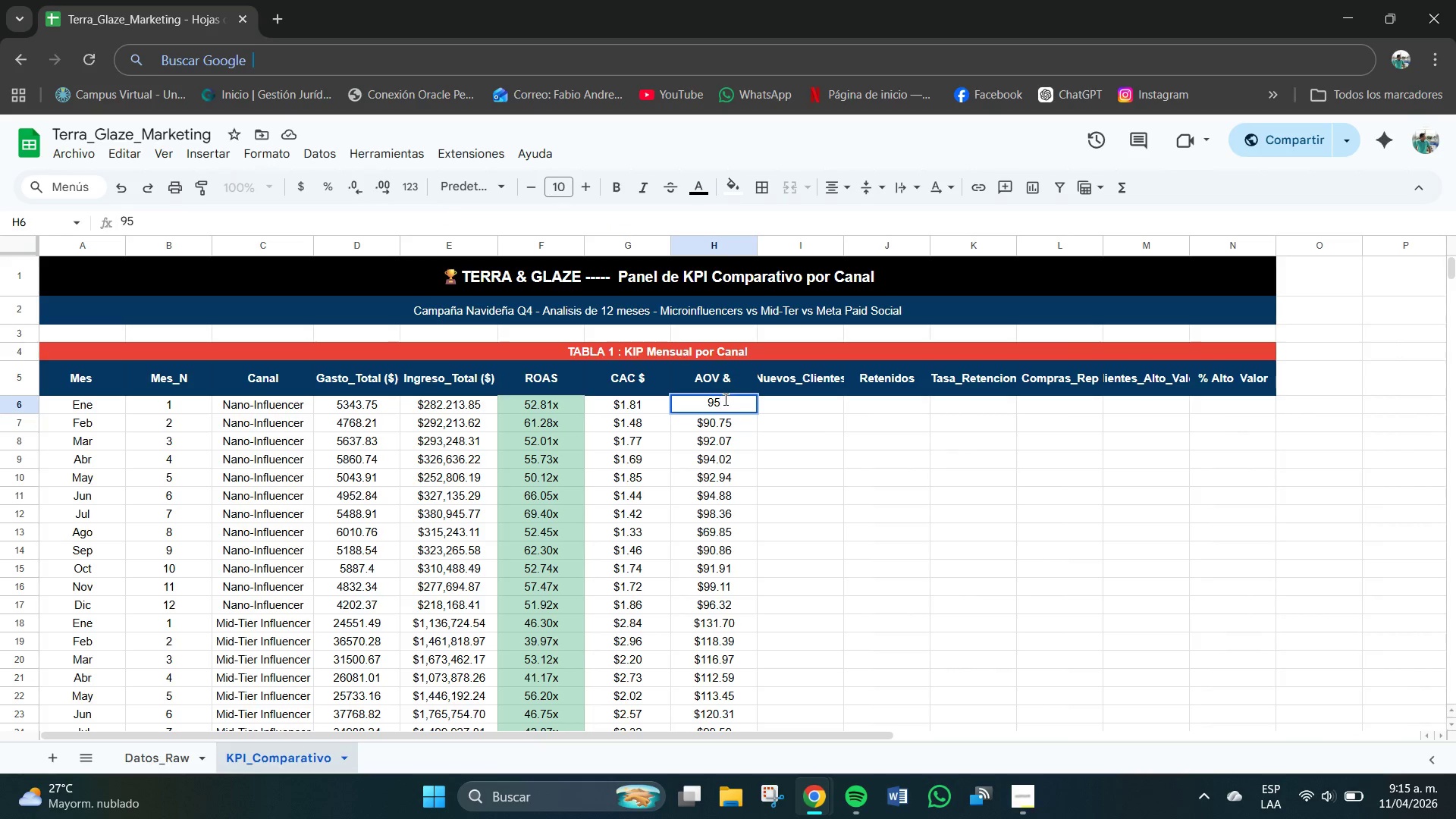 
key(NumpadDecimal)
 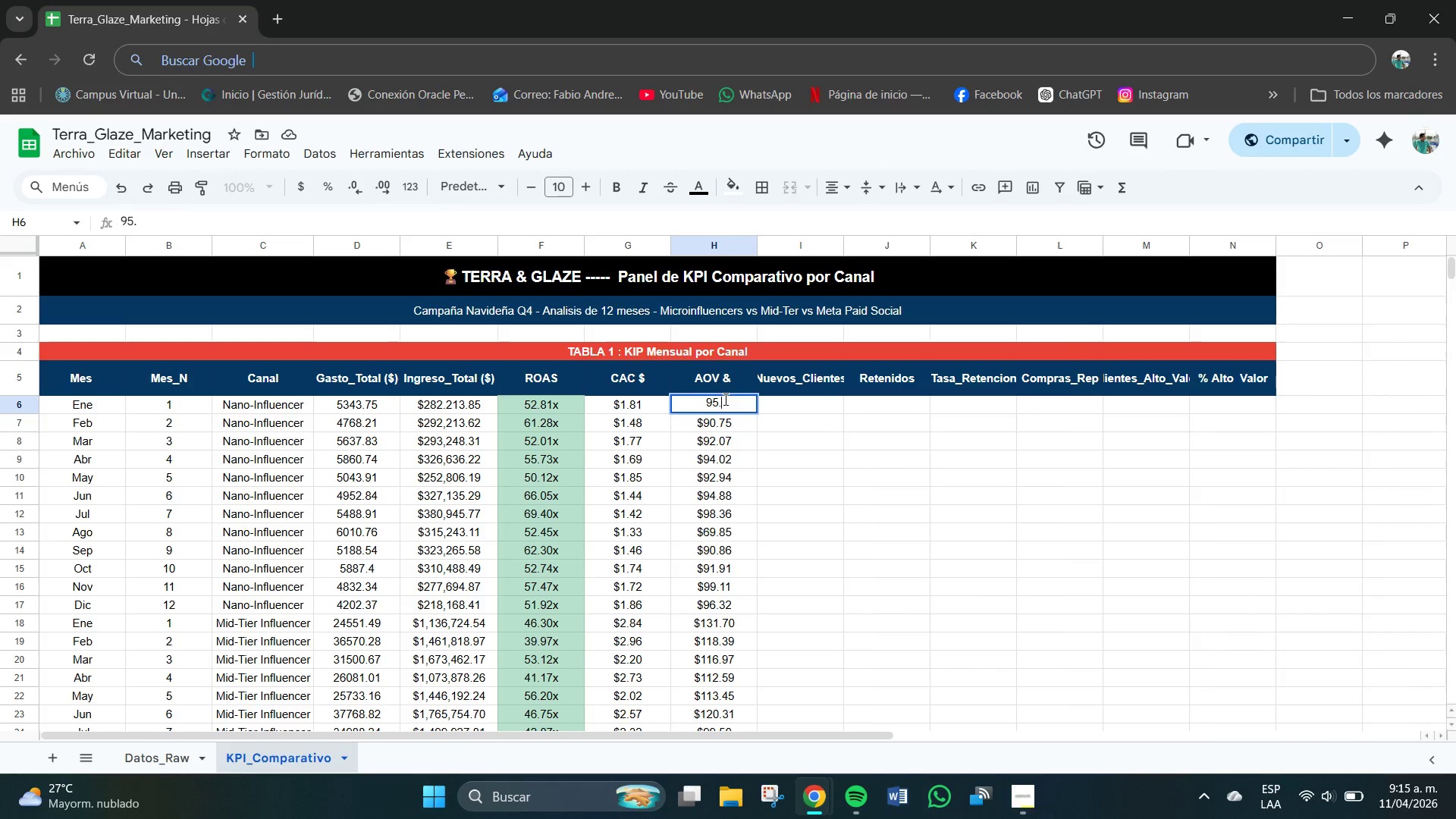 
key(Numpad8)
 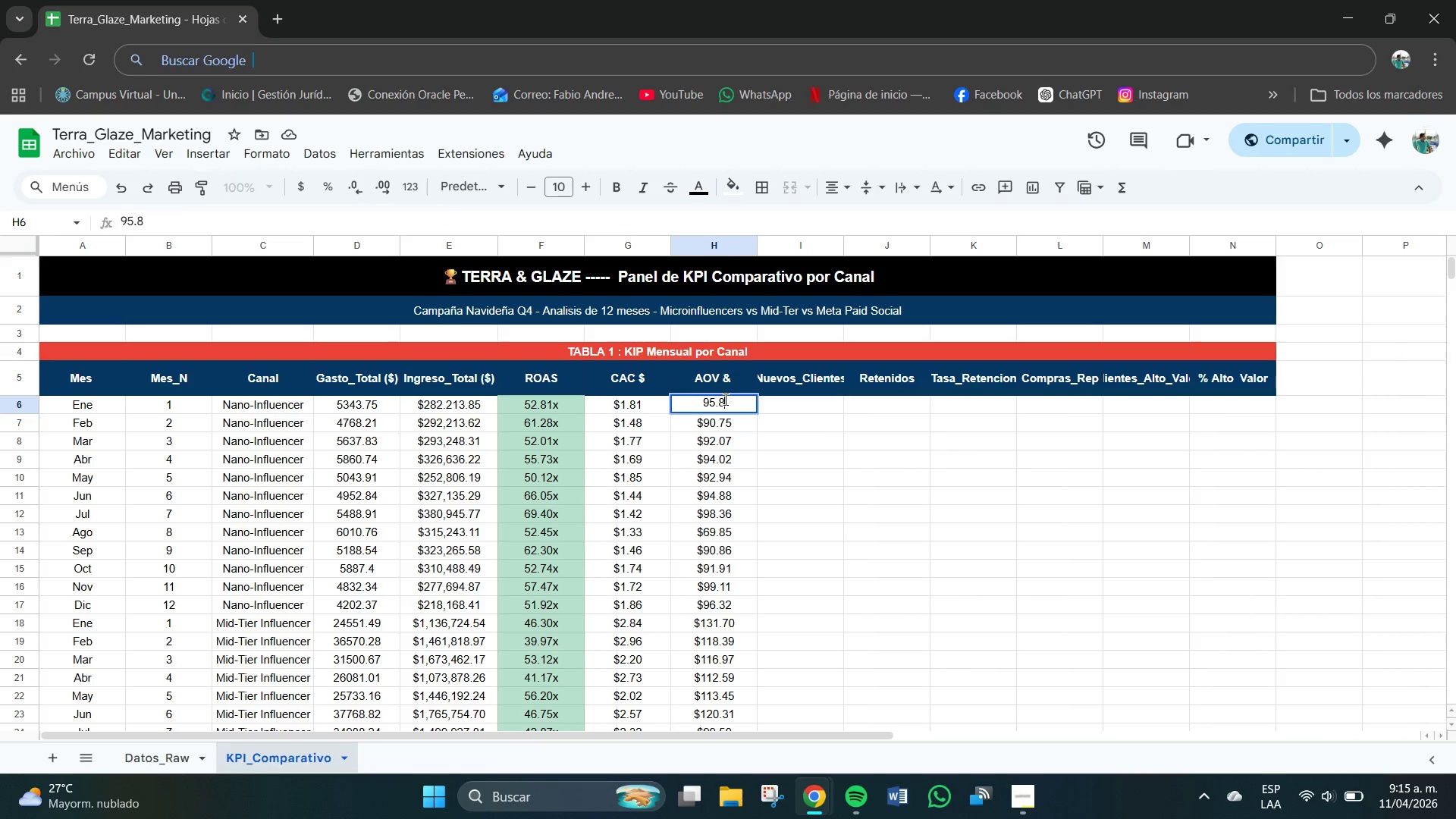 
key(Numpad0)
 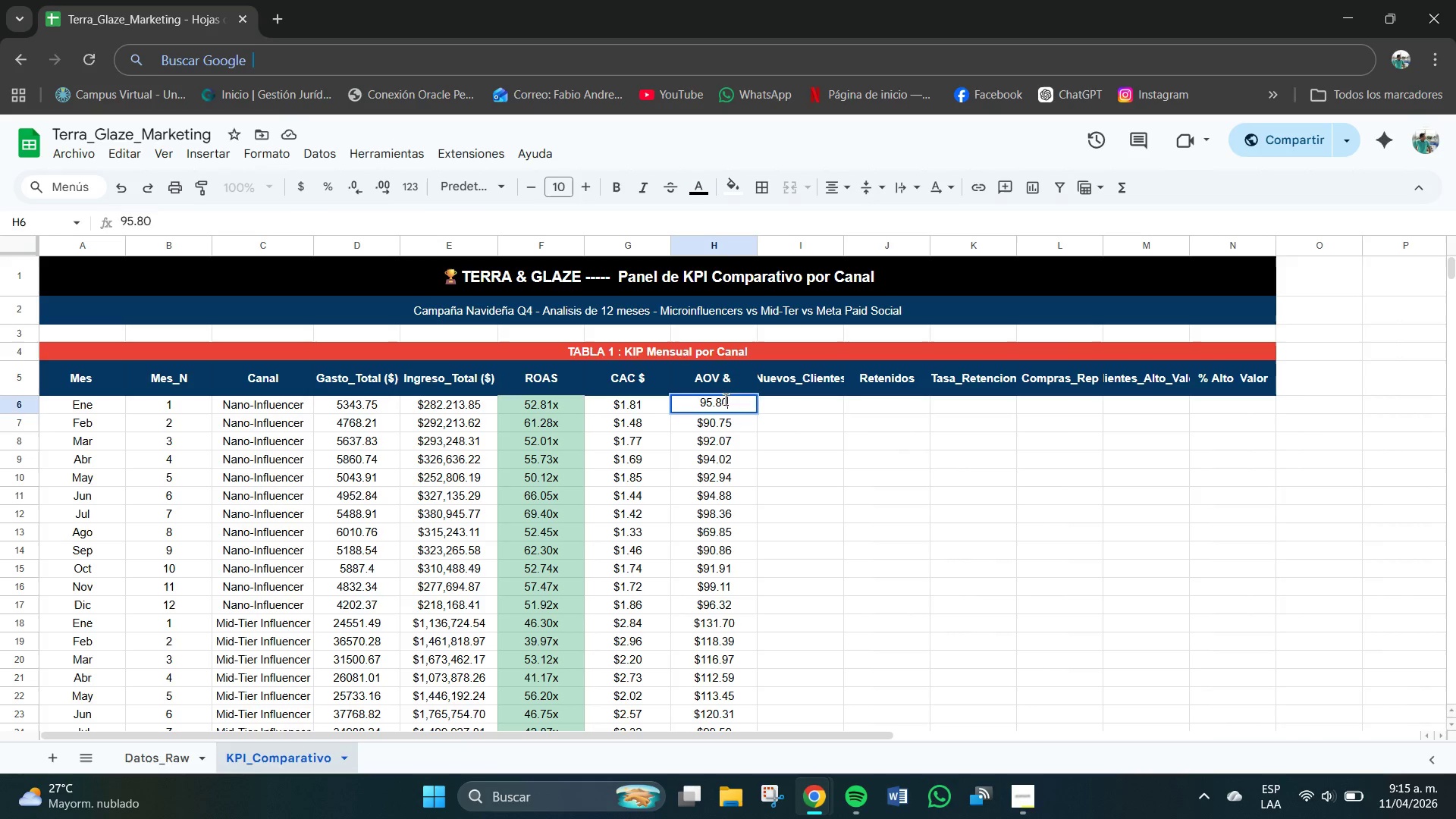 
key(NumpadEnter)
 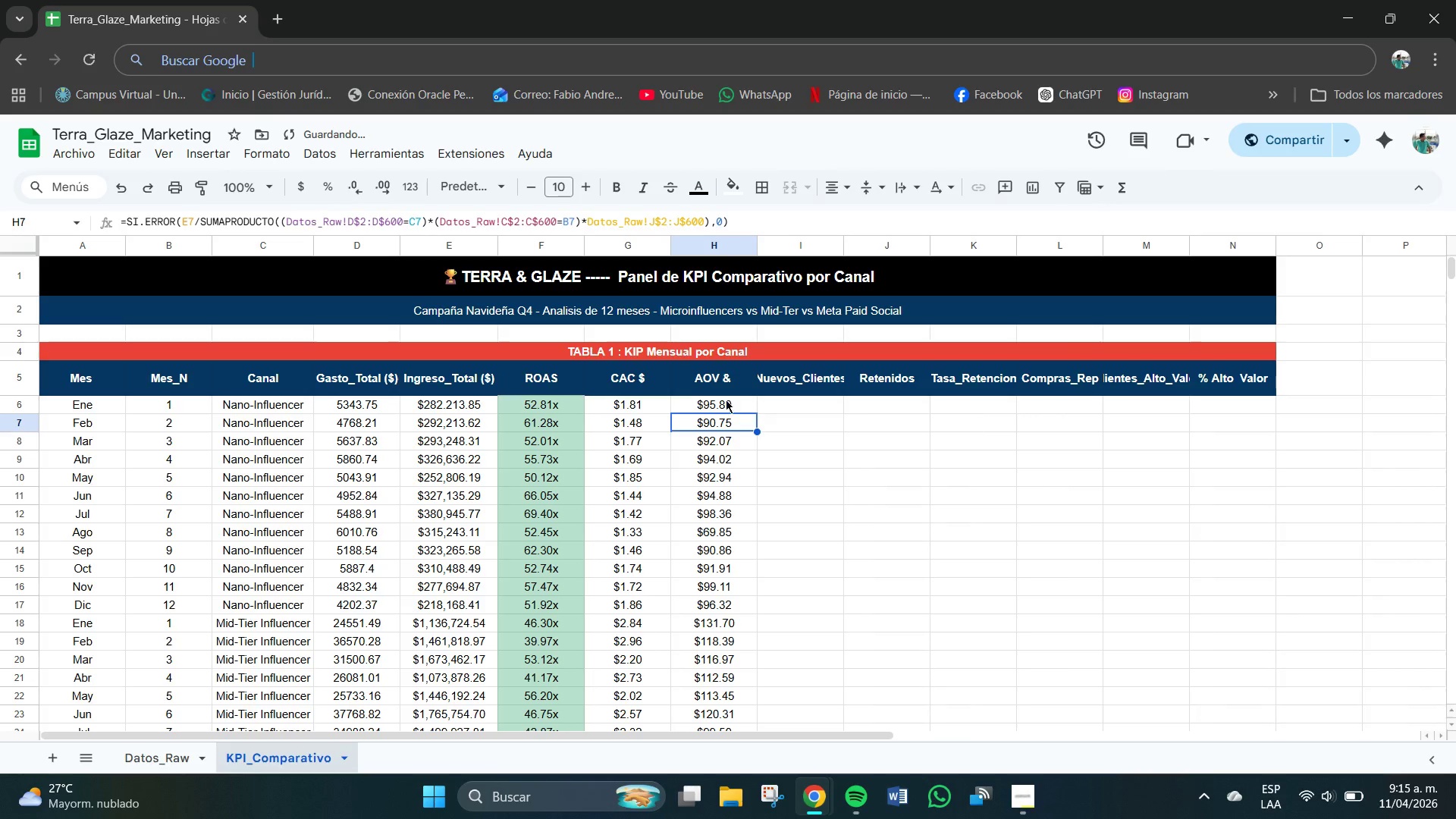 
left_click([710, 410])
 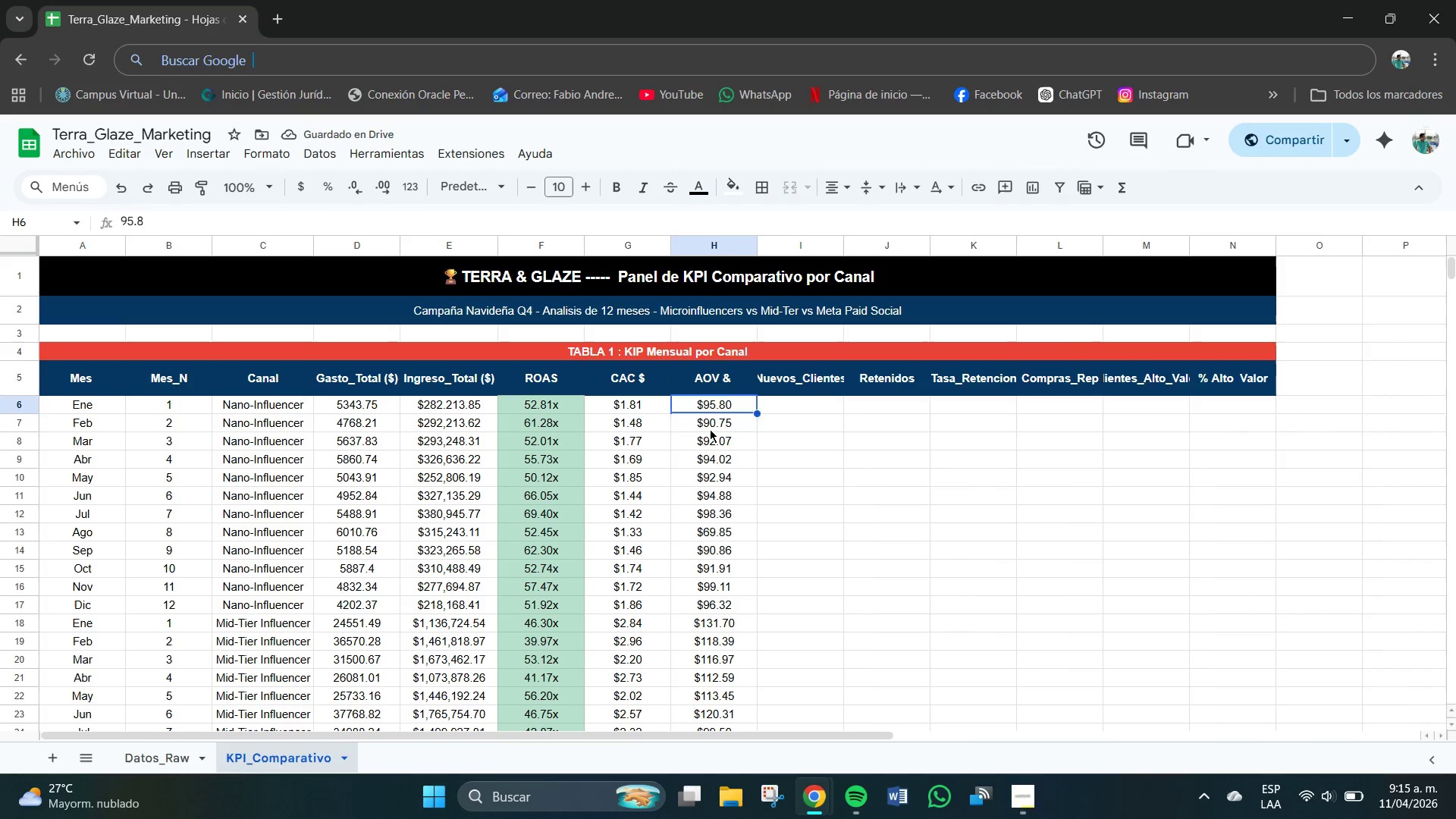 
left_click([710, 429])
 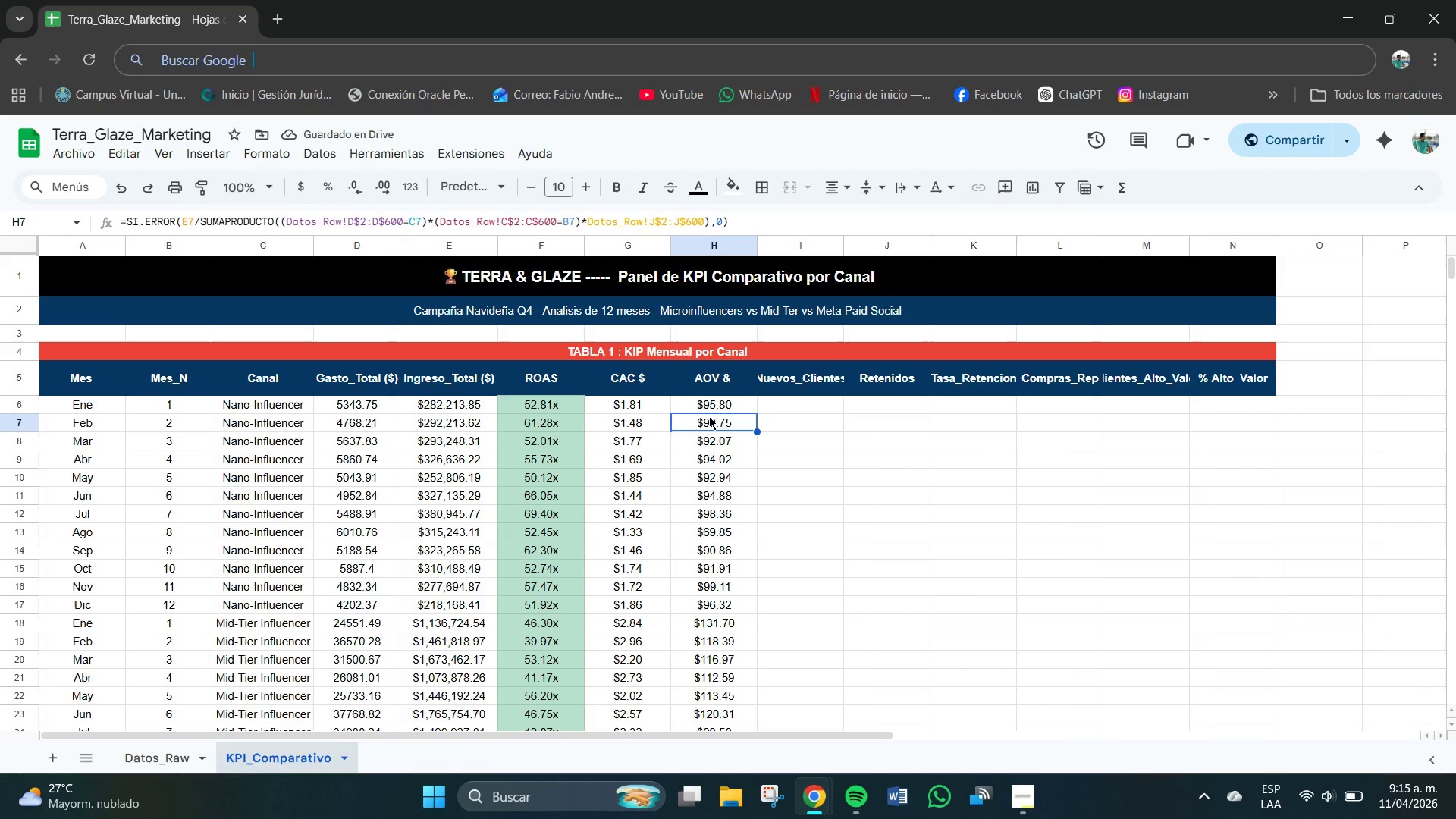 
scroll: coordinate [781, 506], scroll_direction: down, amount: 2.0
 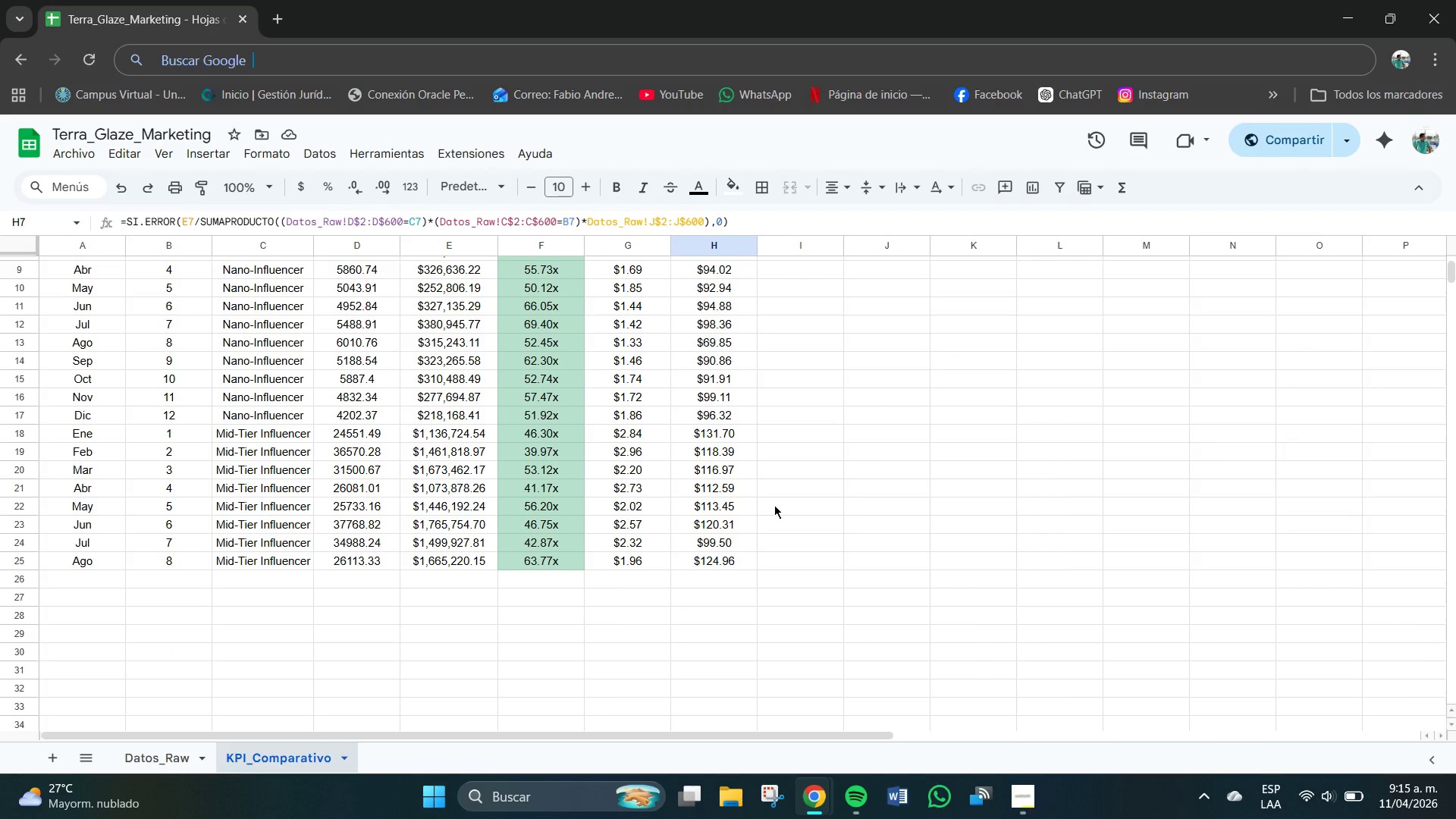 
wait(11.07)
 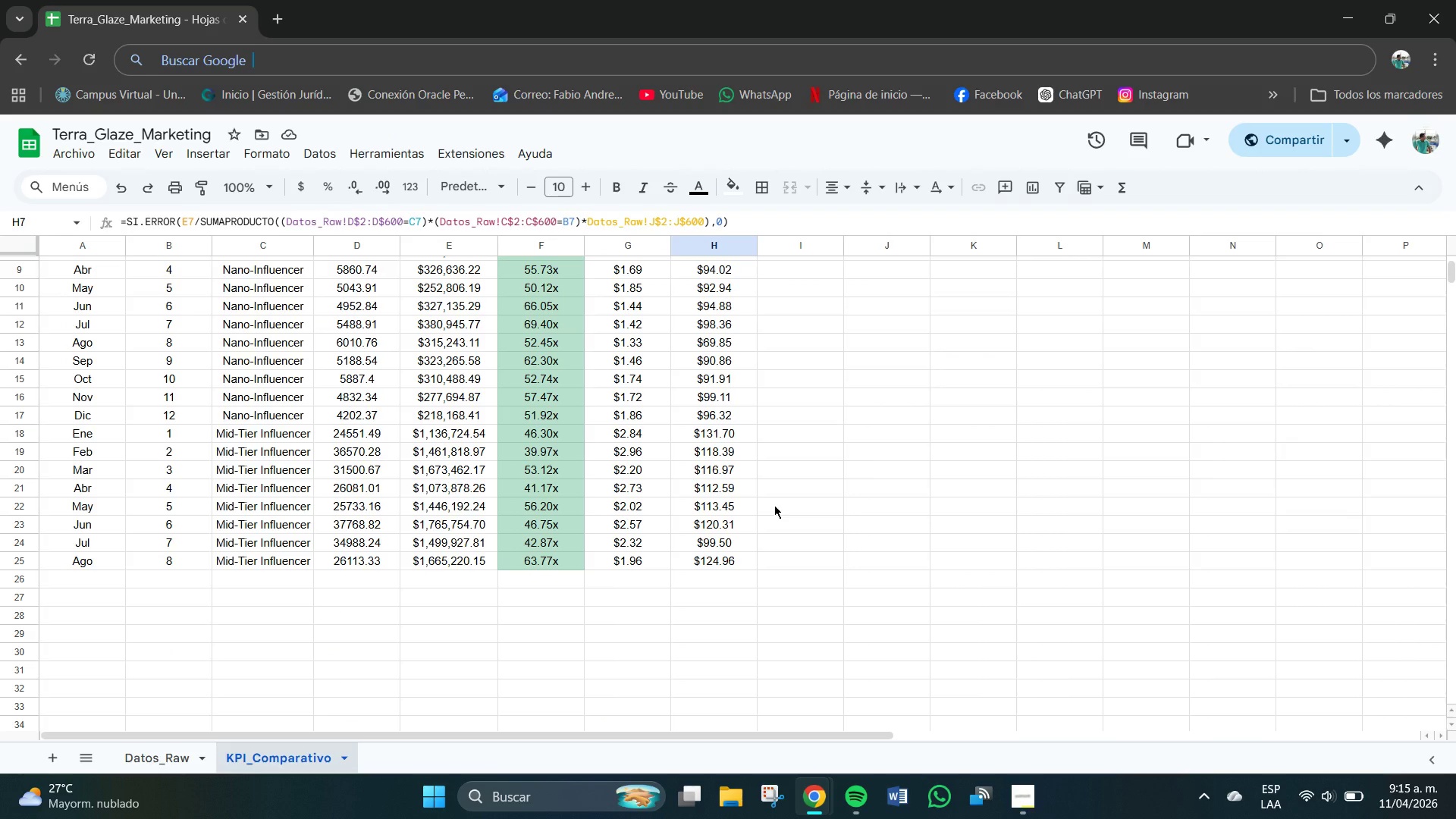 
scroll: coordinate [826, 444], scroll_direction: up, amount: 3.0